 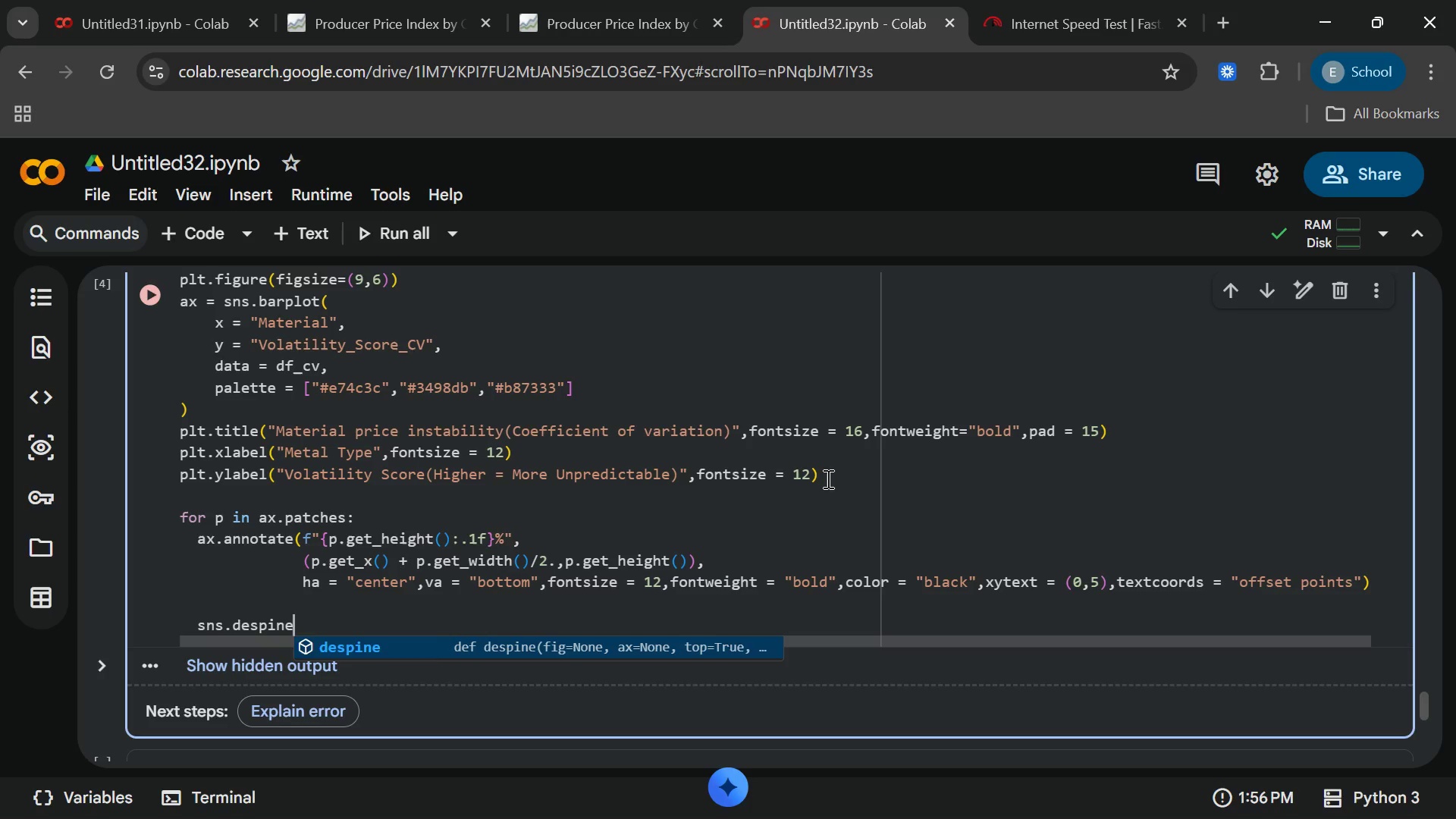 
key(Enter)
 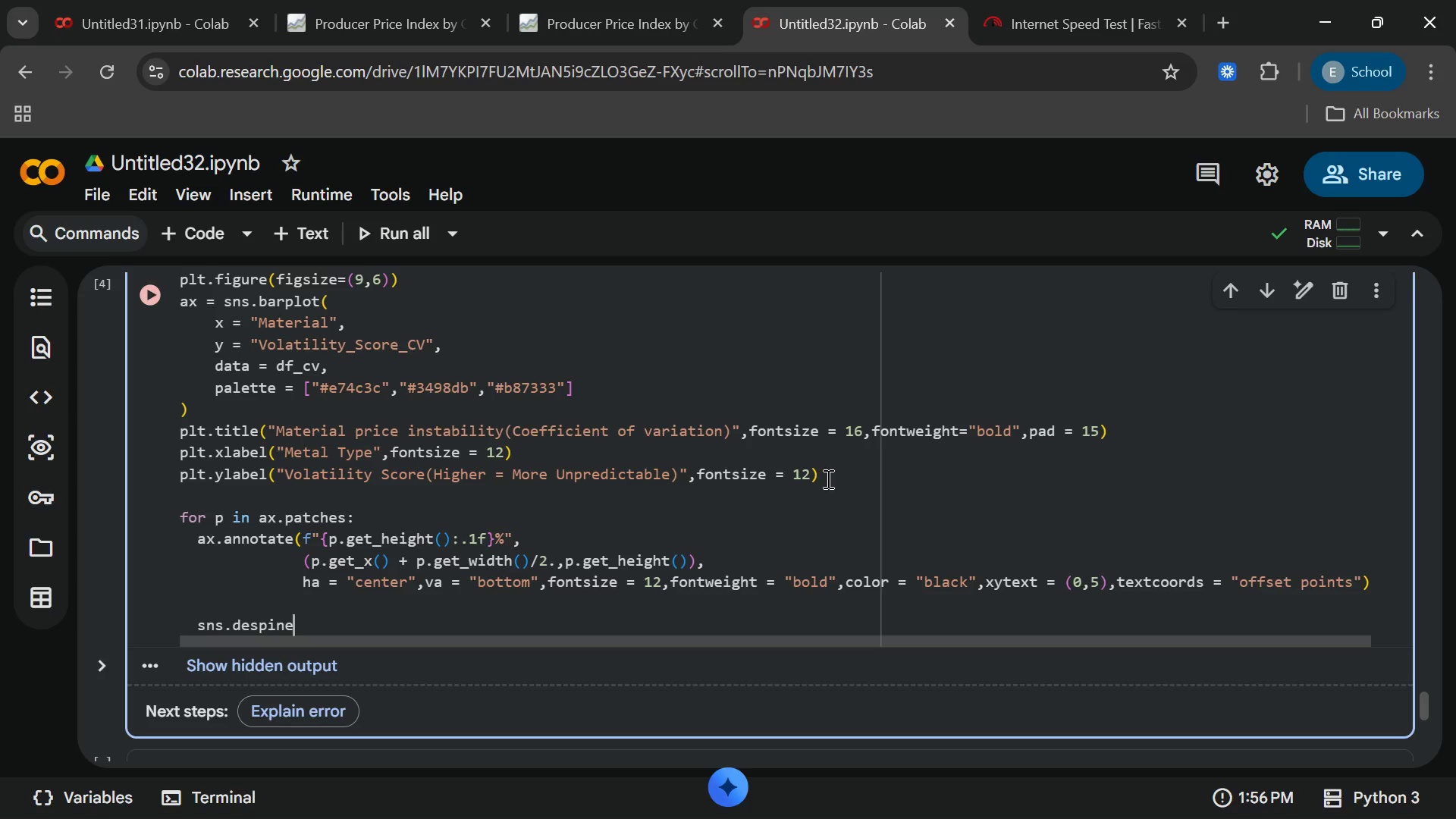 
key(Shift+9)
 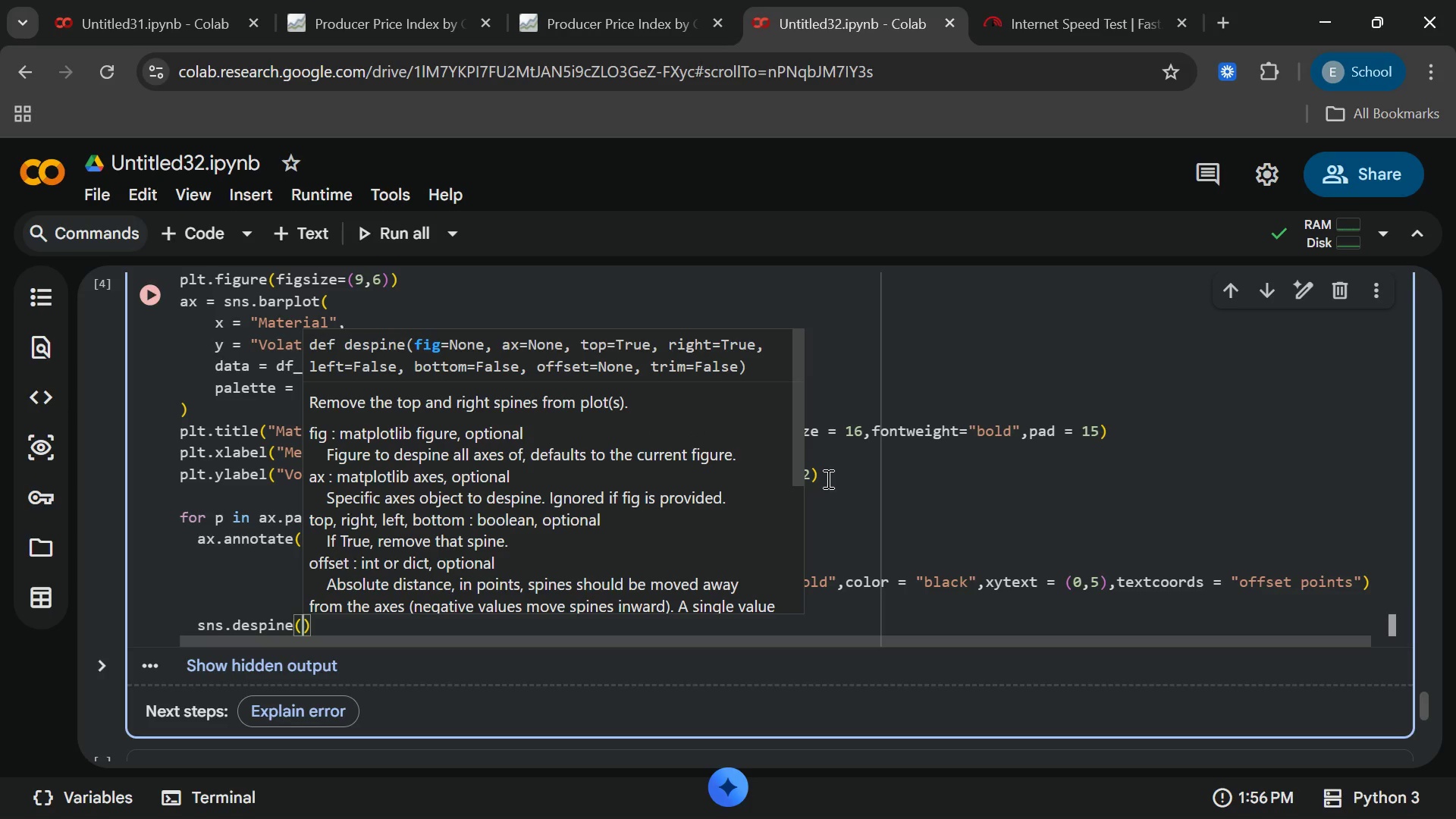 
key(End)
 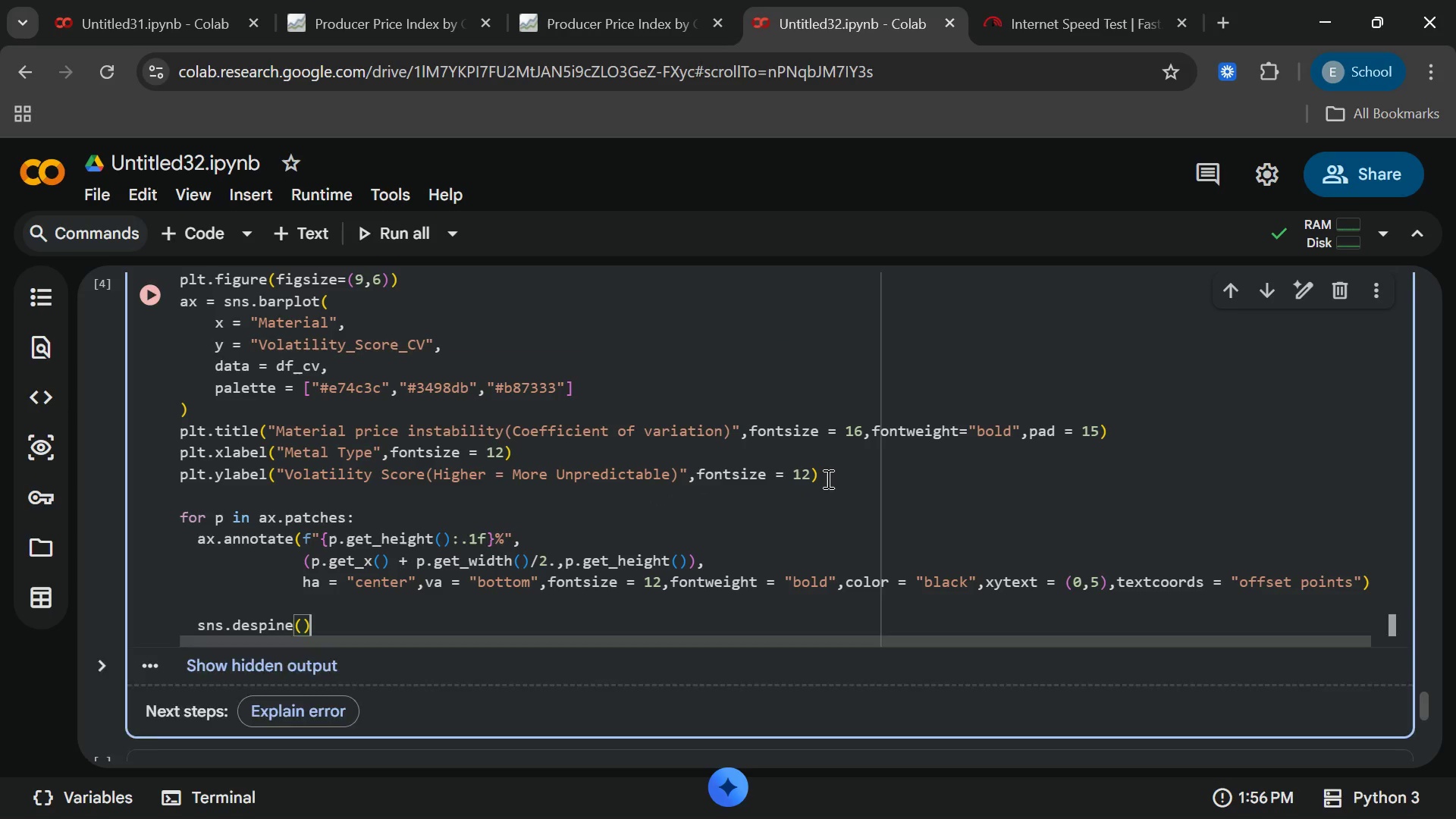 
key(Enter)
 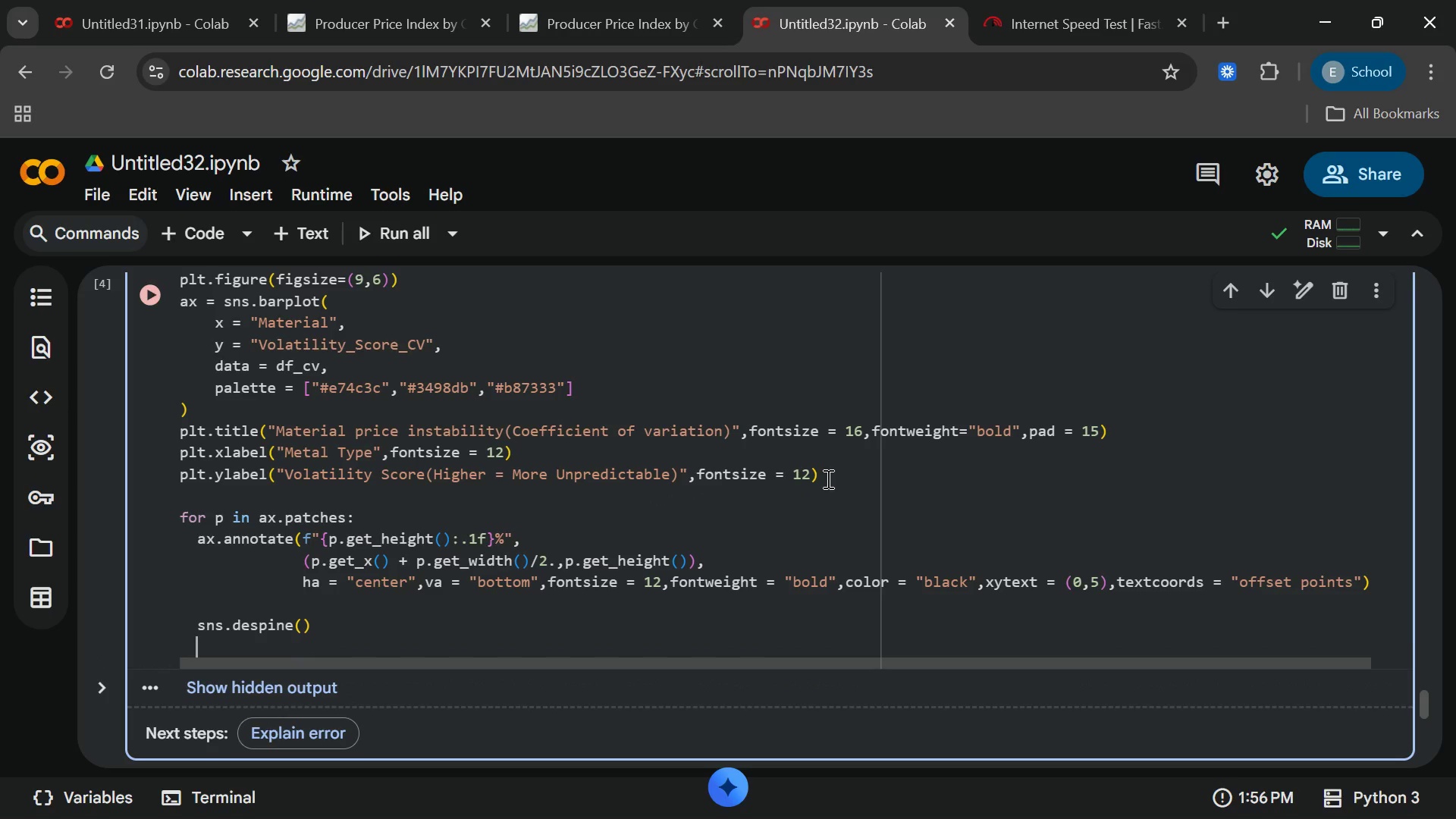 
key(Enter)
 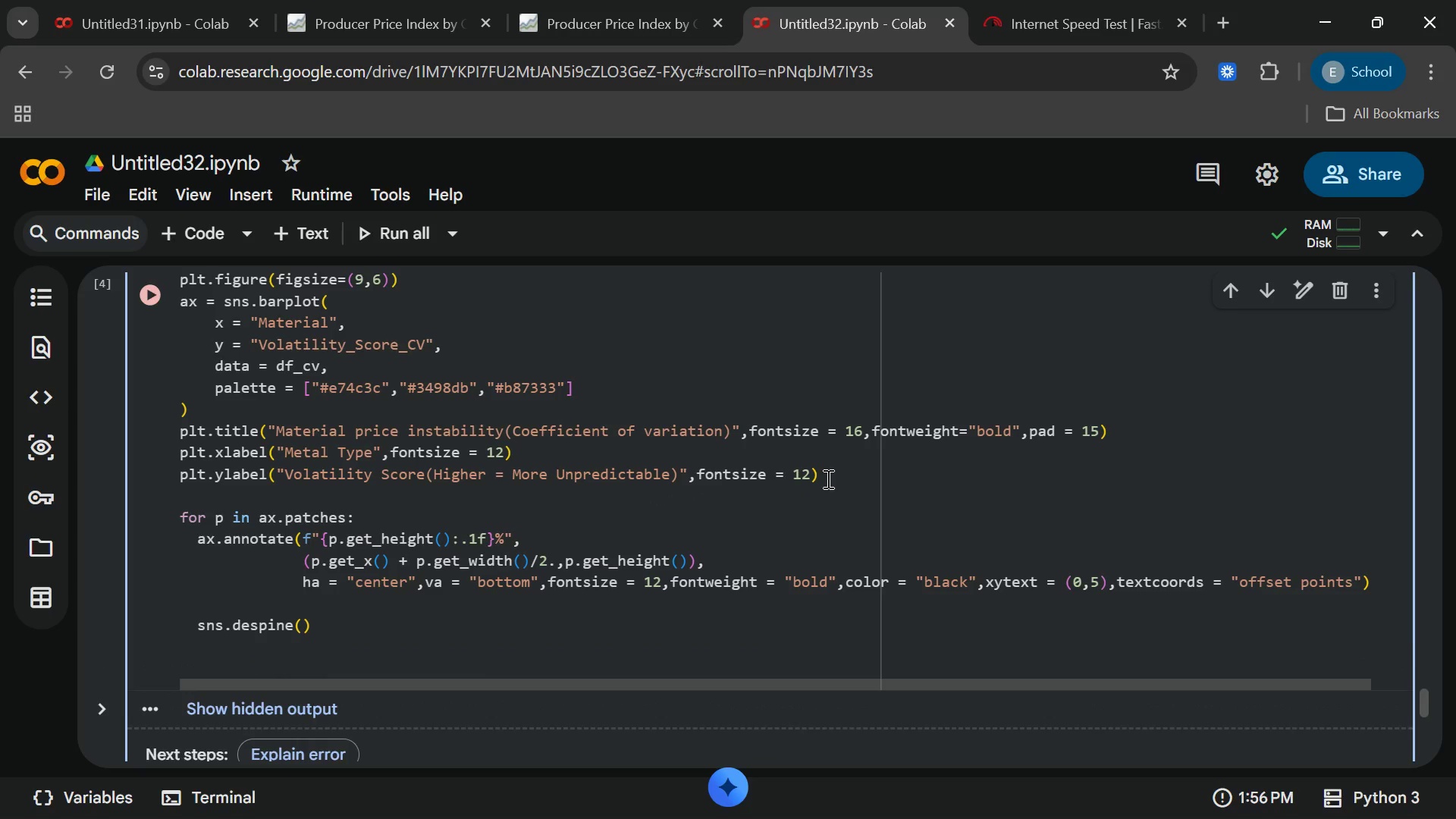 
type(plt.tight_layout)
 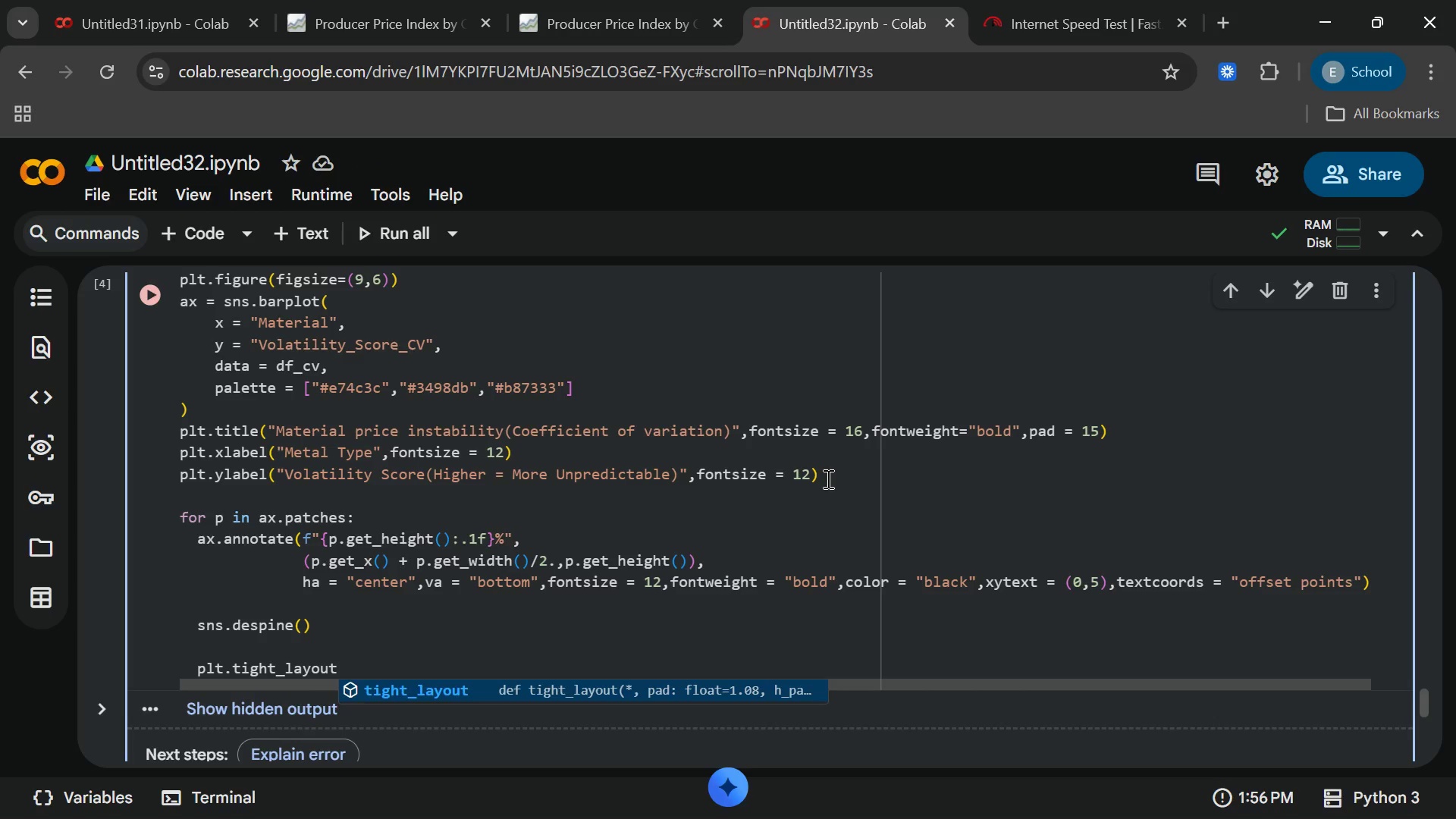 
key(Enter)
 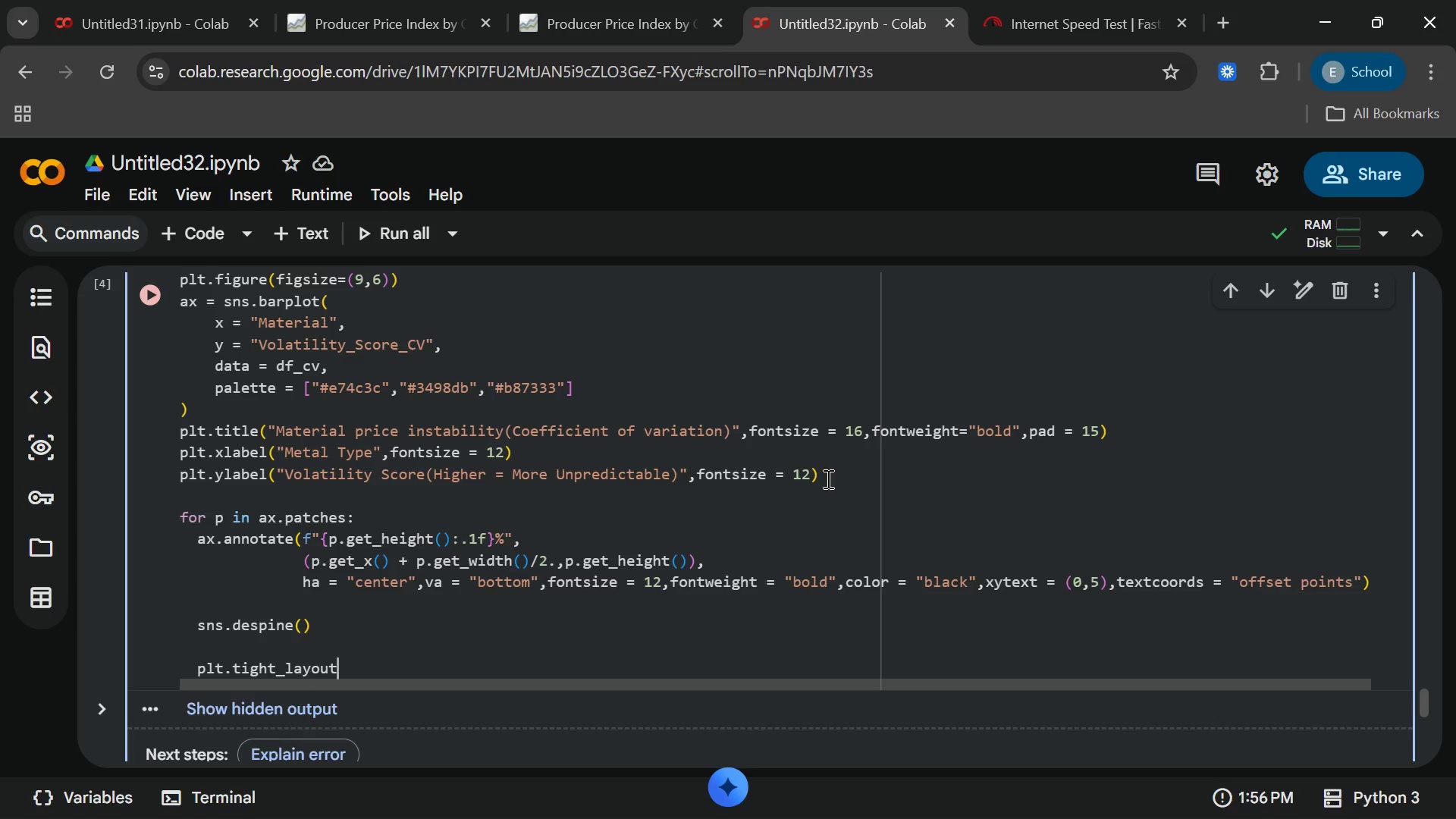 
key(Shift+9)
 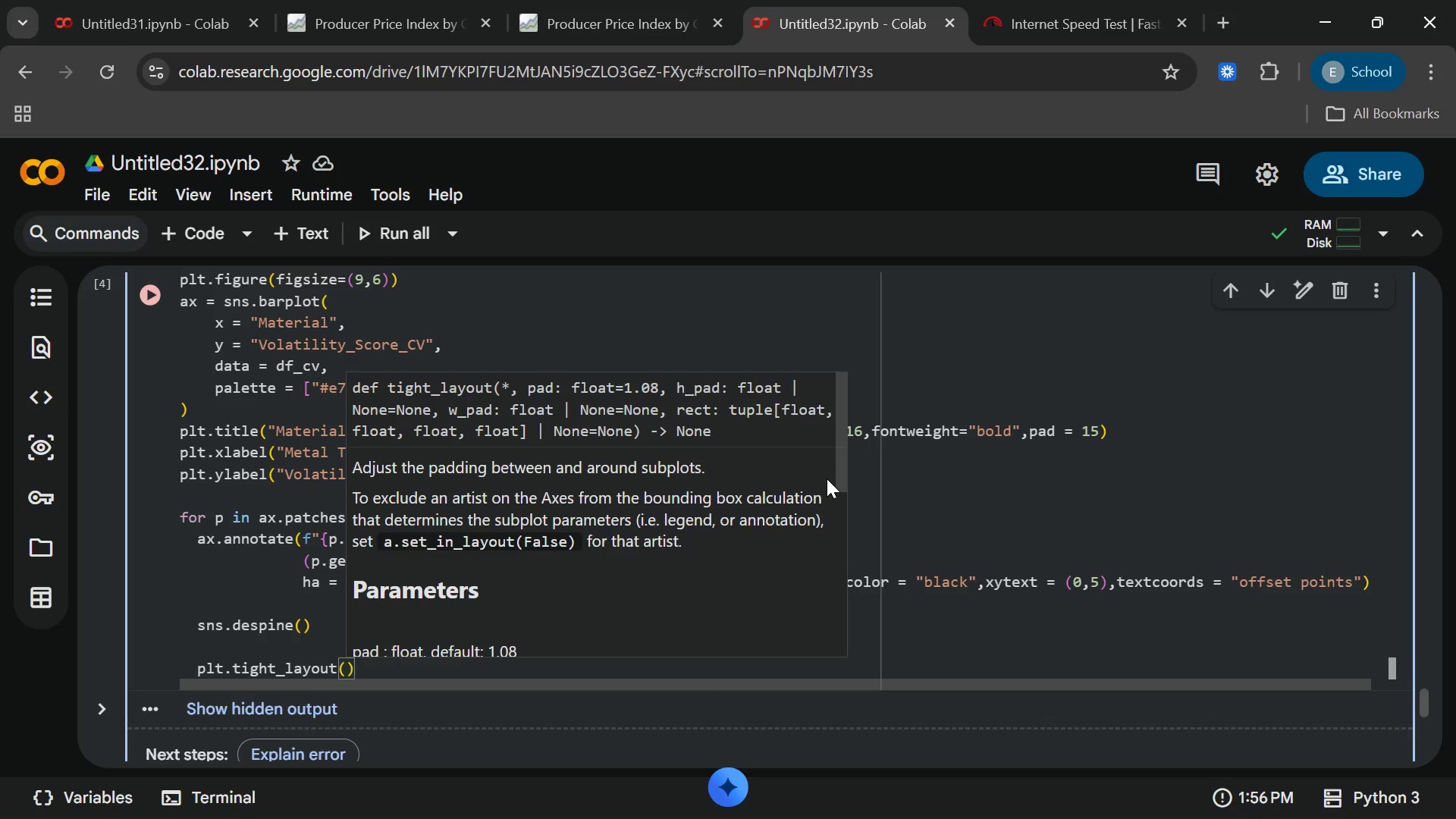 
key(End)
 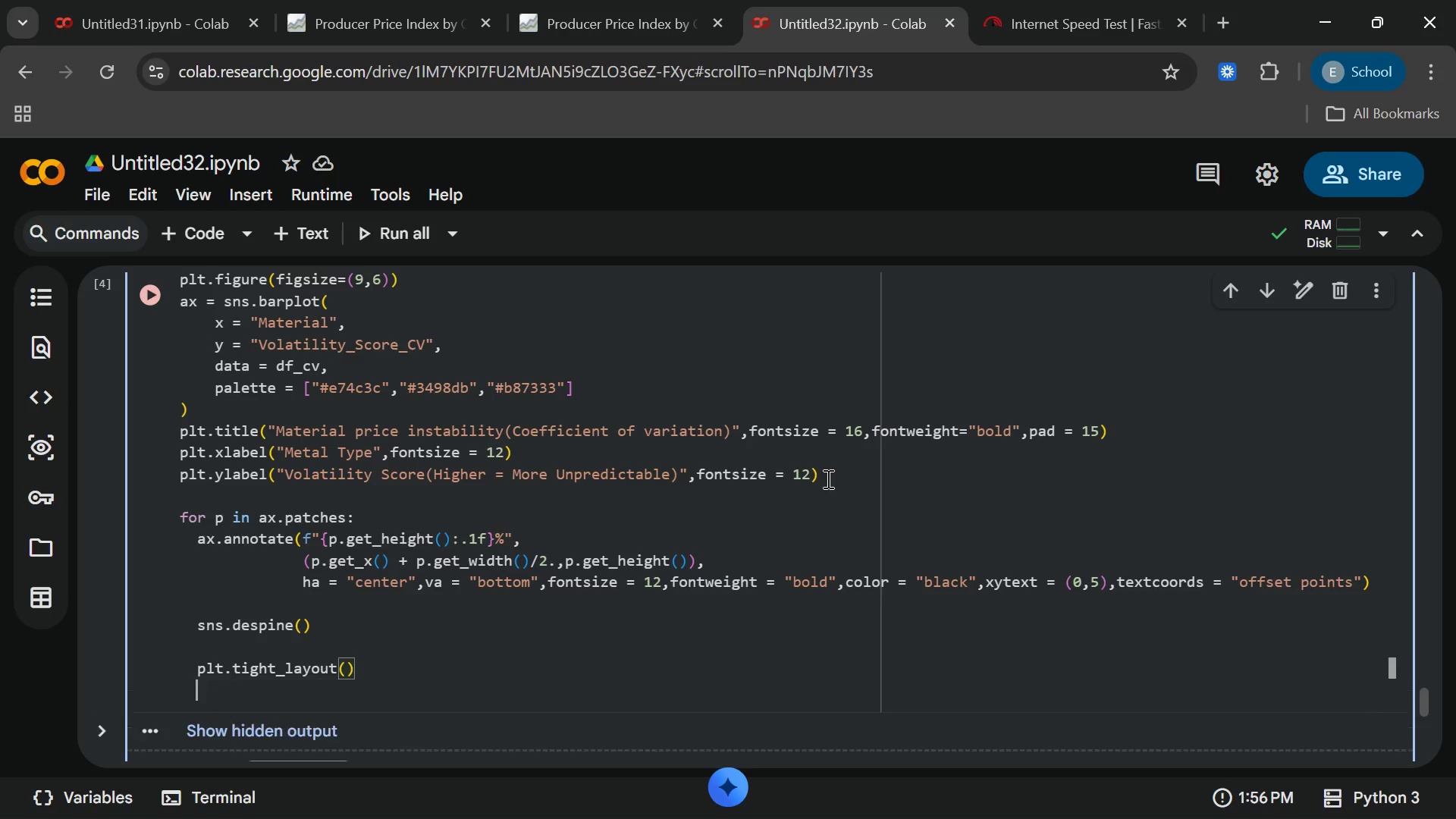 
key(Enter)
 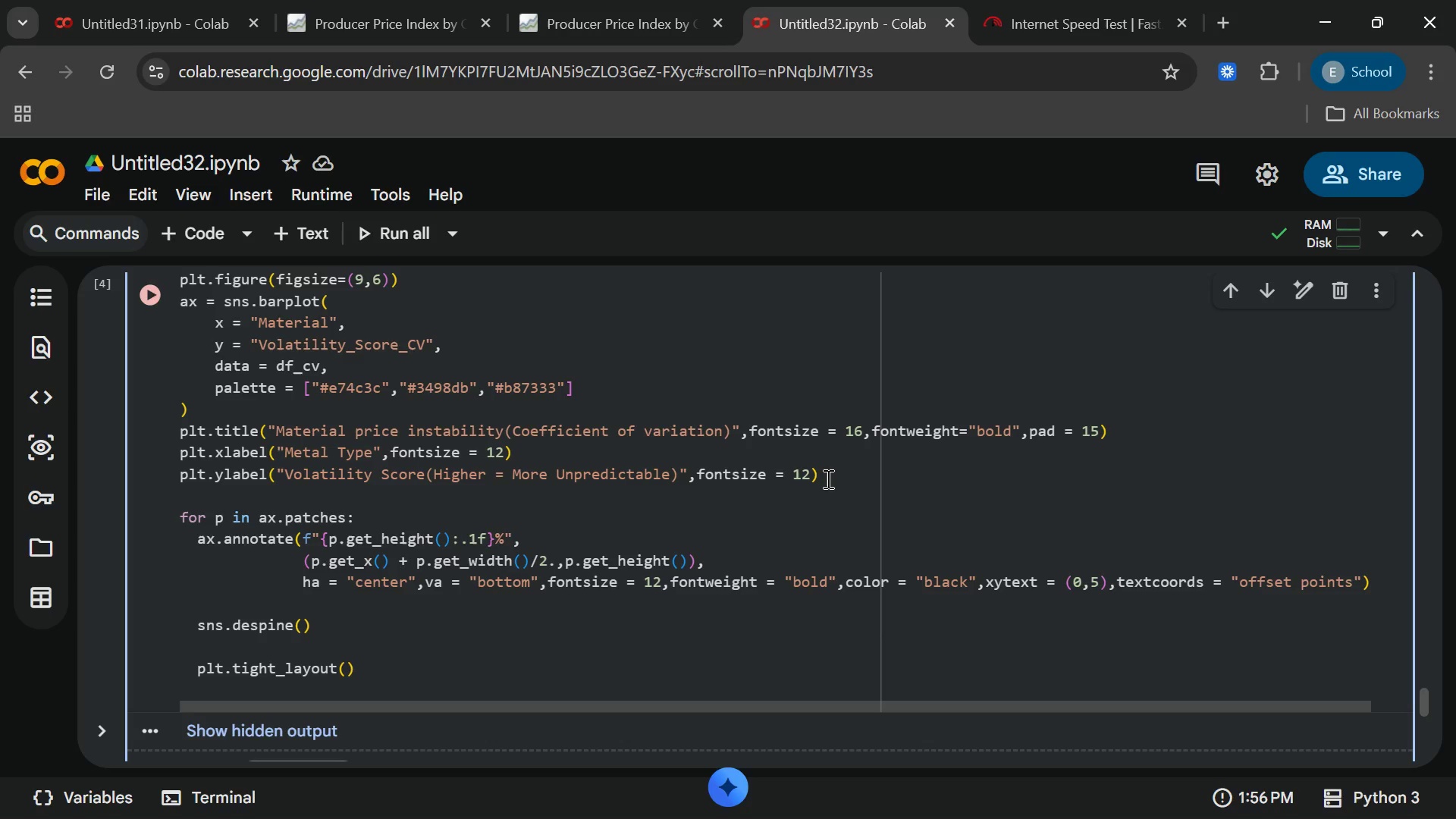 
type(plt.sace)
key(Backspace)
key(Backspace)
type(vefig)
 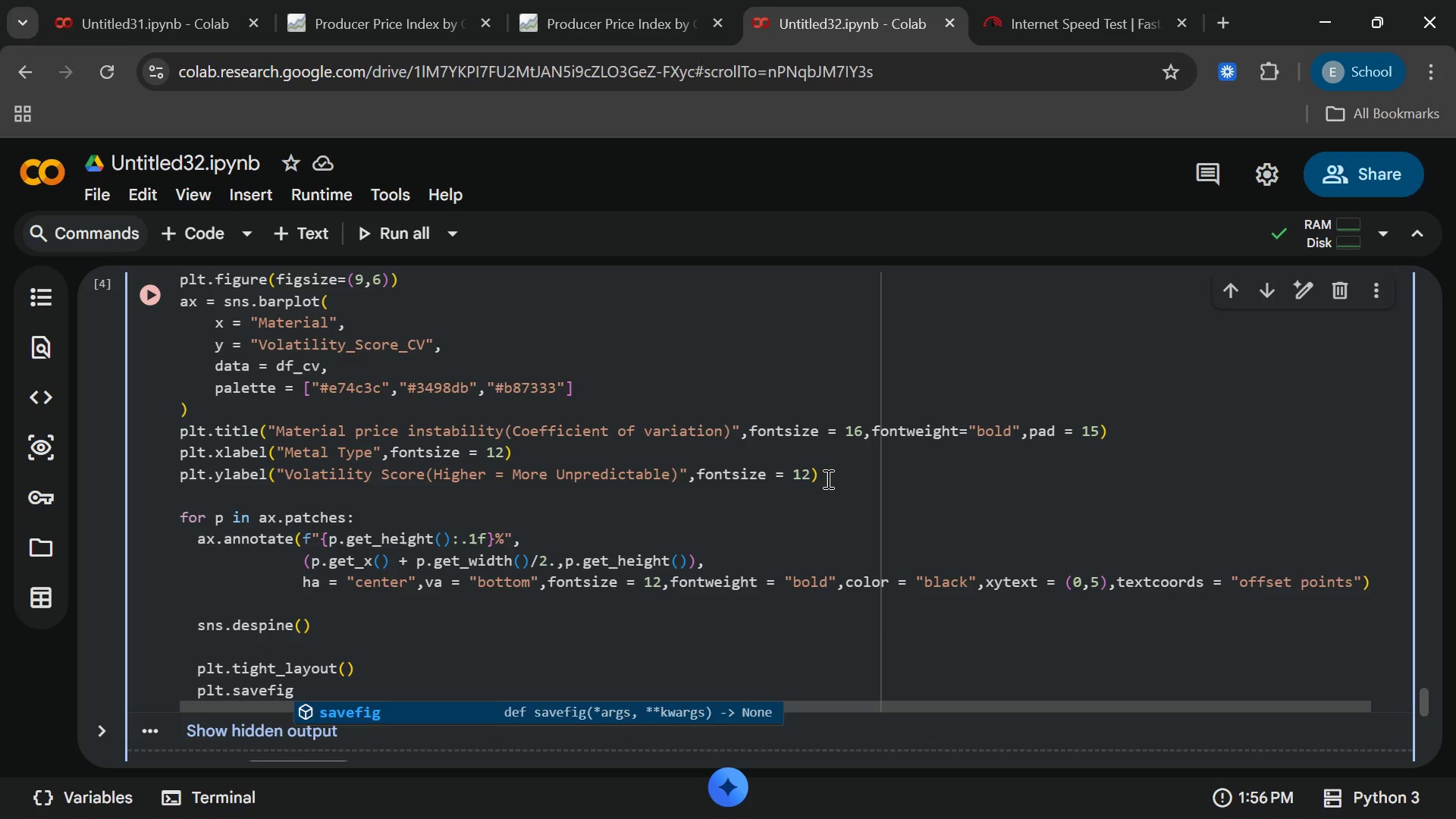 
key(Enter)
 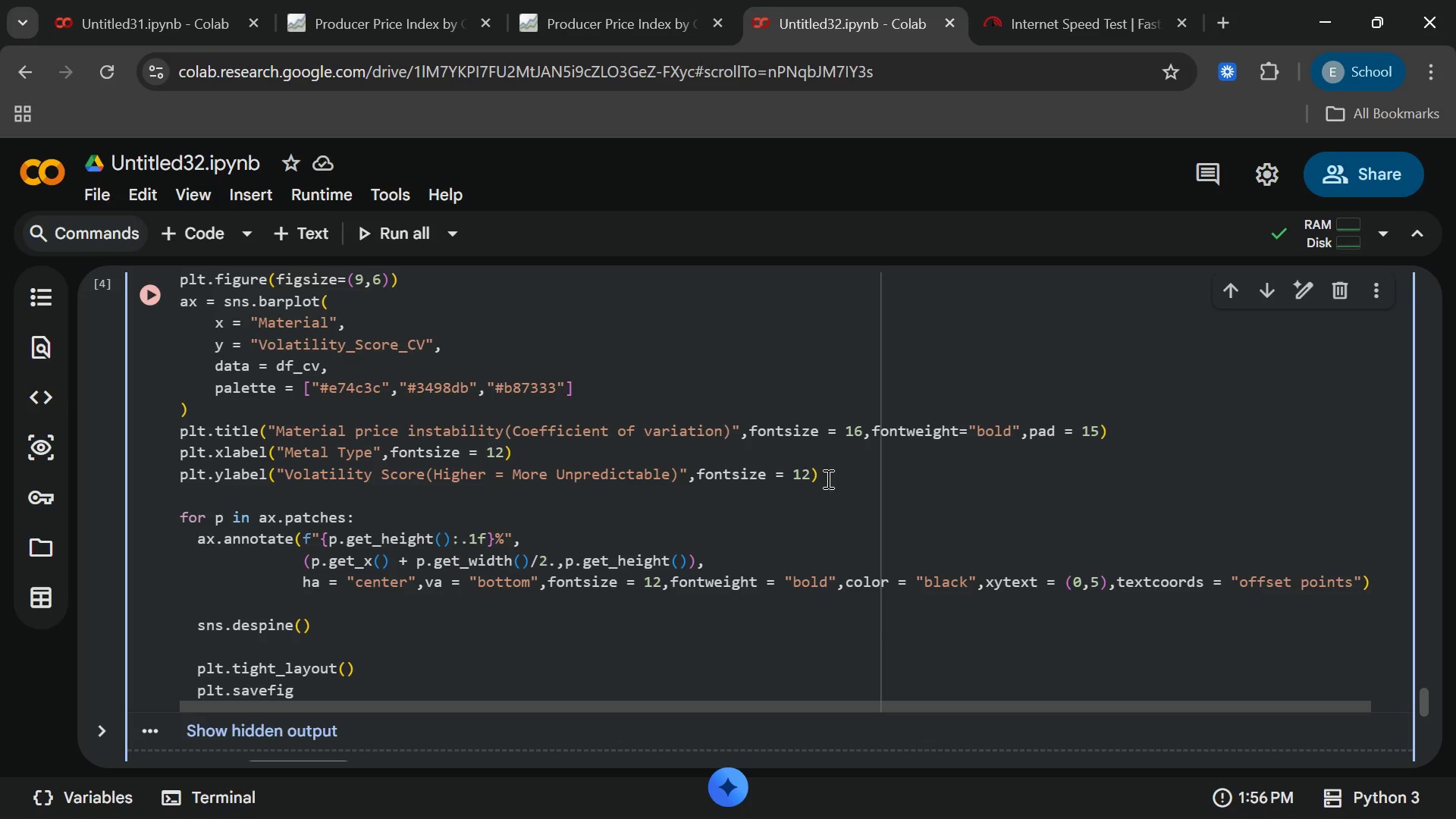 
type(("material_coma)
key(Backspace)
type(parios)
key(Backspace)
key(Backspace)
type(son)
 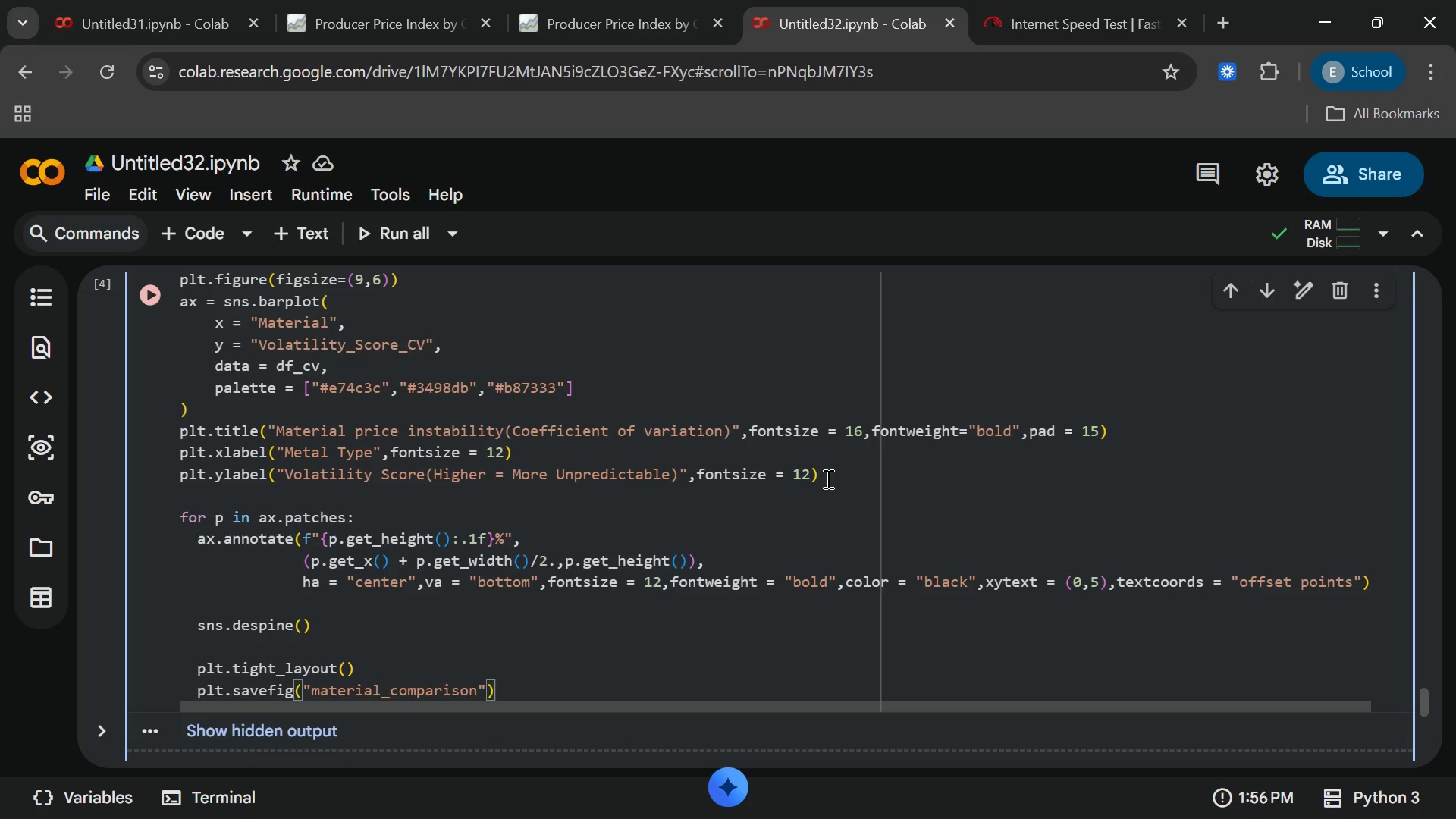 
type(.png)
 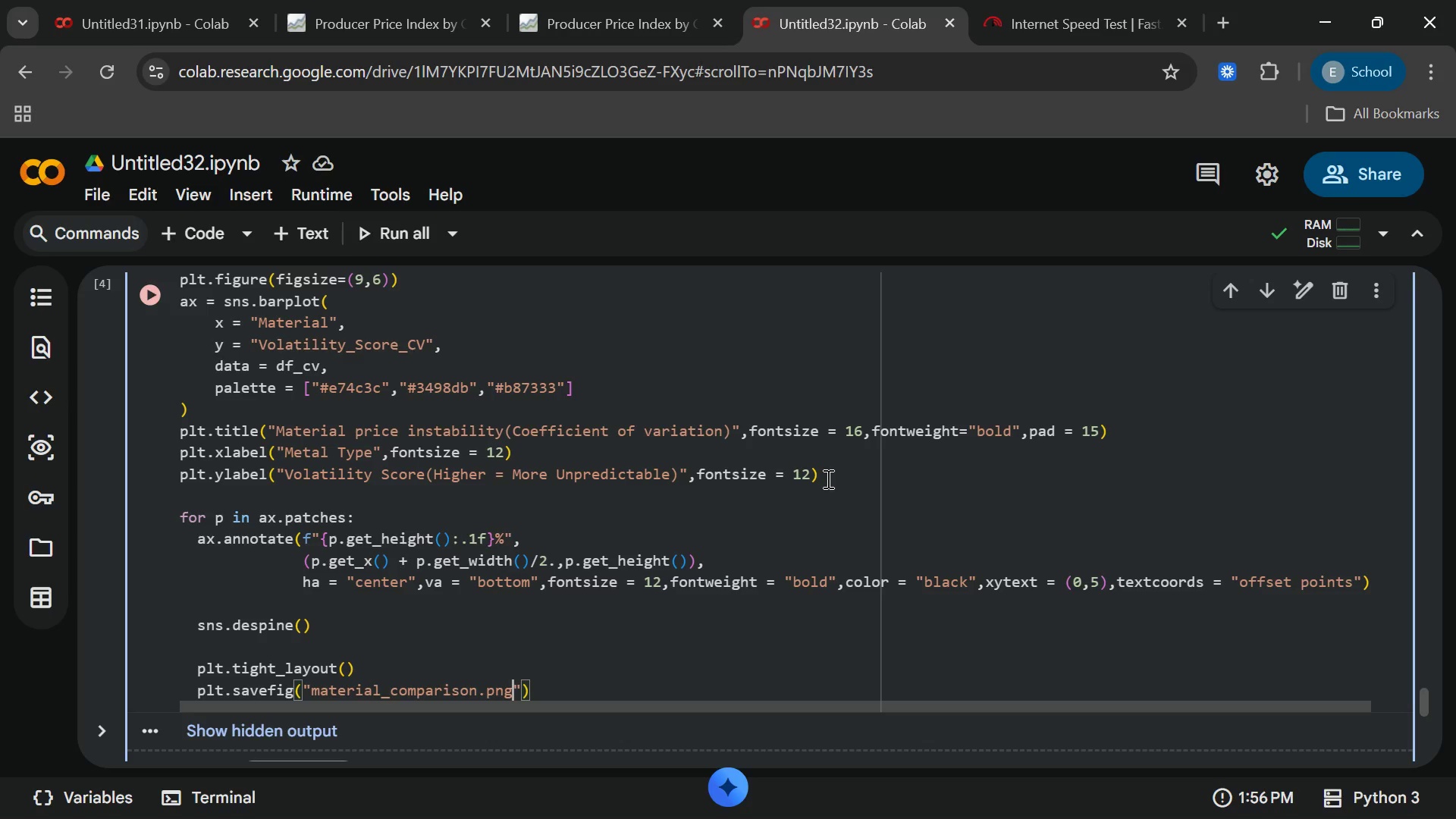 
key(ArrowRight)
 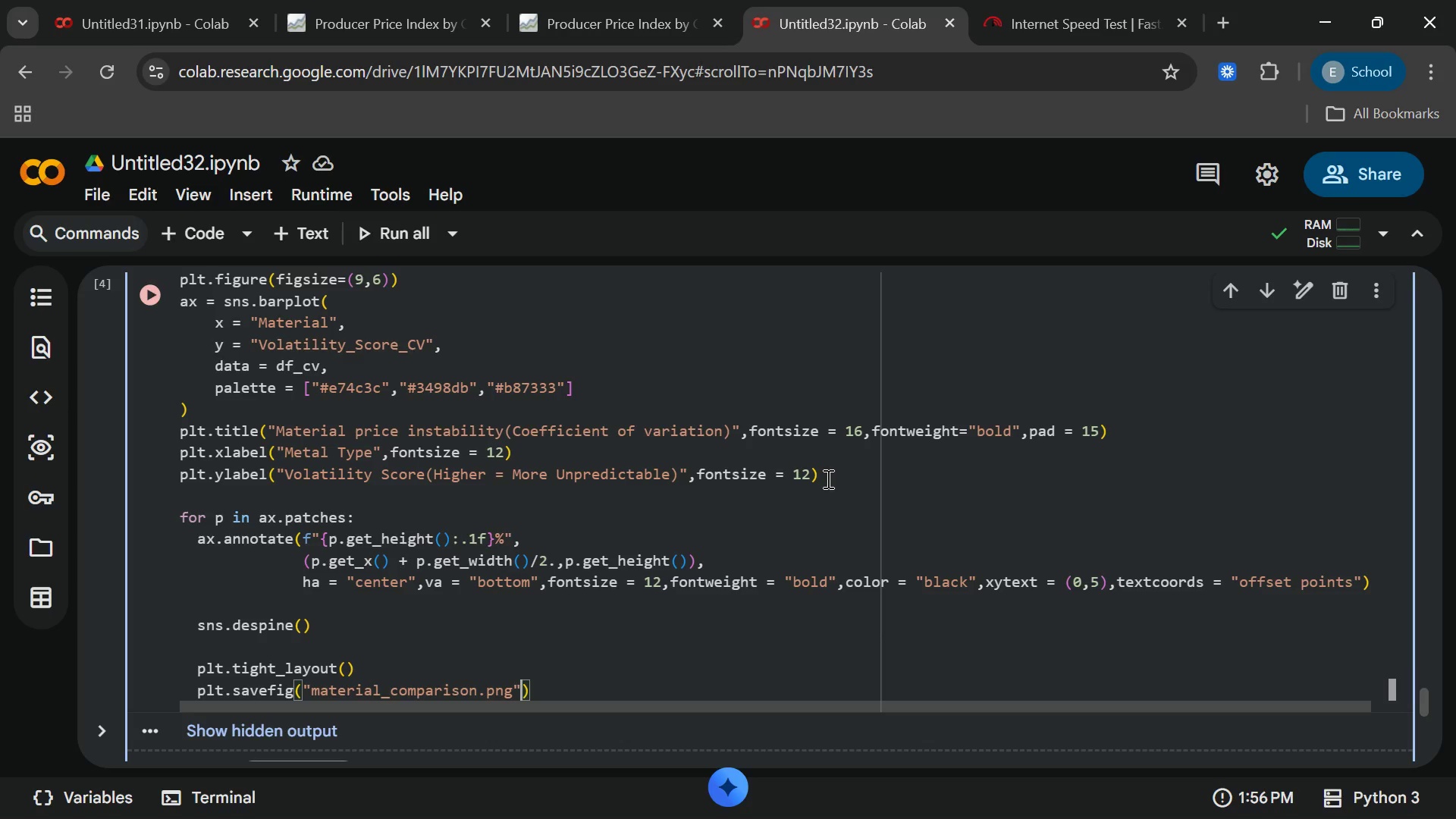 
type(,)
key(Backspace)
type(dpi)
key(Backspace)
key(Backspace)
key(Backspace)
type(,dpi = 300[End])
 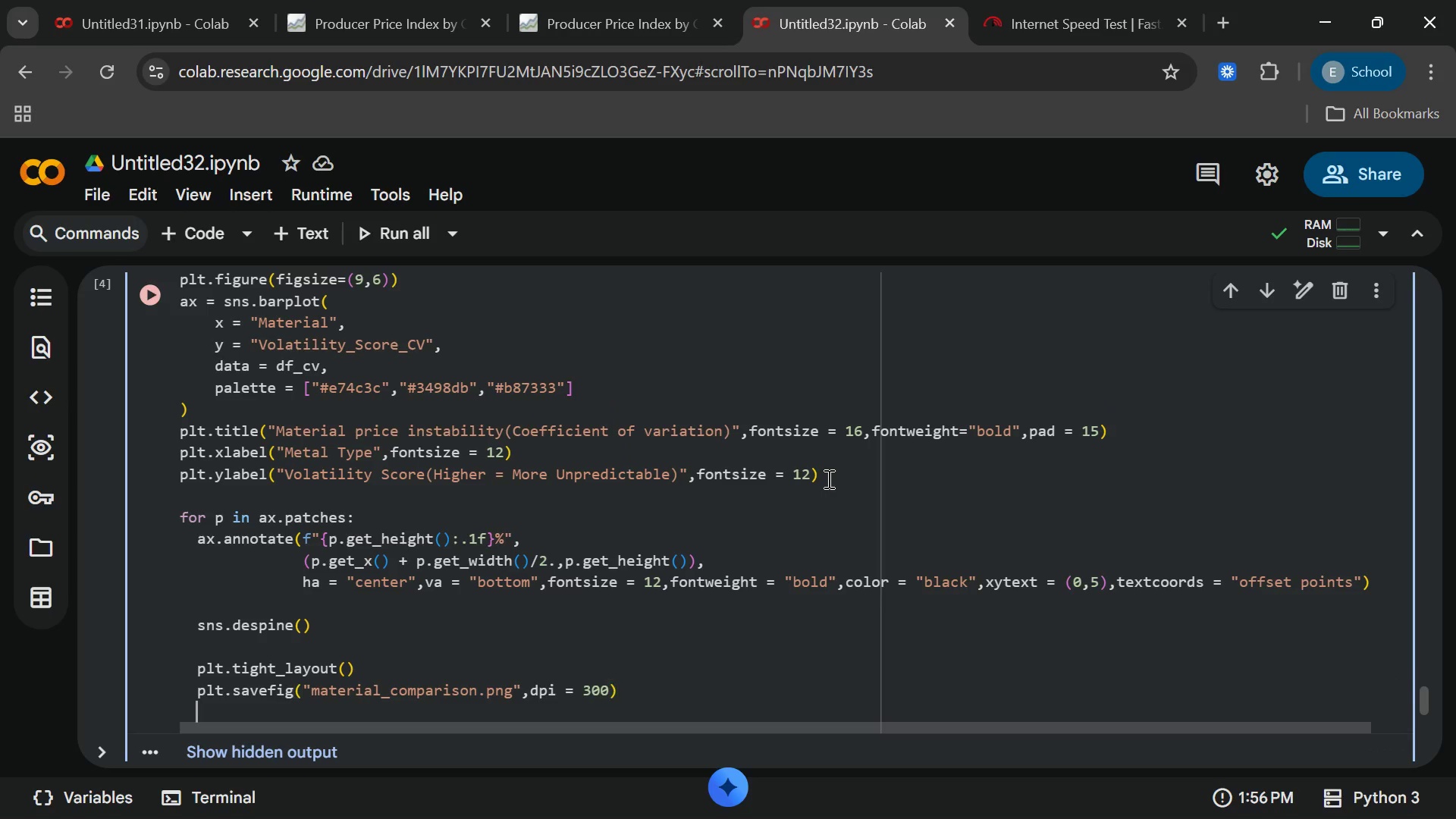 
key(Enter)
 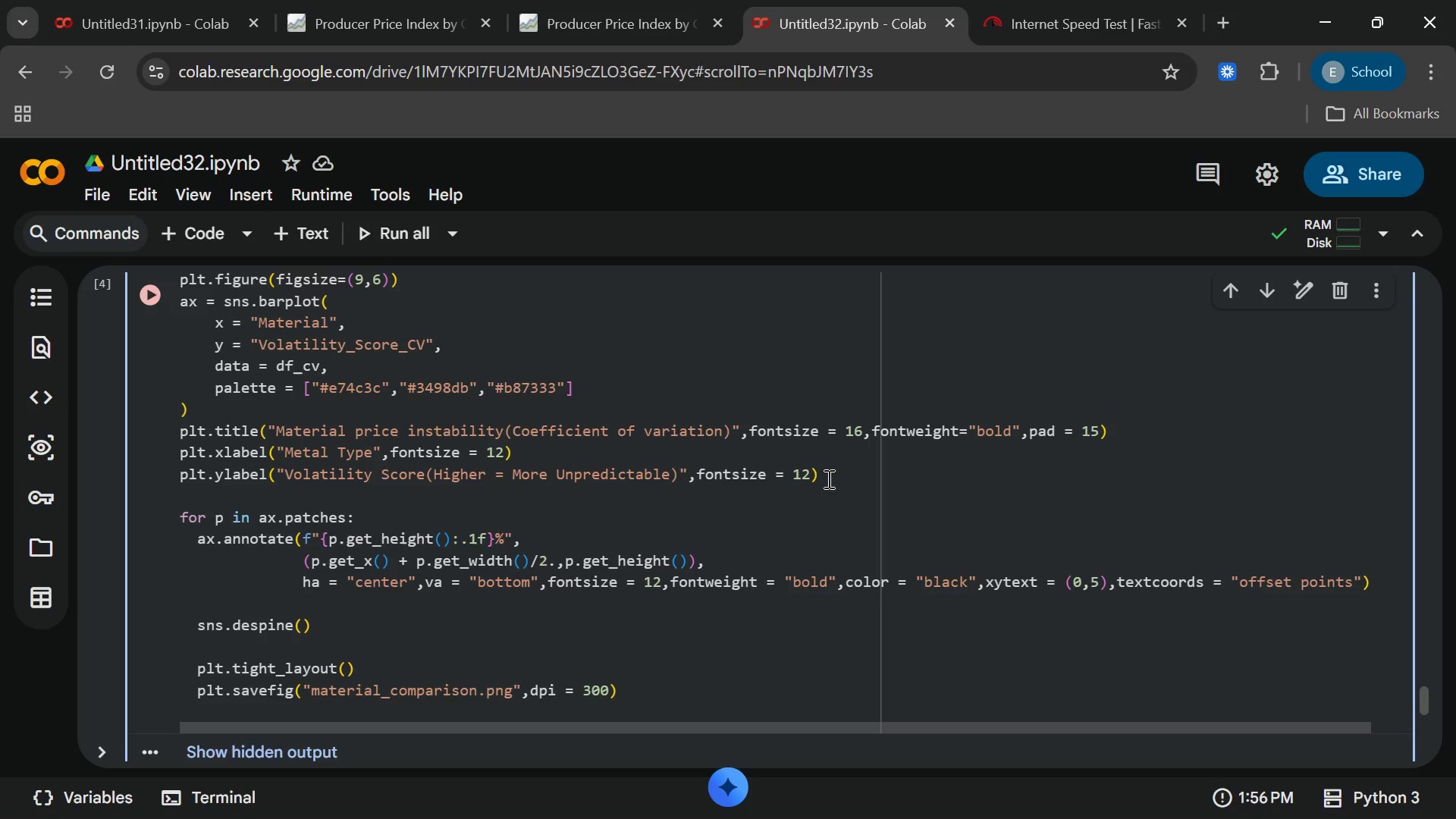 
type(plt.hsow([End])
 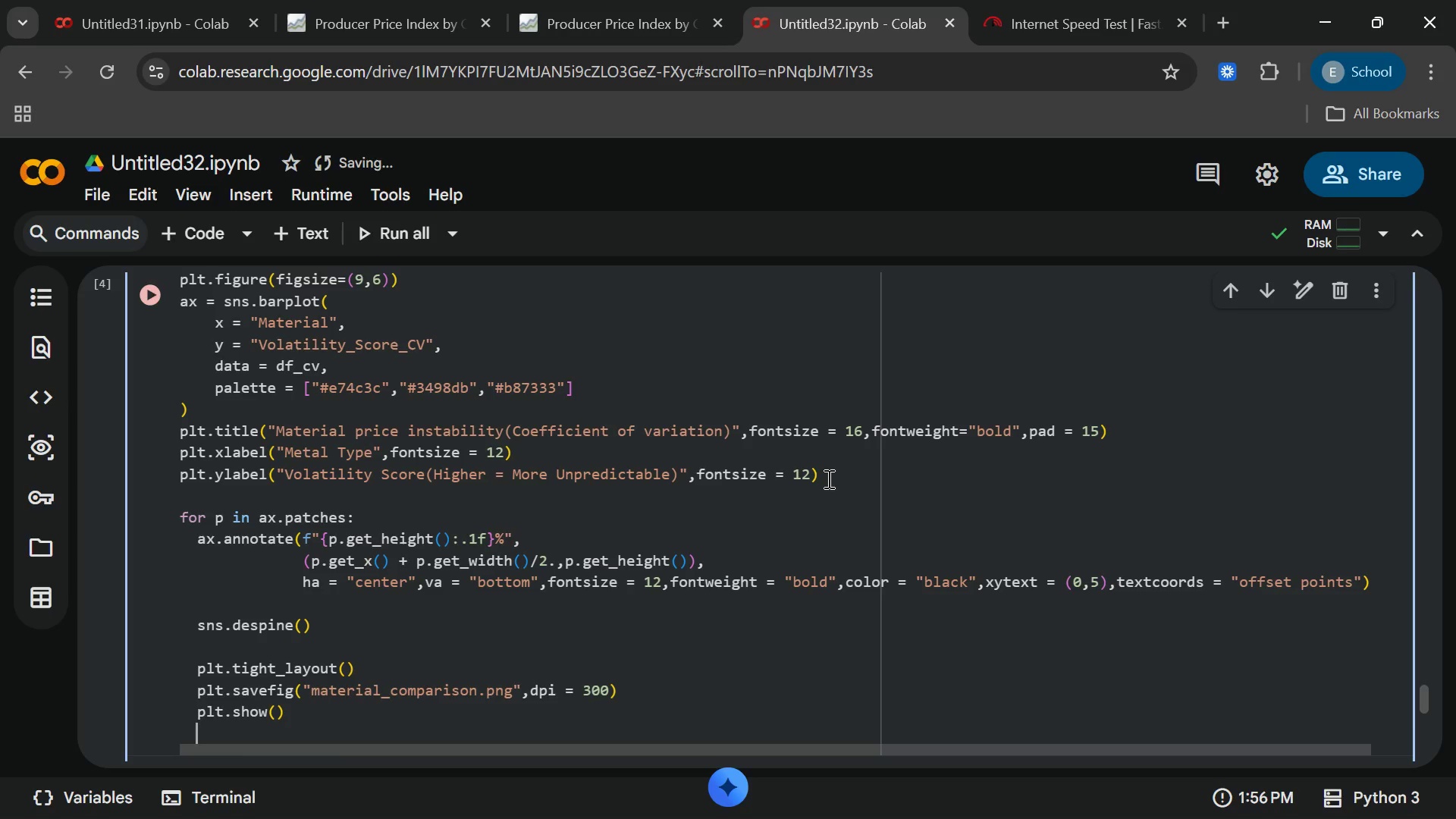 
 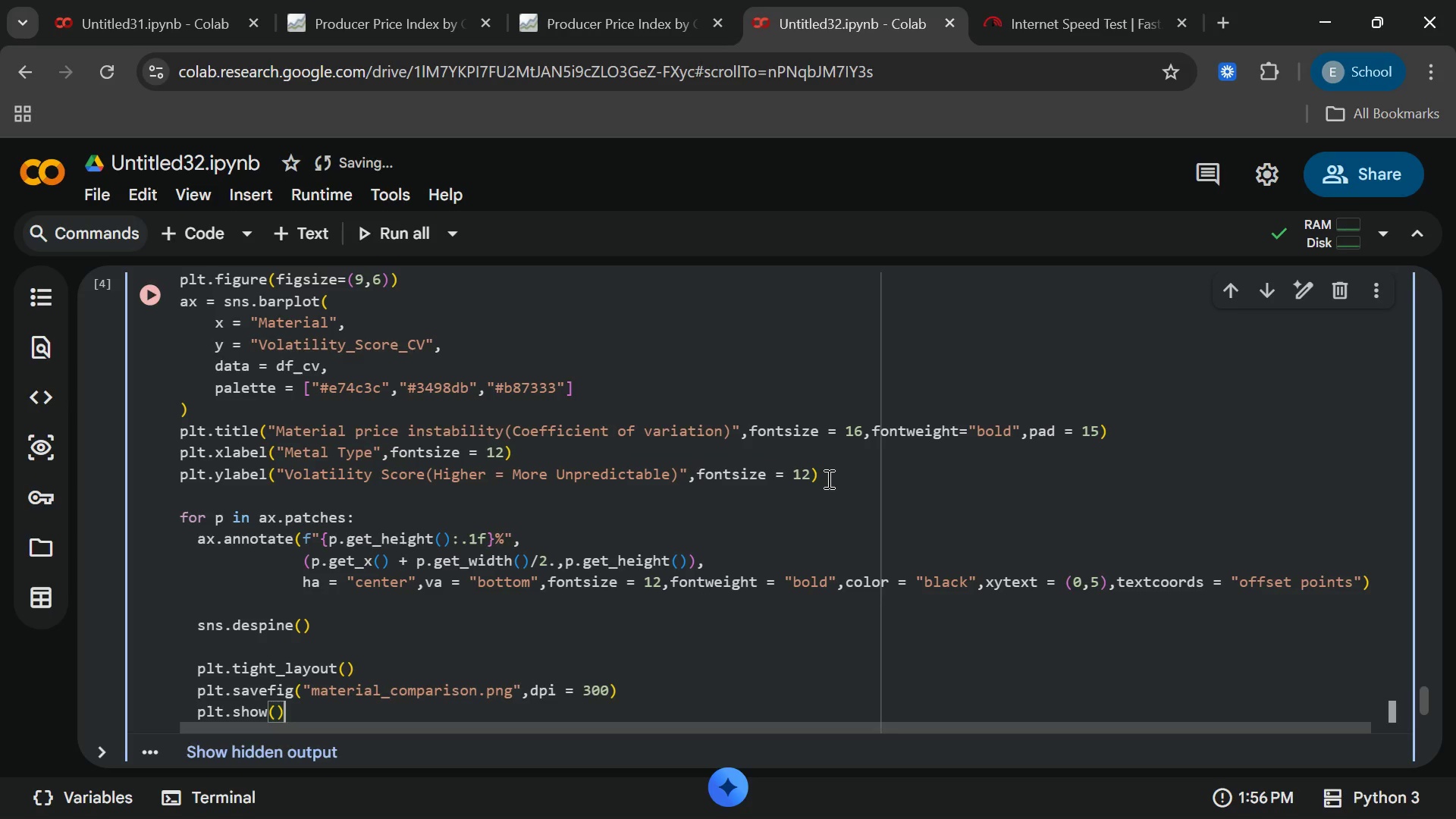 
key(Enter)
 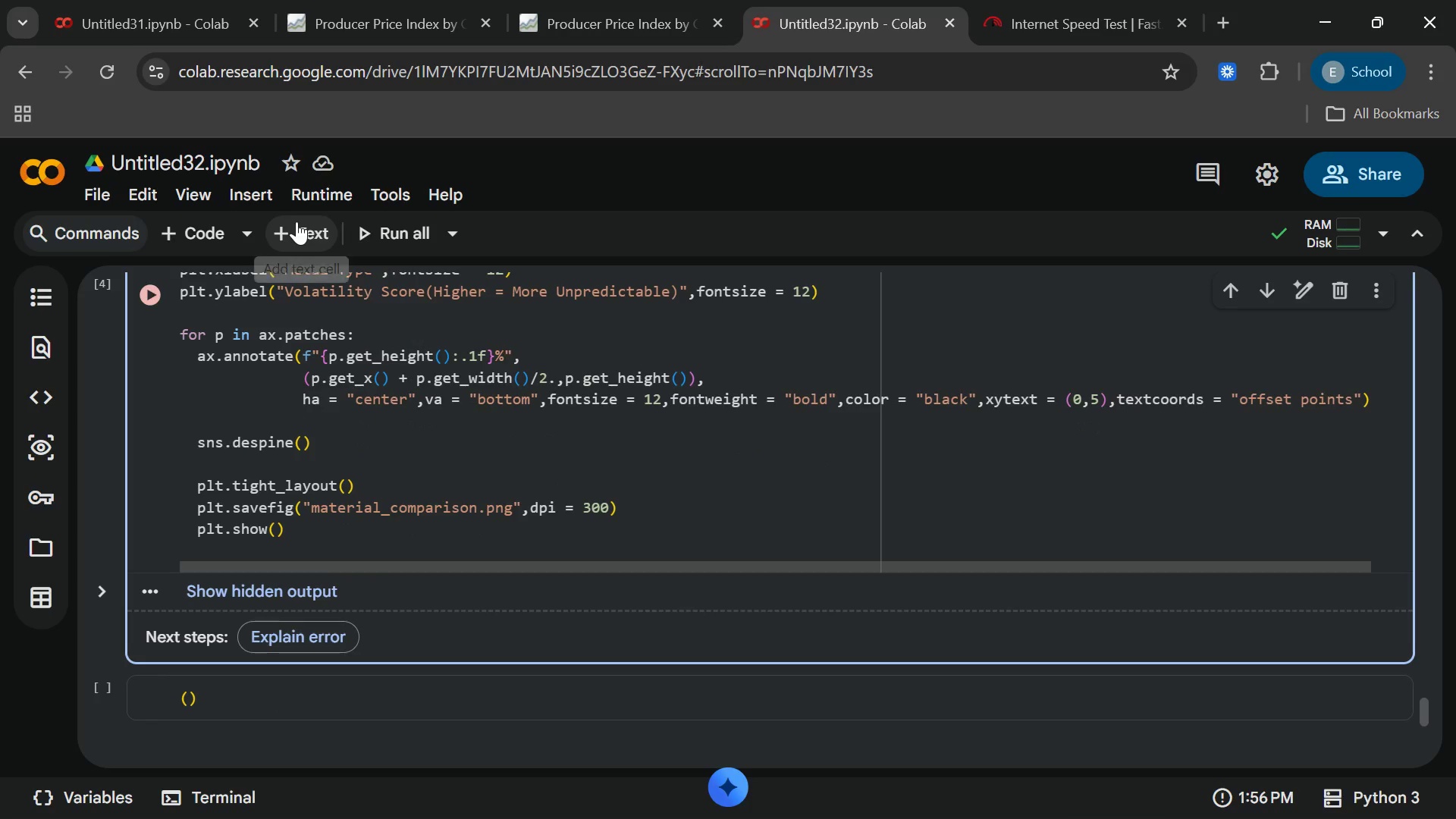 
wait(6.59)
 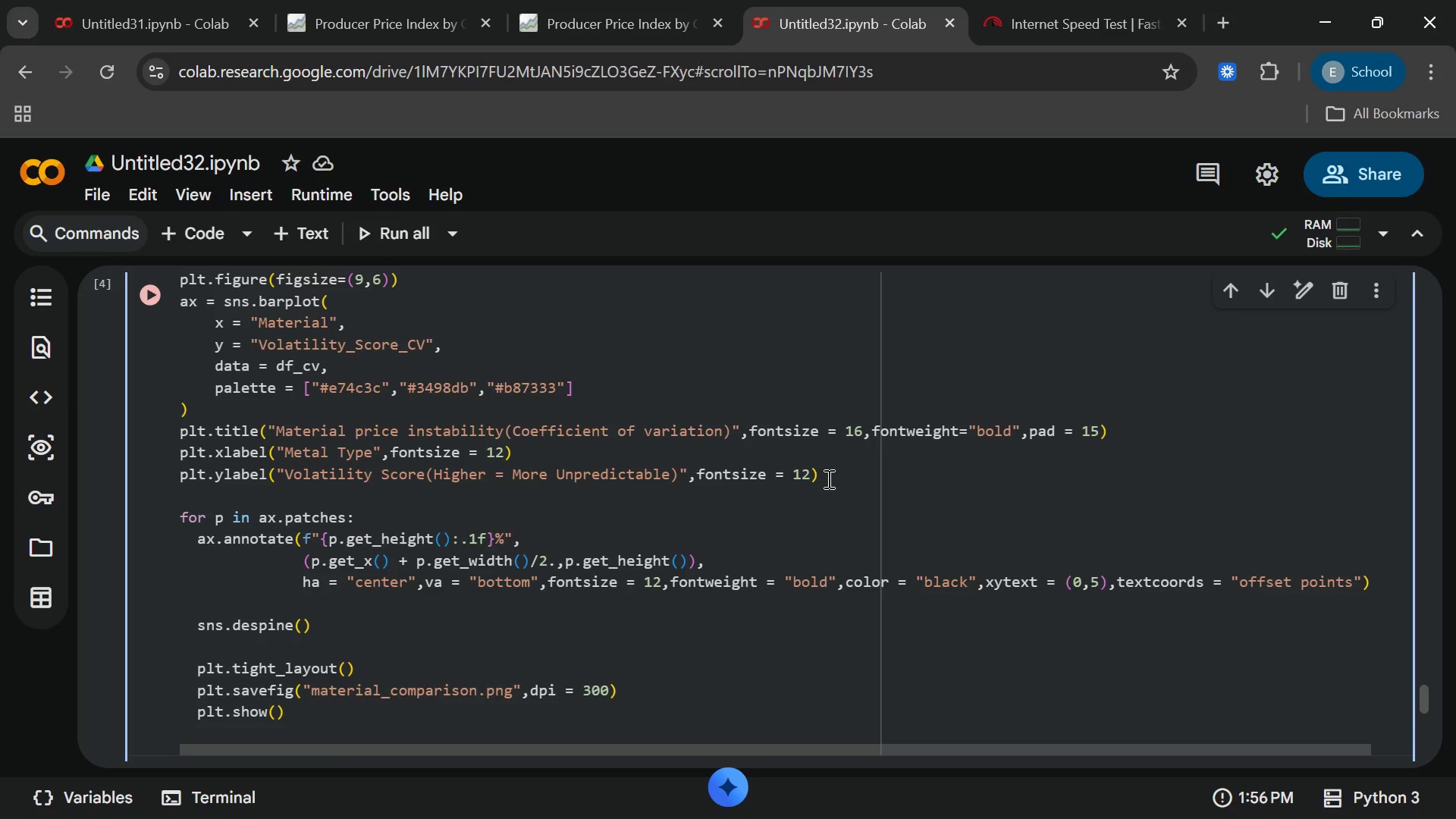 
left_click([478, 706])
 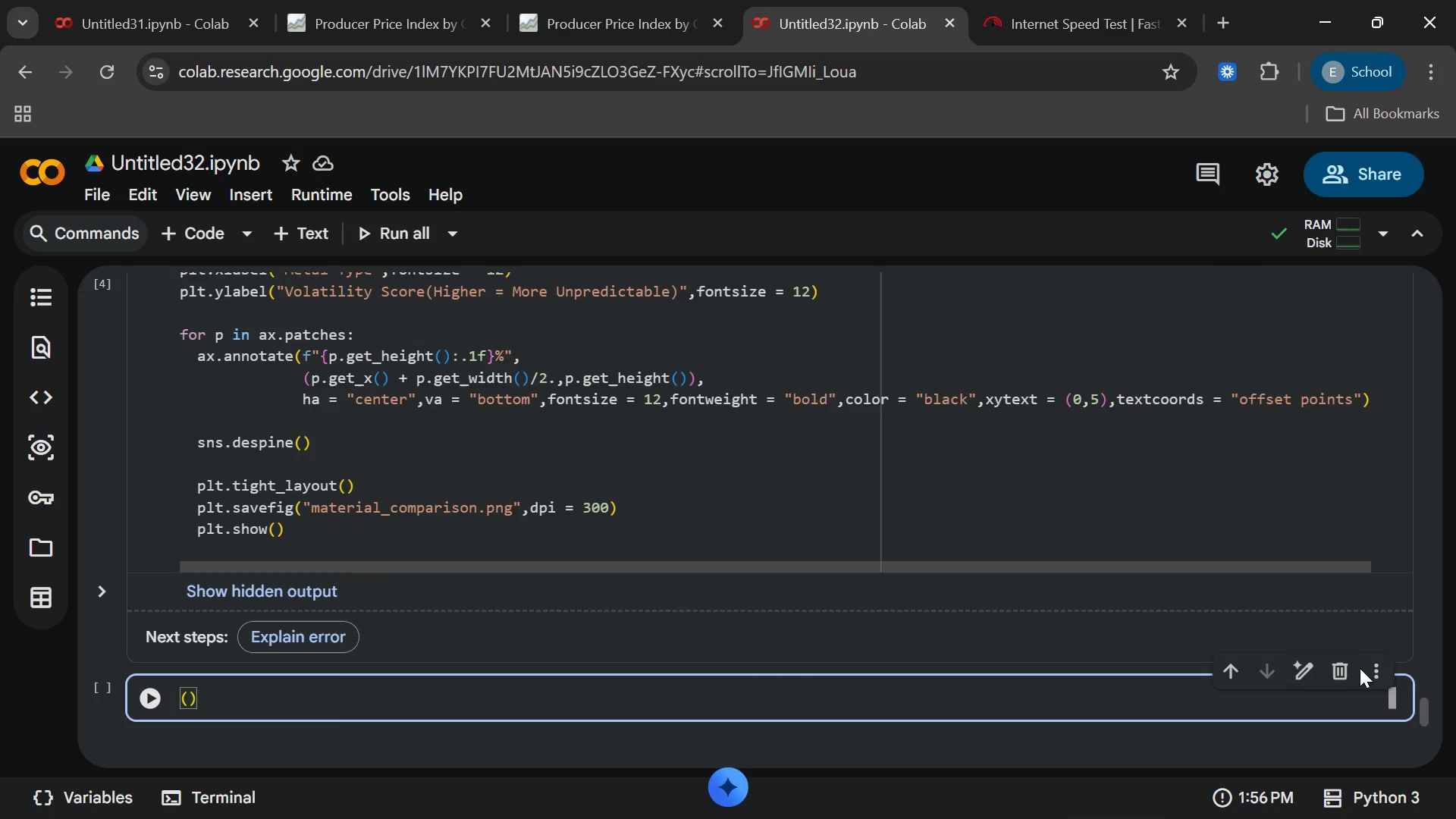 
left_click([1330, 667])
 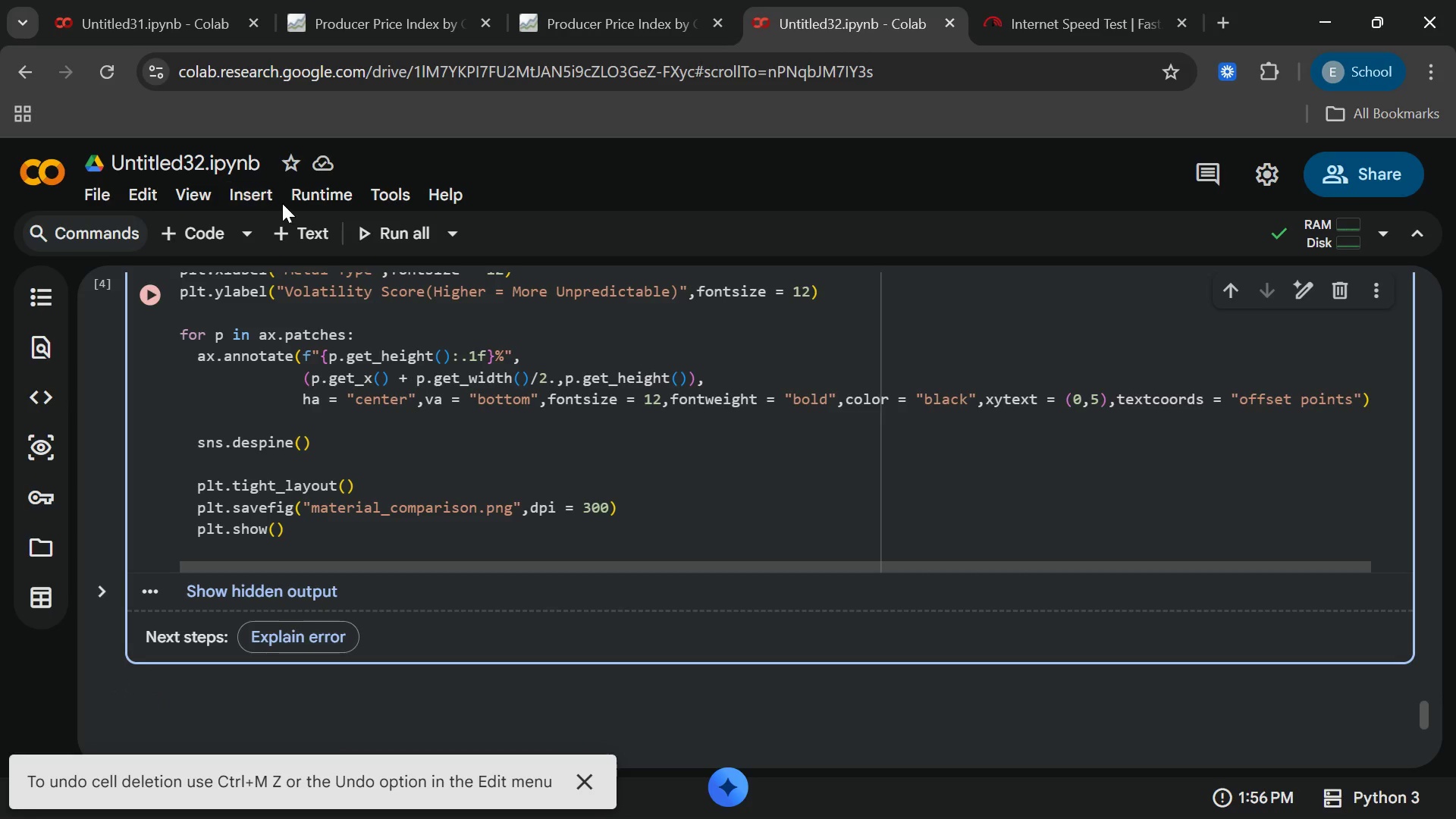 
left_click([289, 234])
 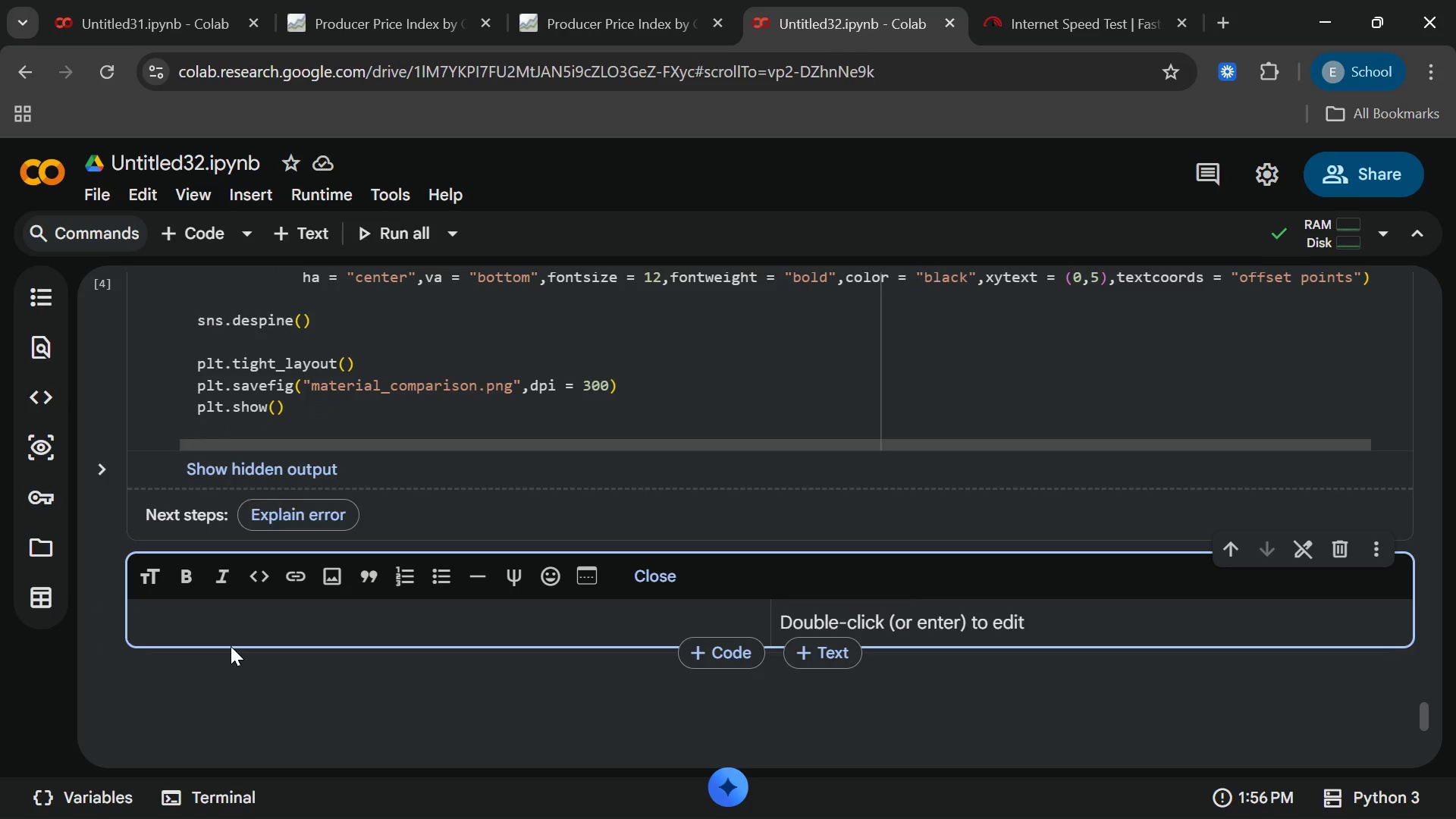 
wait(5.75)
 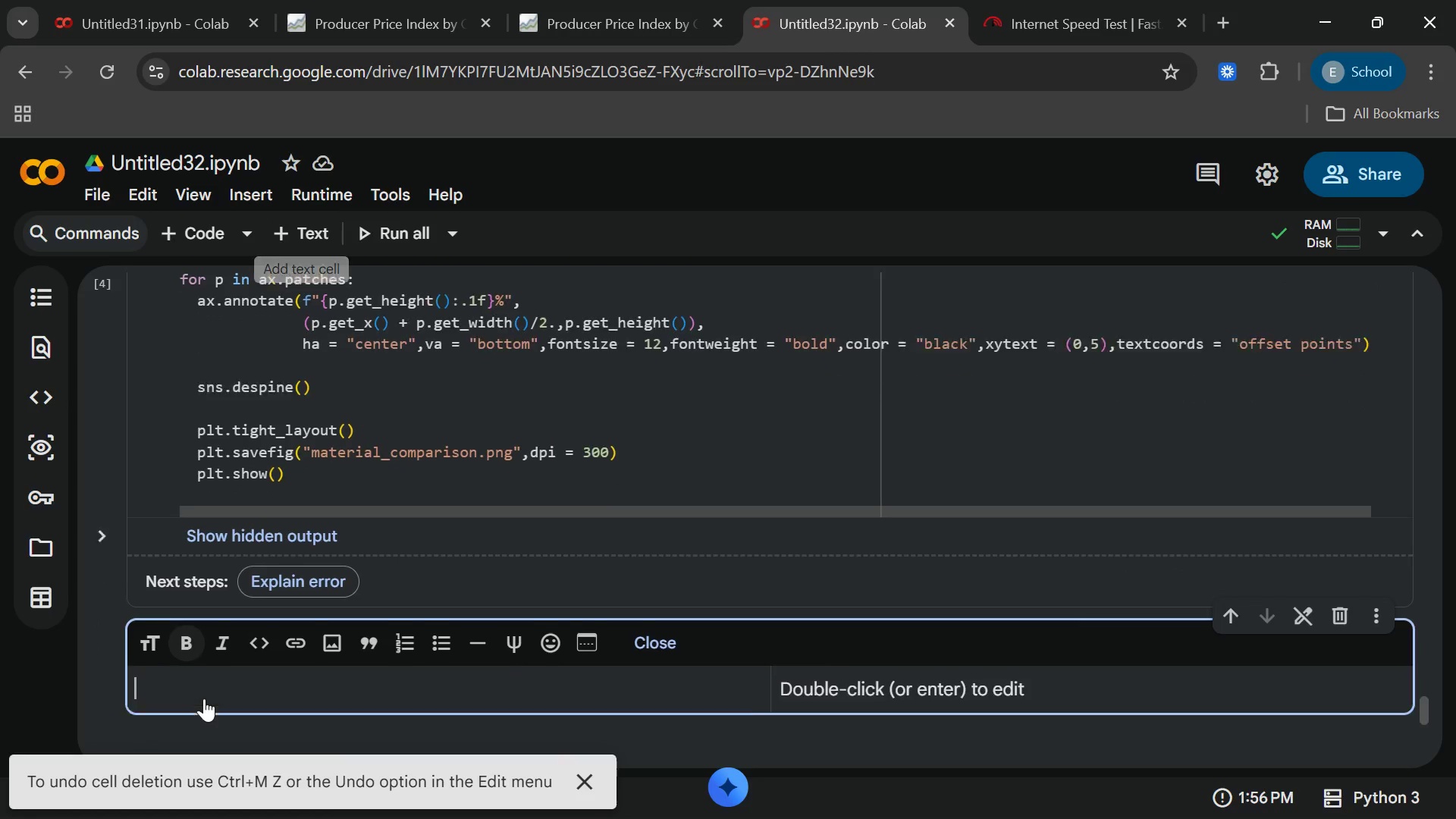 
type(###b)
key(Backspace)
type(  )
key(Backspace)
key(Backspace)
type( Business Insight)
 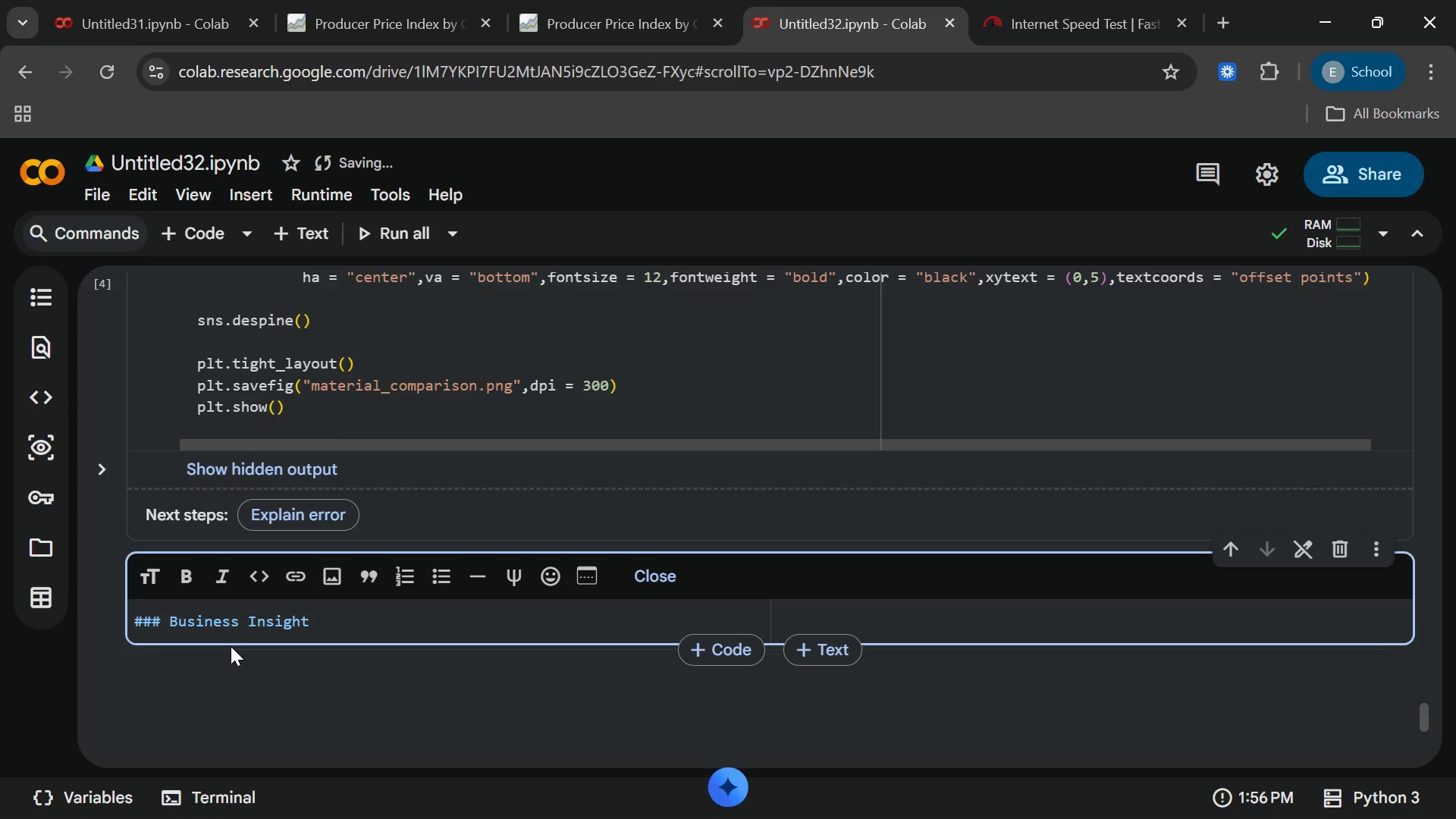 
type(s: Material Comparison)
 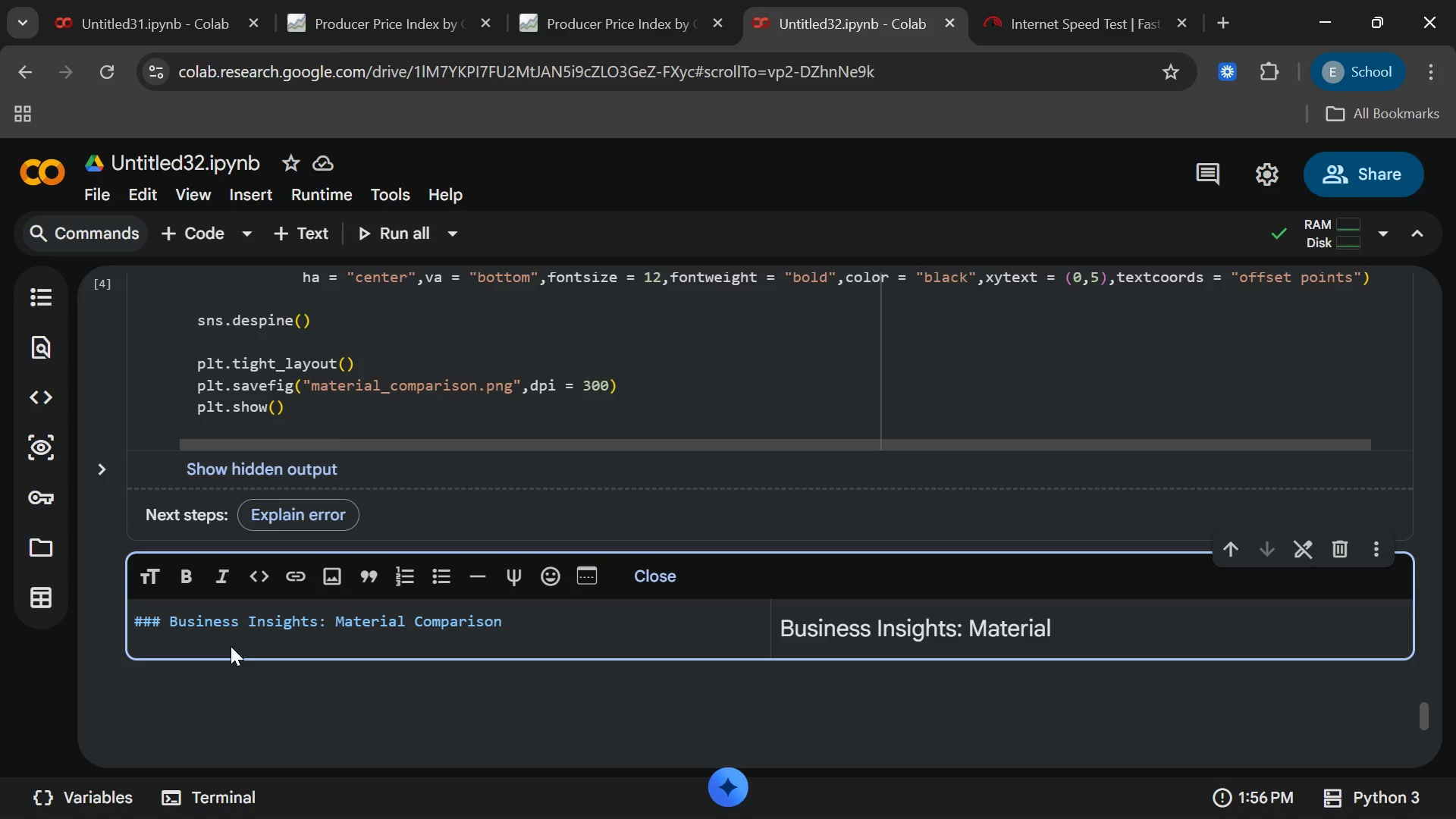 
wait(13.06)
 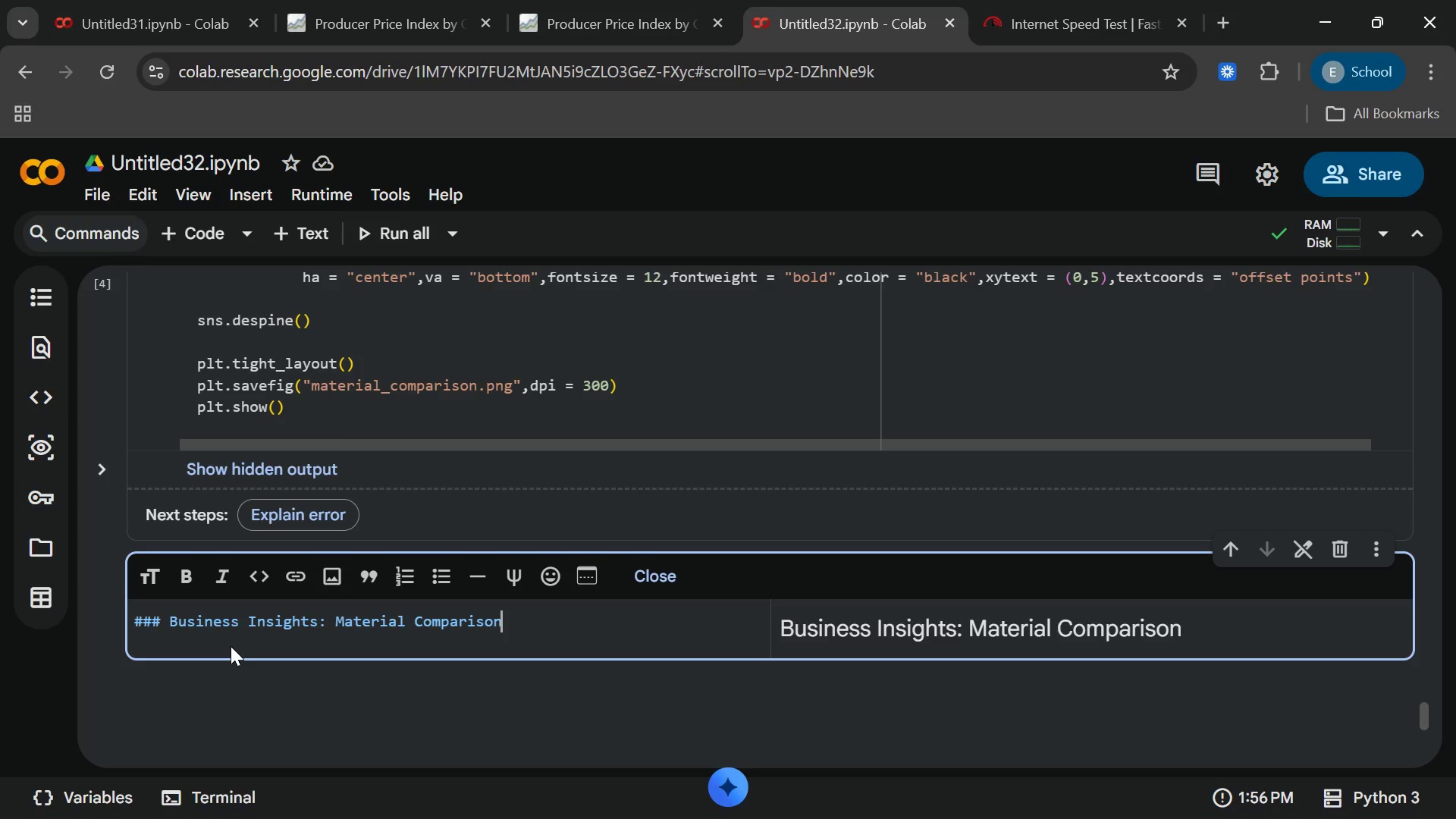 
key(Enter)
 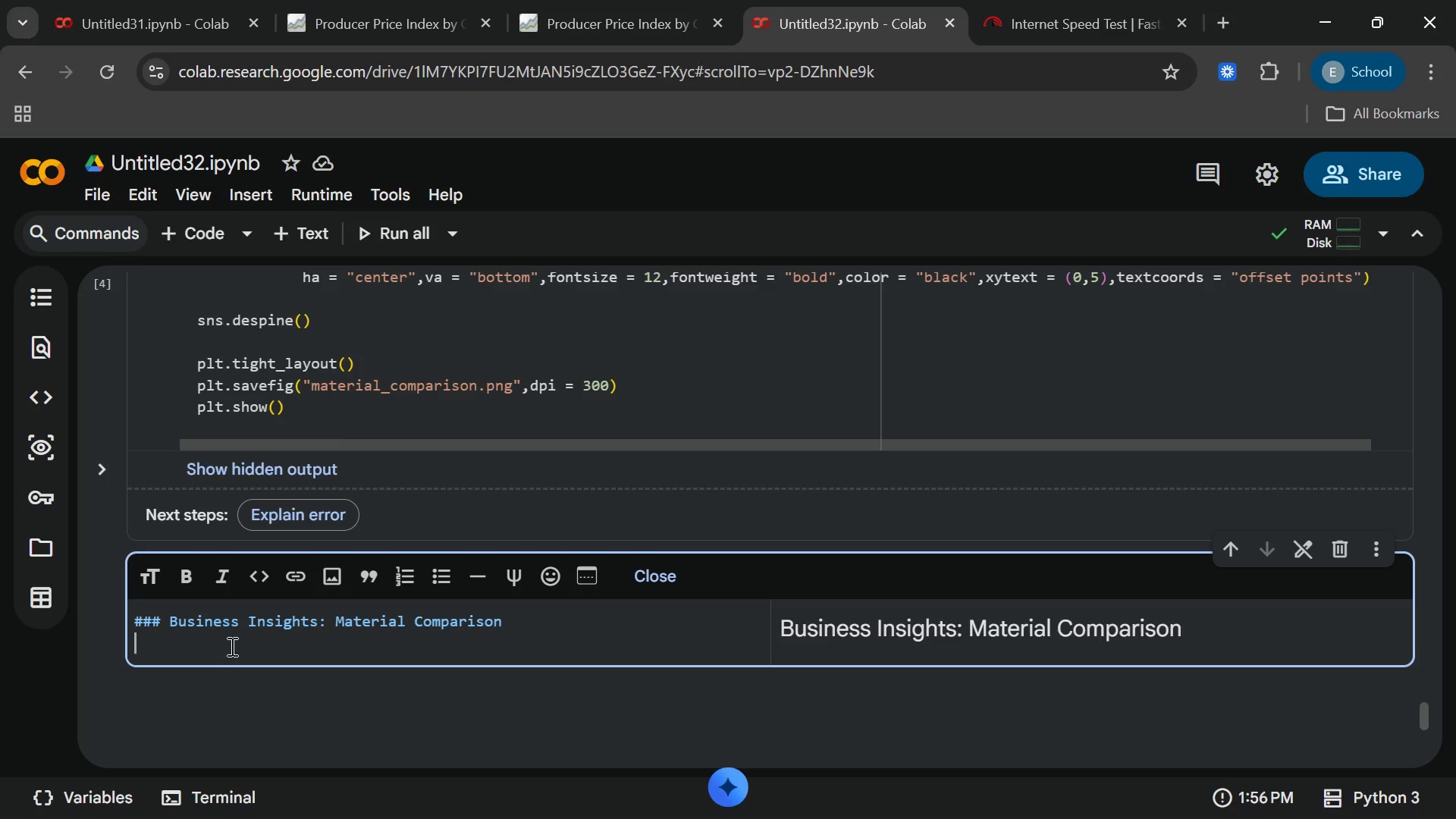 
key(Enter)
 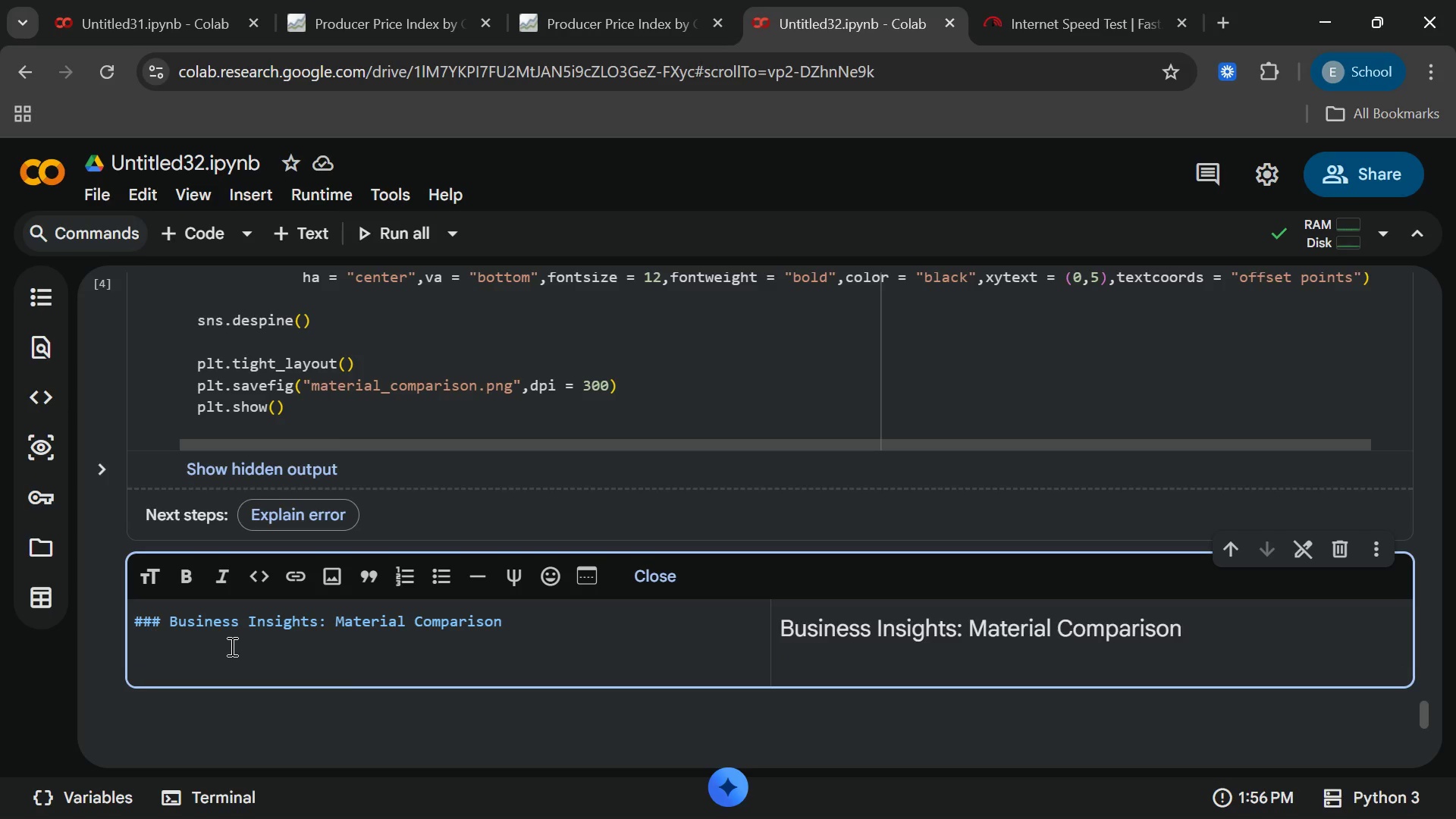 
type(**1. which material is most cost )
key(Backspace)
type(- )
key(Backspace)
type(effective)
 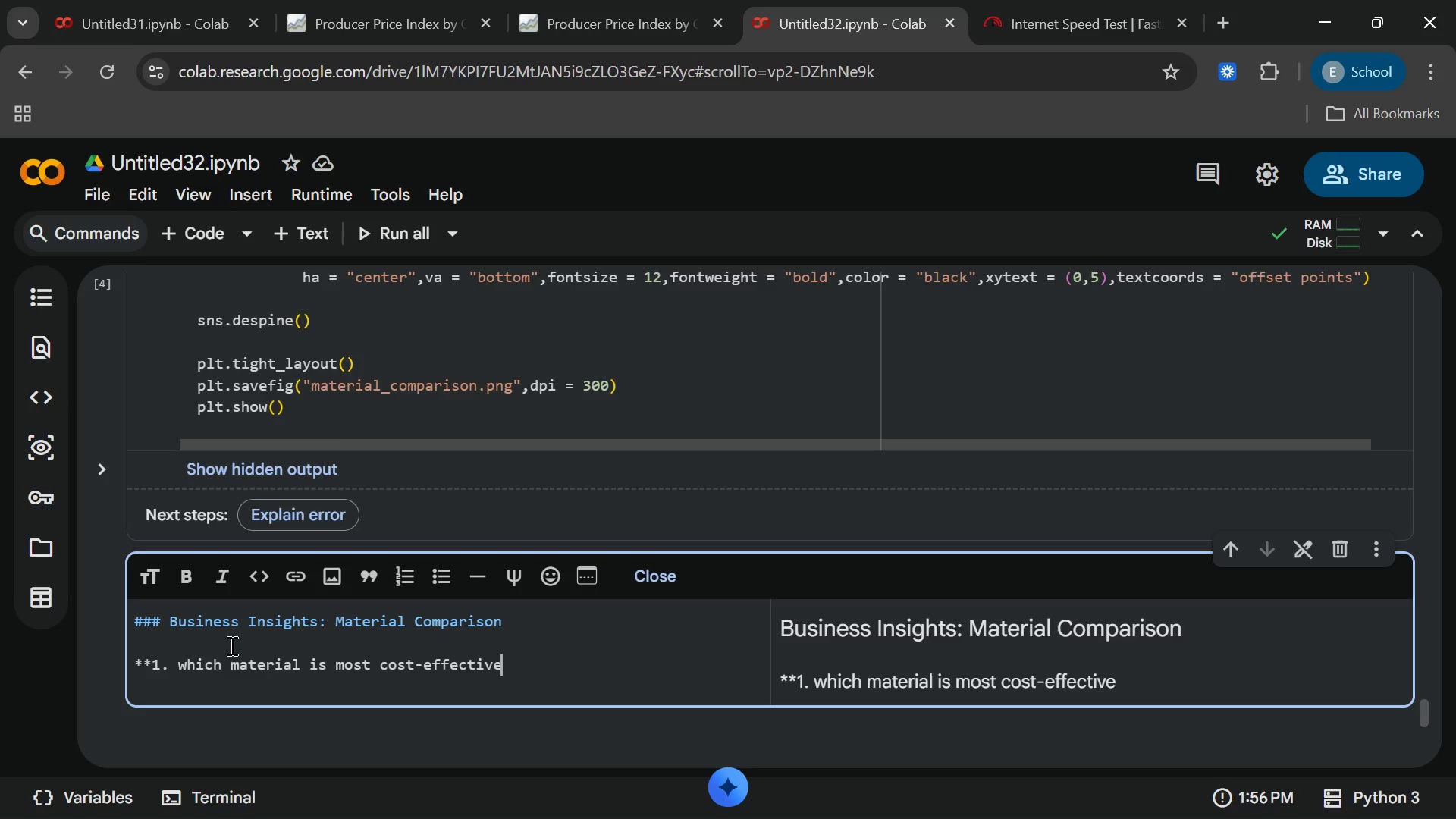 
wait(22.25)
 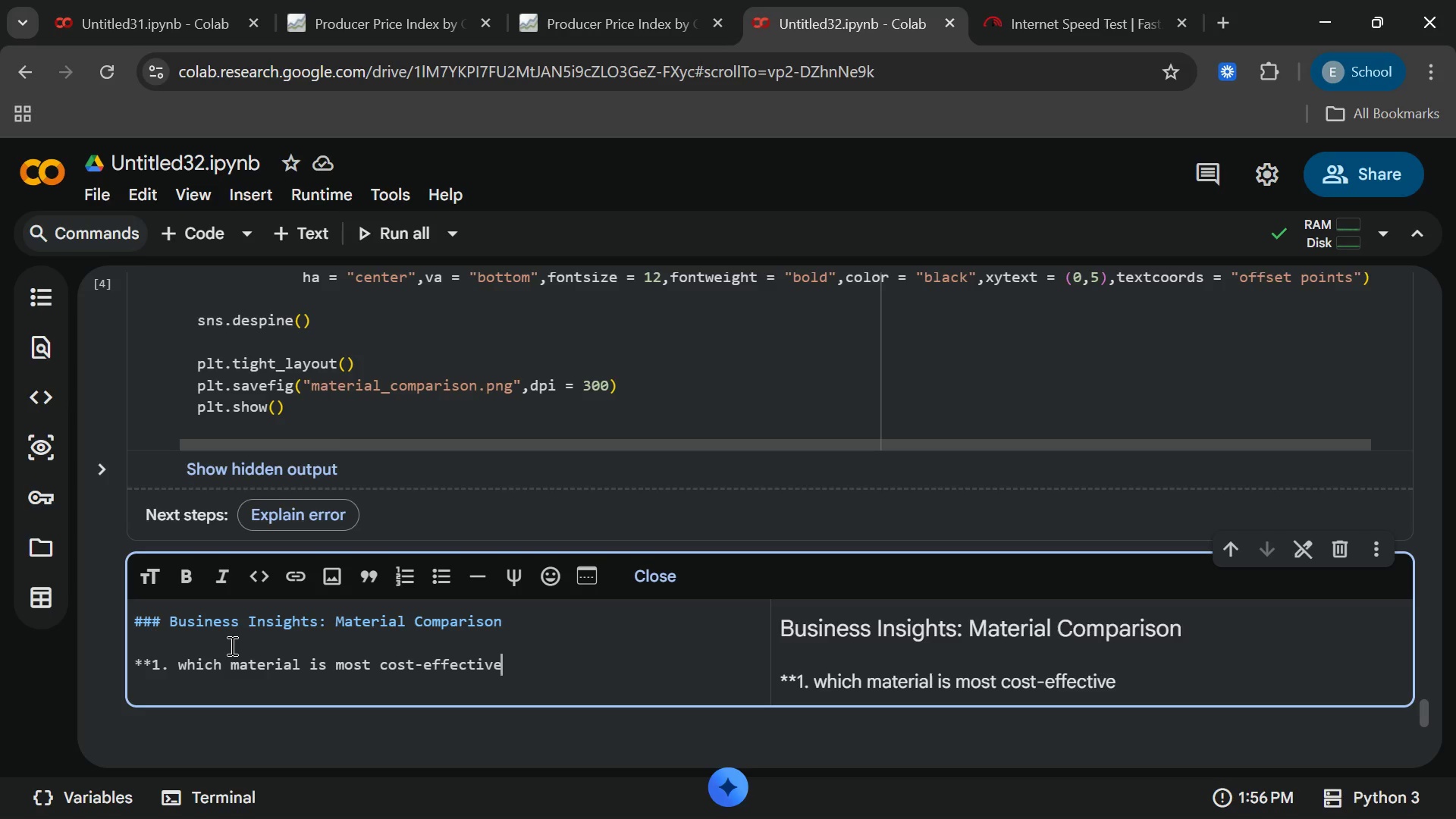 
hold_key(key=Backspace, duration=1.52)
 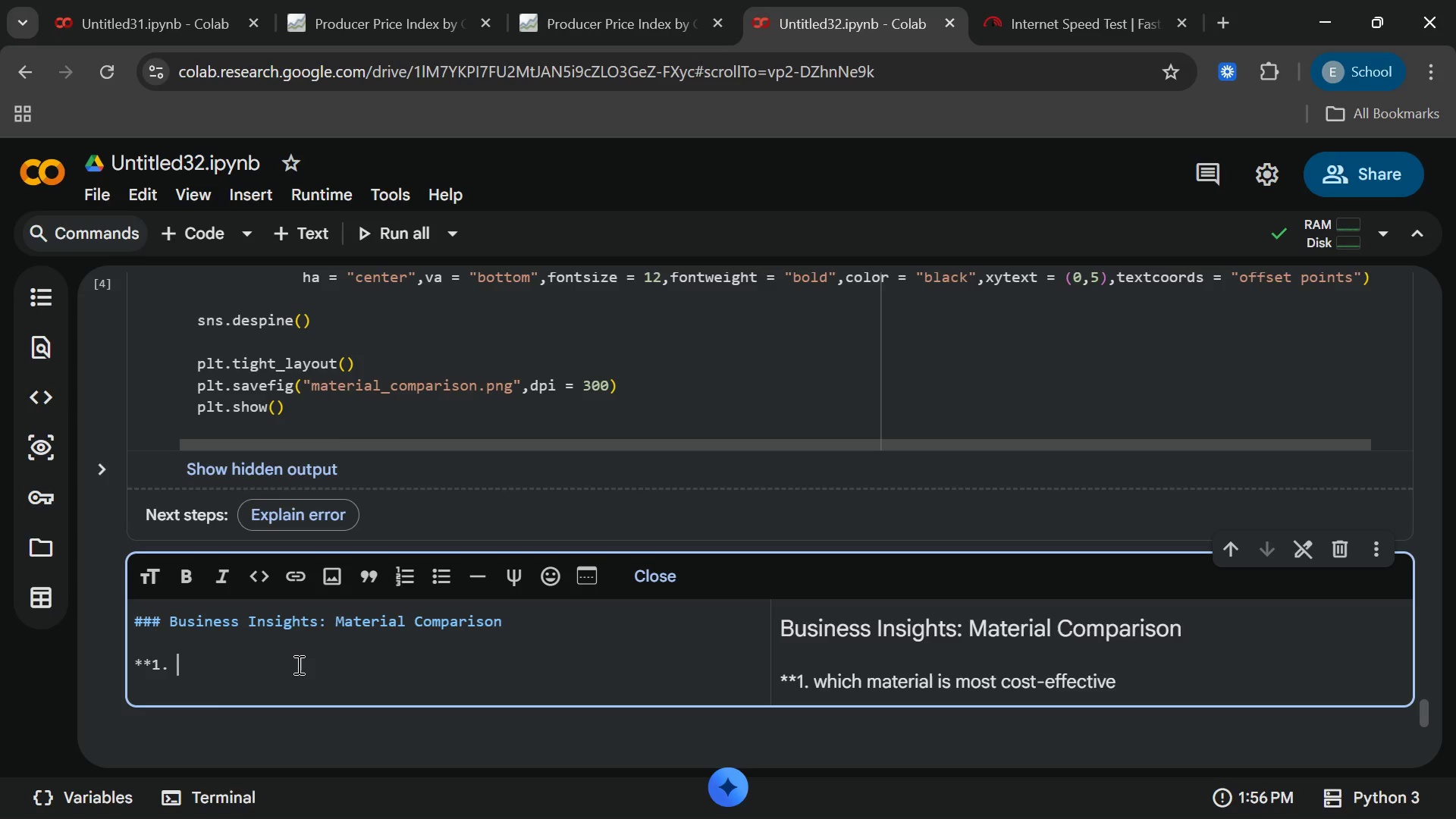 
hold_key(key=Backspace, duration=0.44)
 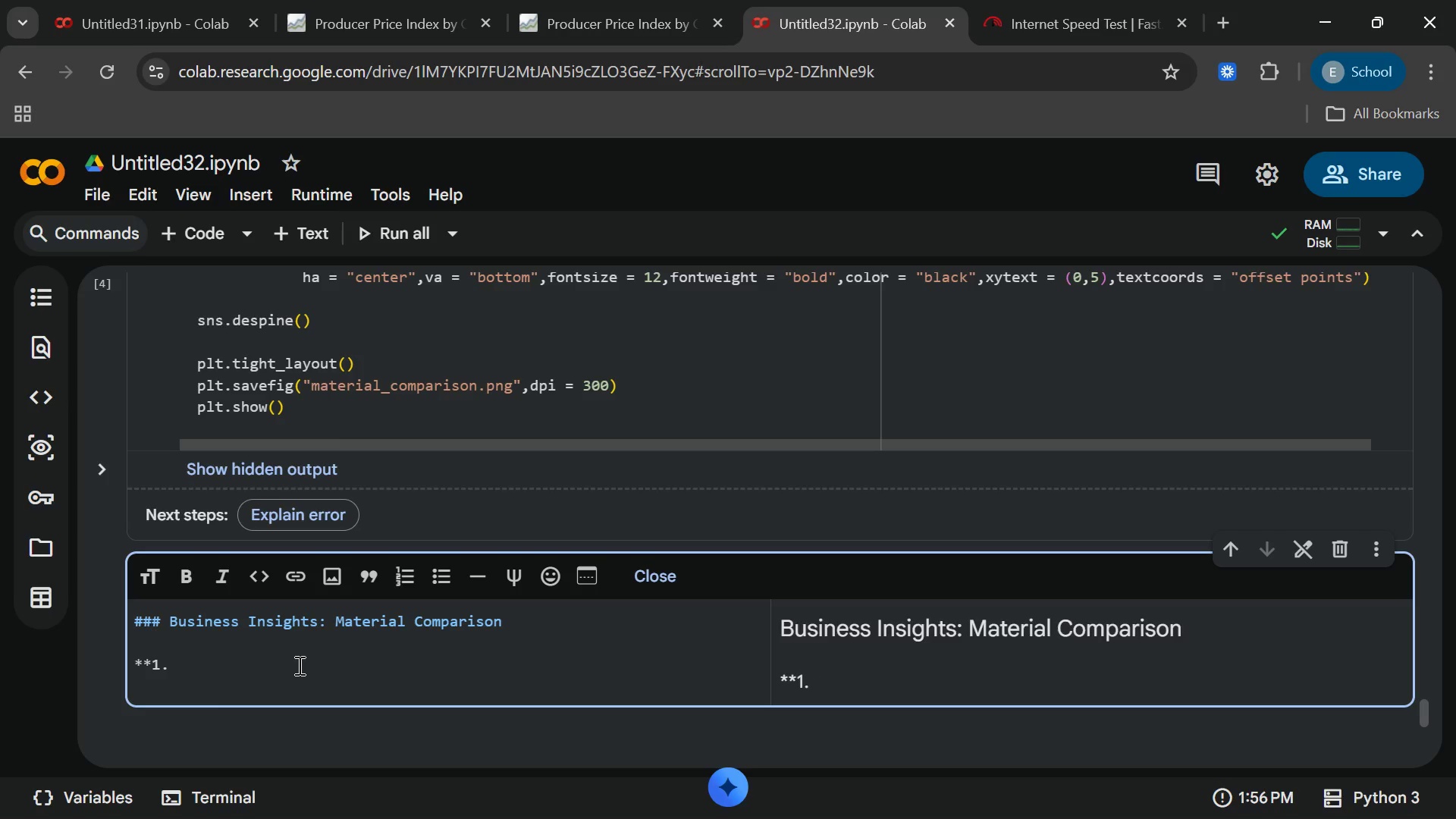 
type(what)
 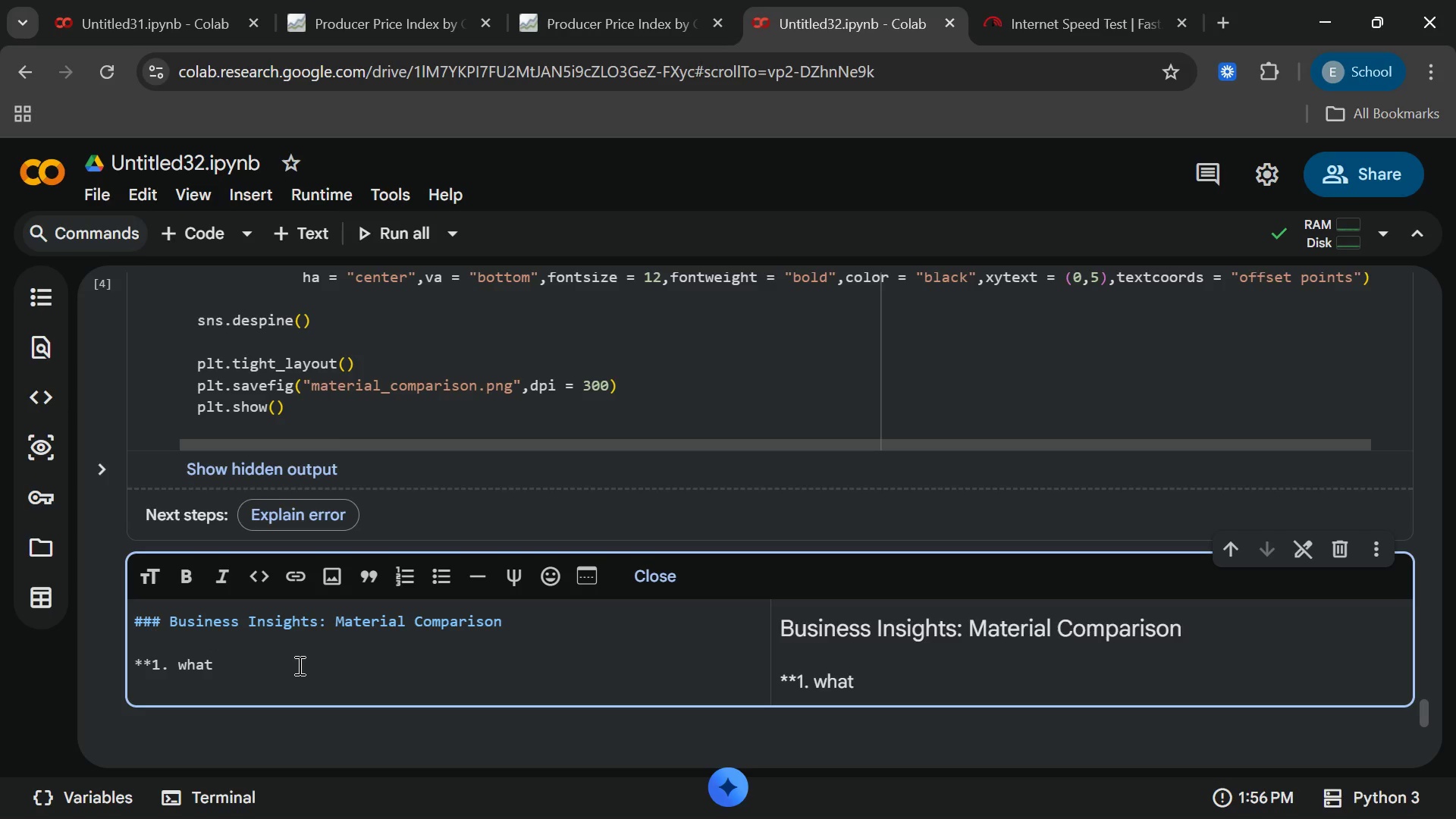 
type( teh)
key(Backspace)
key(Backspace)
type(he chart shows )
 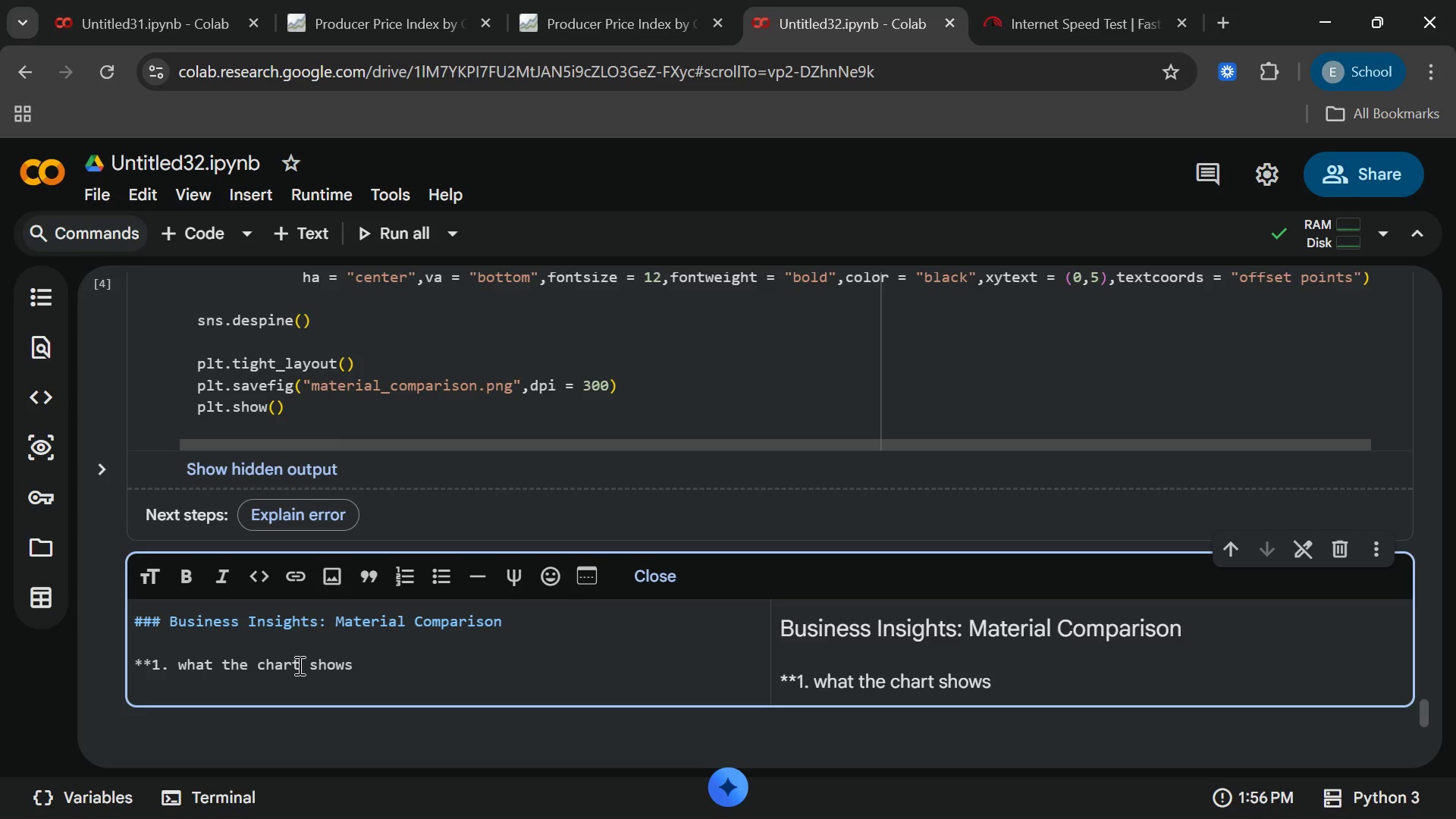 
type(:)
key(Backspace)
key(Backspace)
type(:**)
 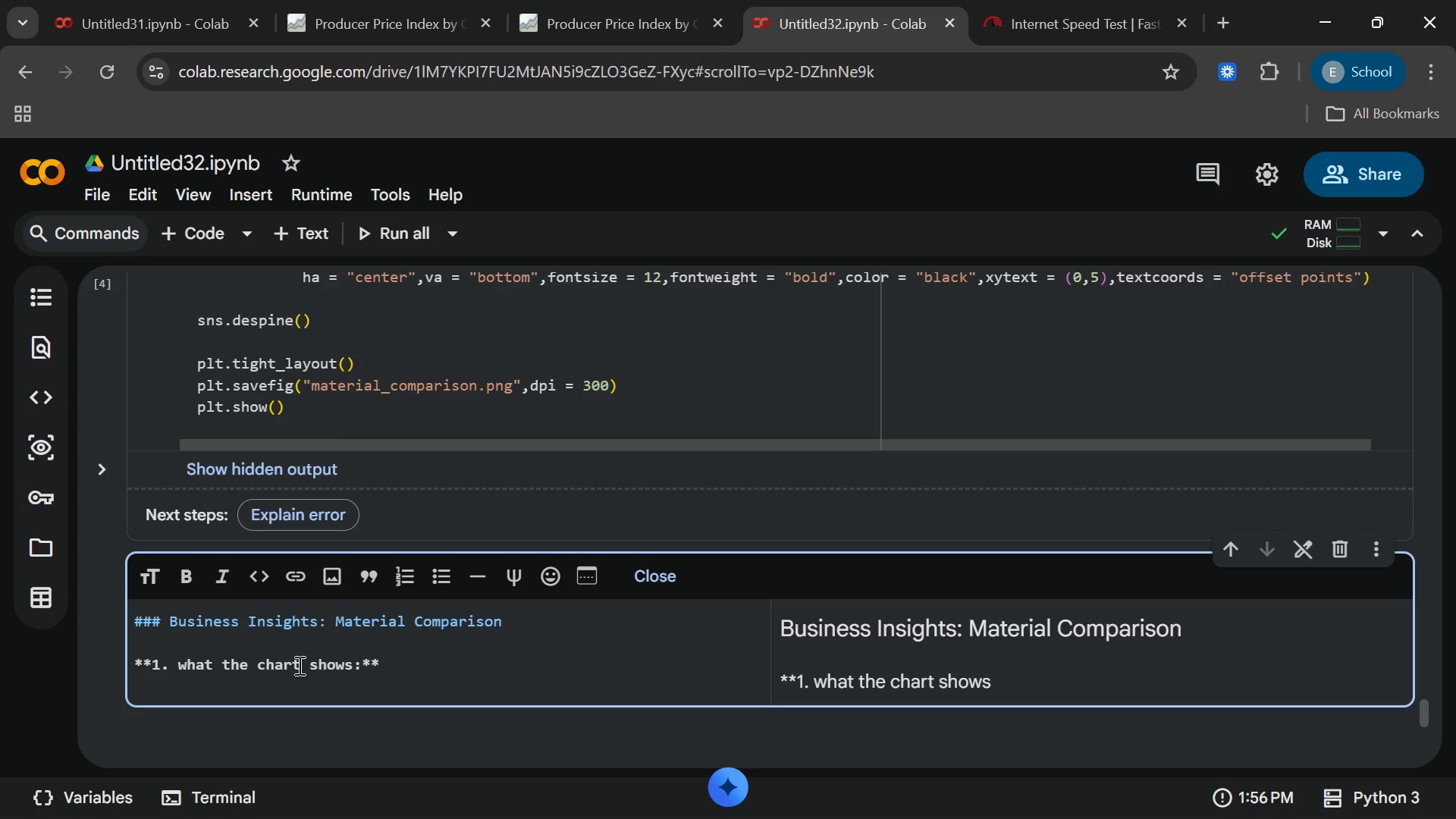 
wait(9.56)
 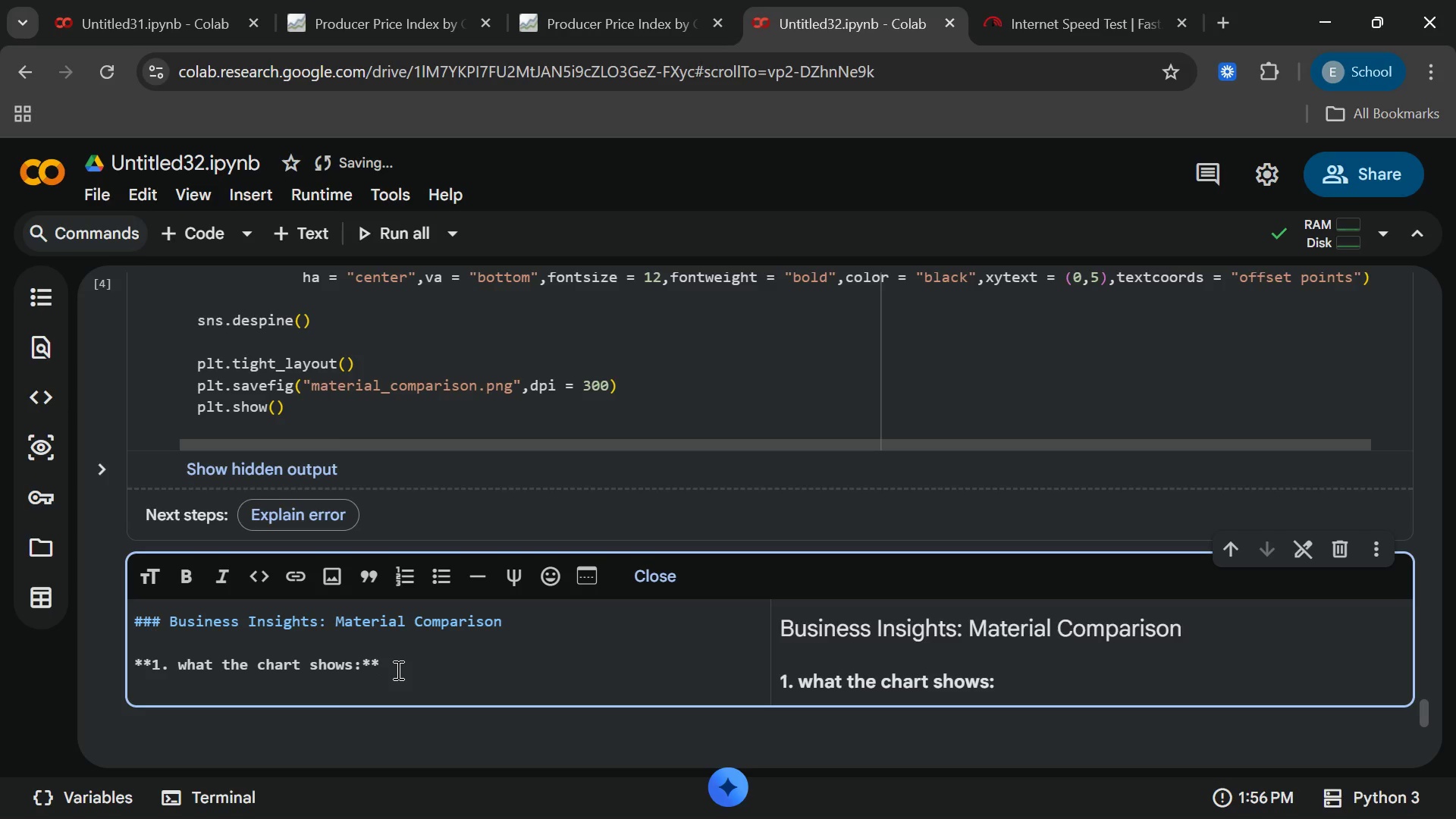 
type( Aba)
key(Backspace)
key(Backspace)
type(  bar chart displaying)
 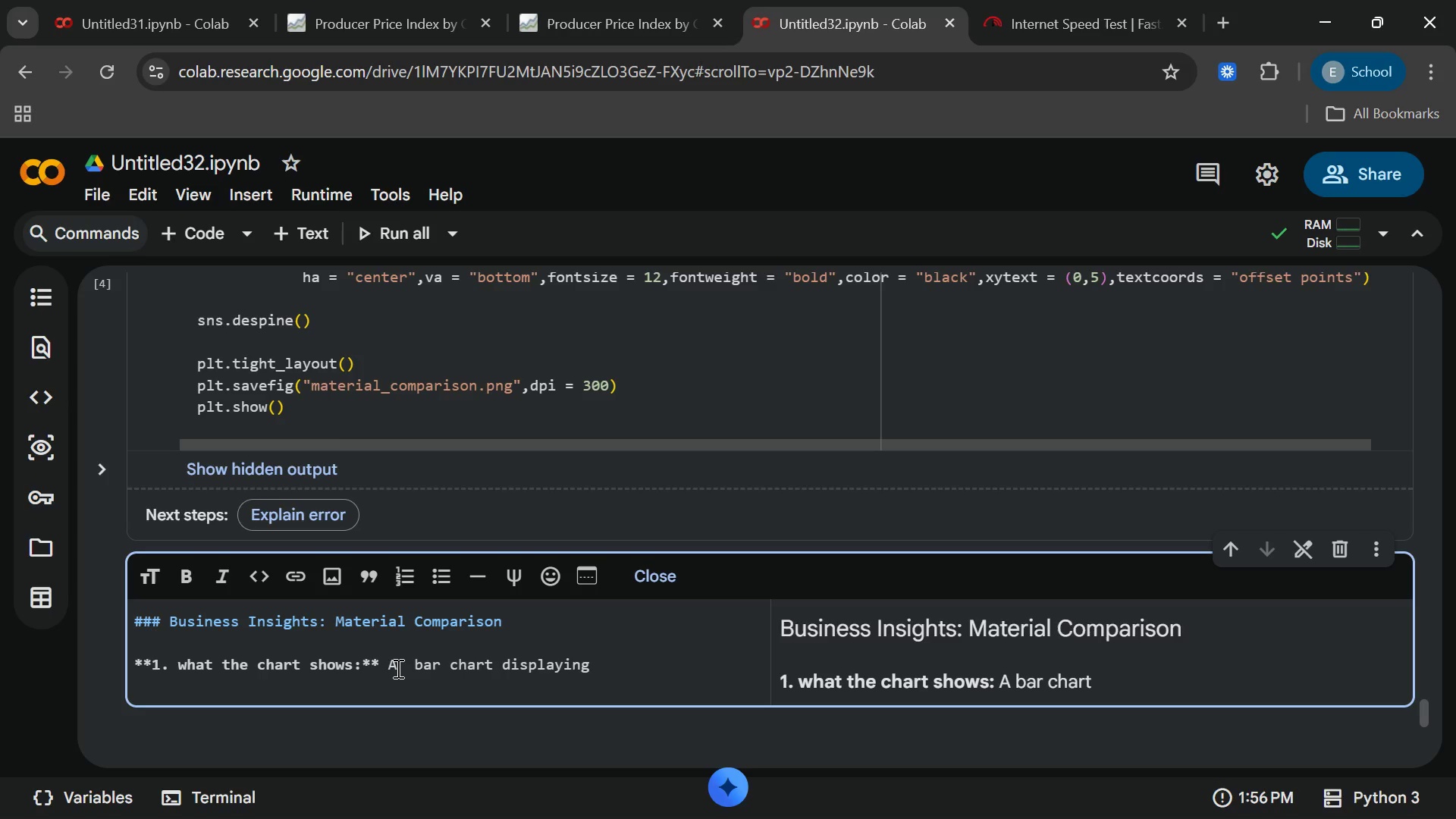 
type(the)
key(Backspace)
key(Backspace)
key(Backspace)
type( teh Volatility Score ())
 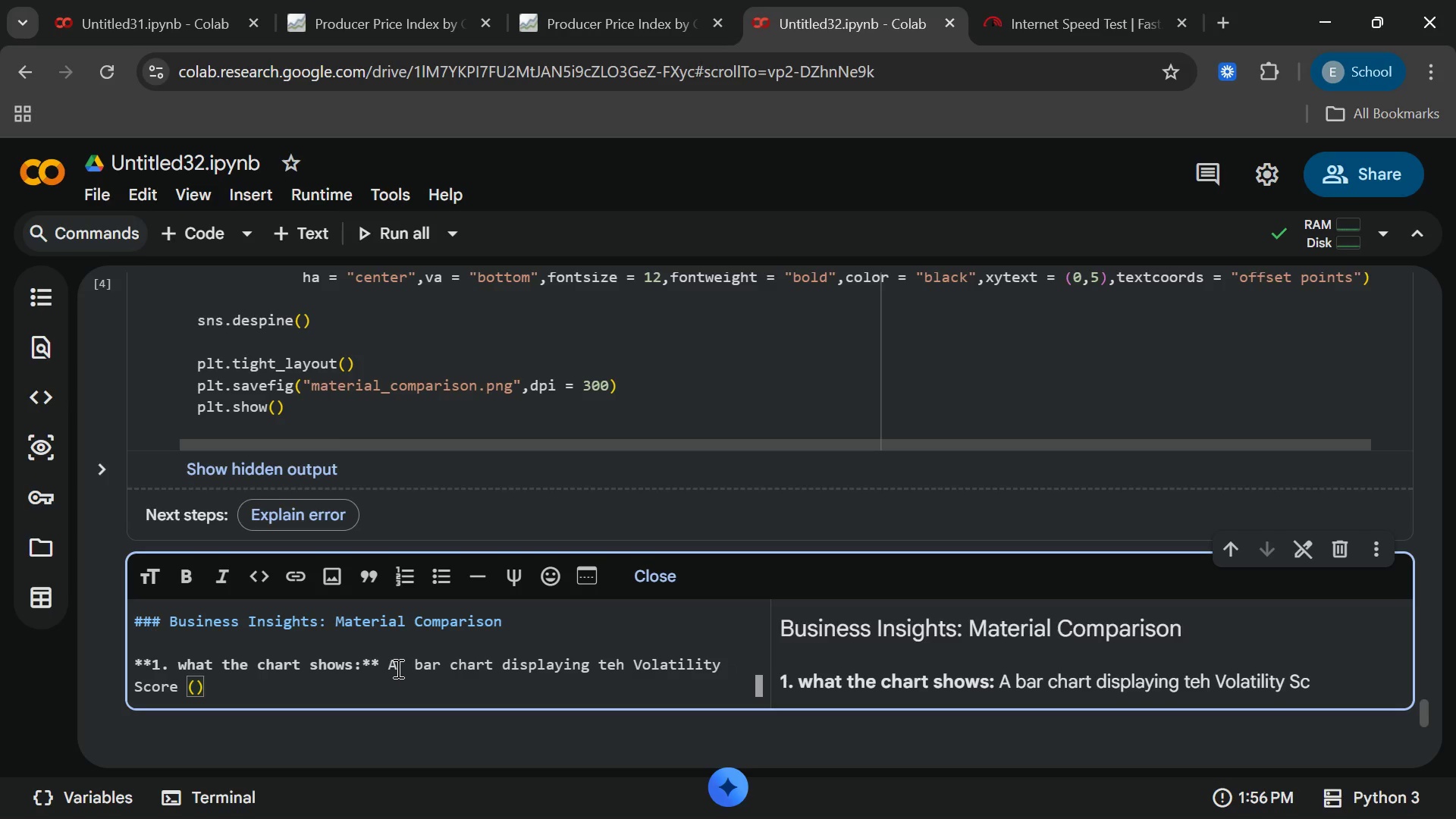 
key(ArrowLeft)
 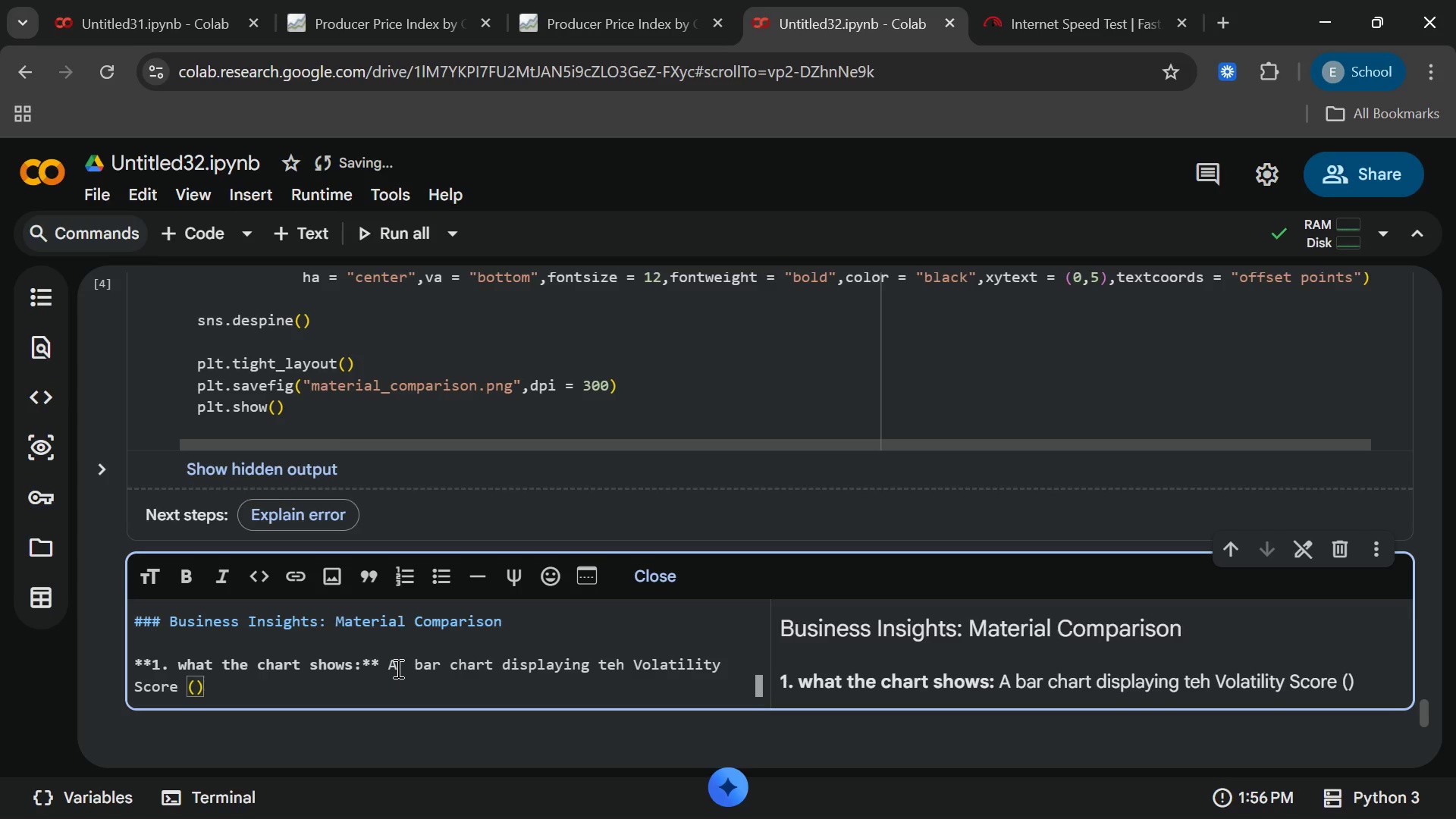 
key(Control+C)
 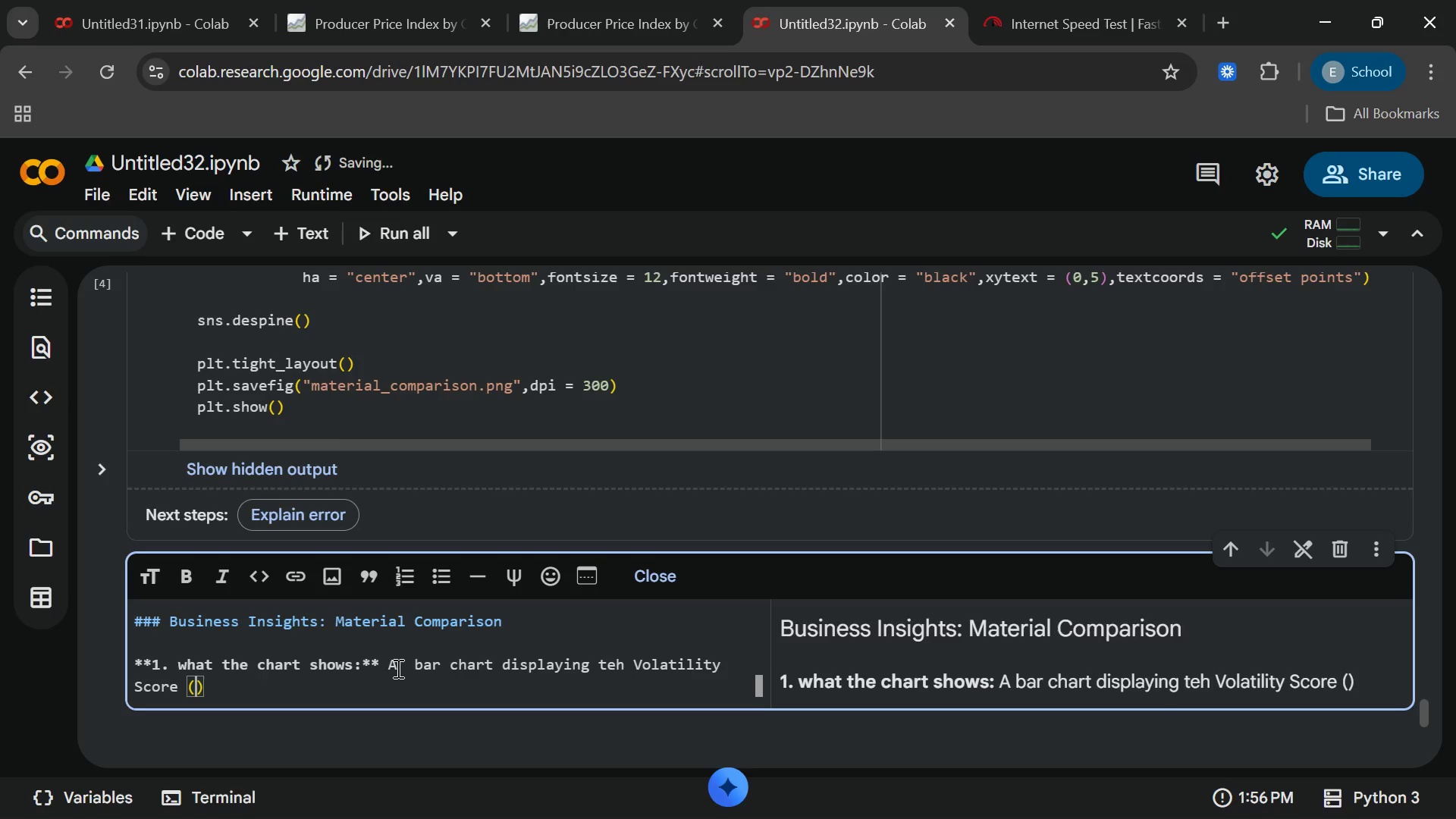 
type(Coefficient)
 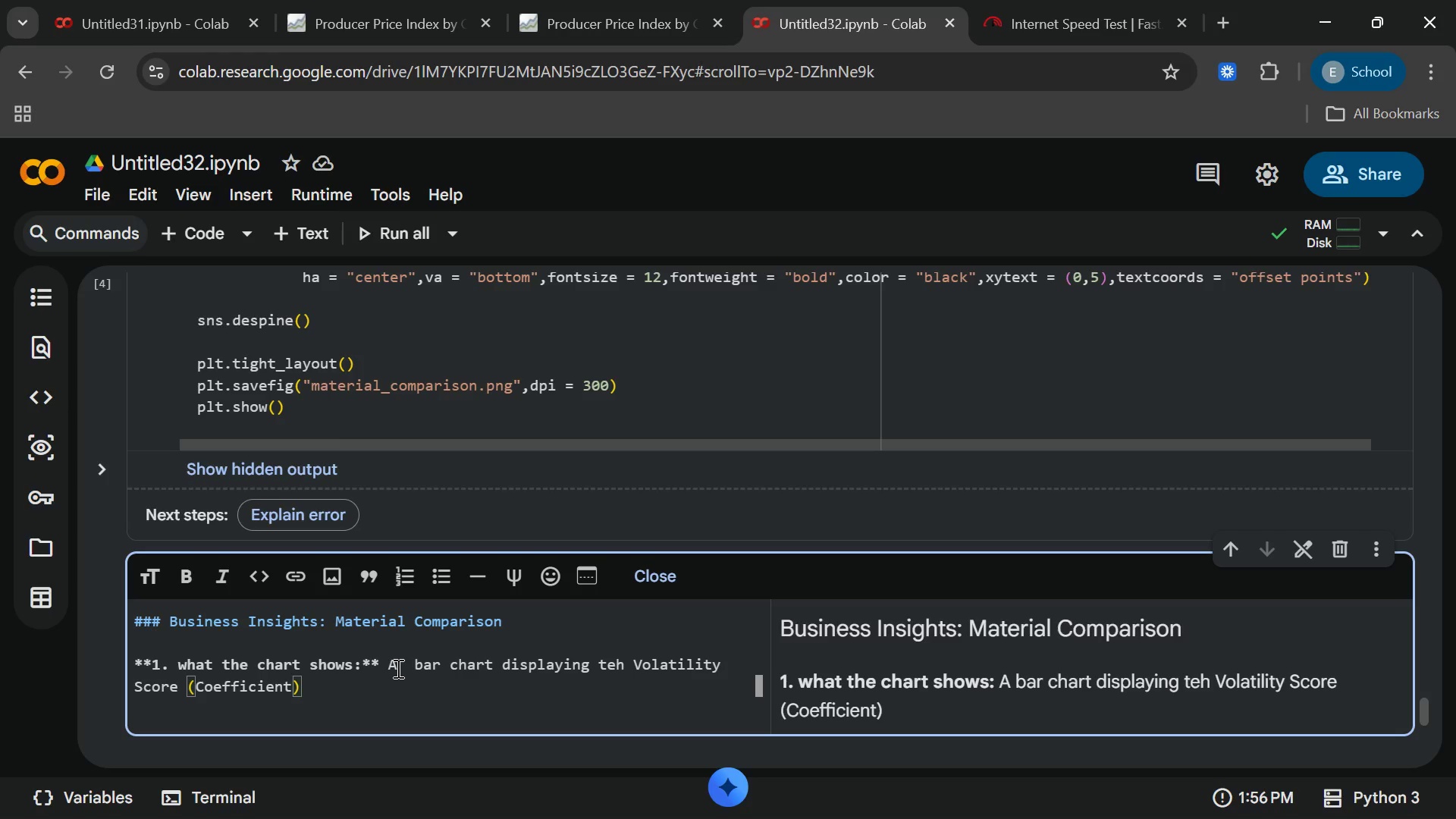 
type( of Variation)
 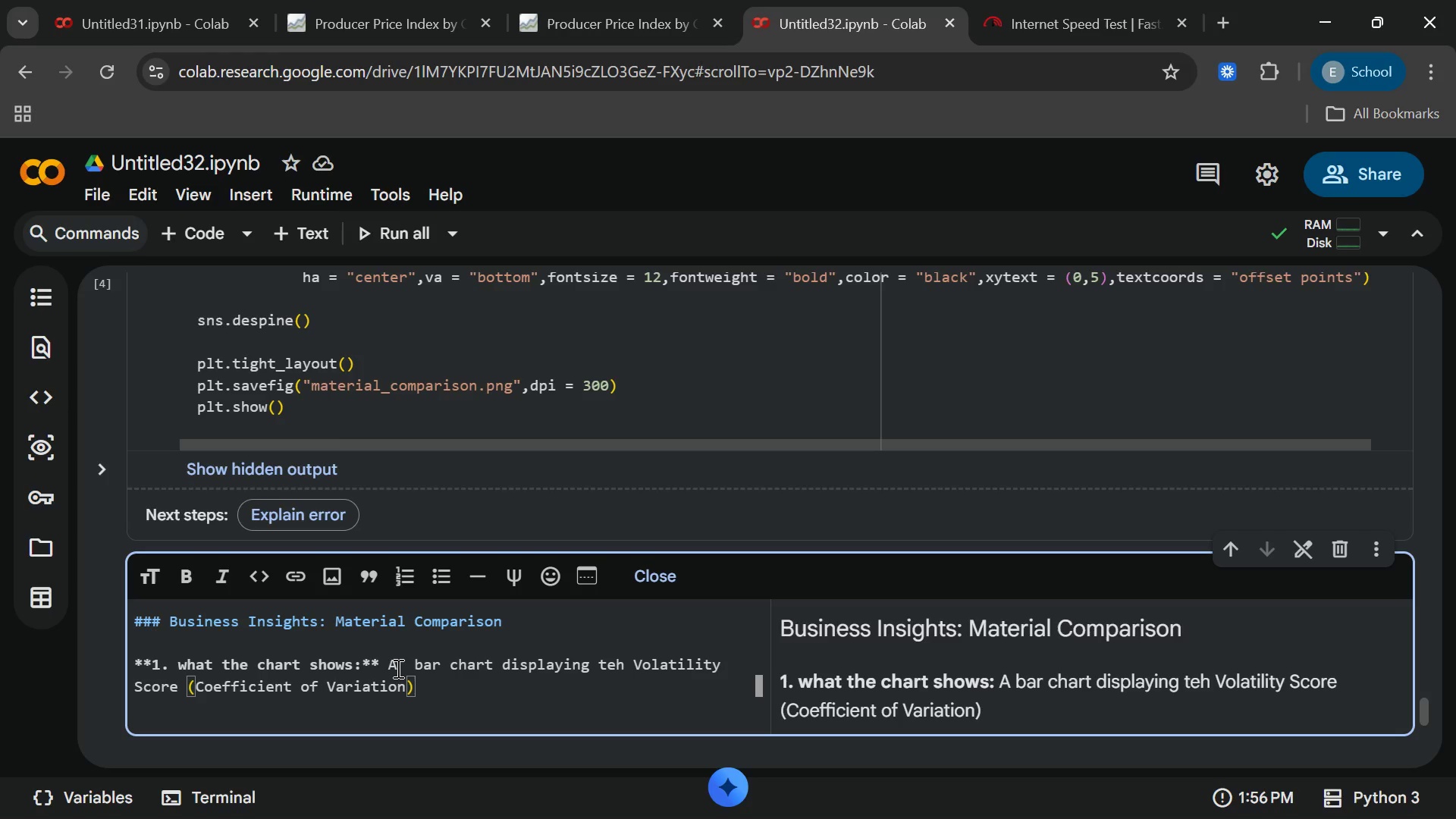 
key(ArrowRight)
 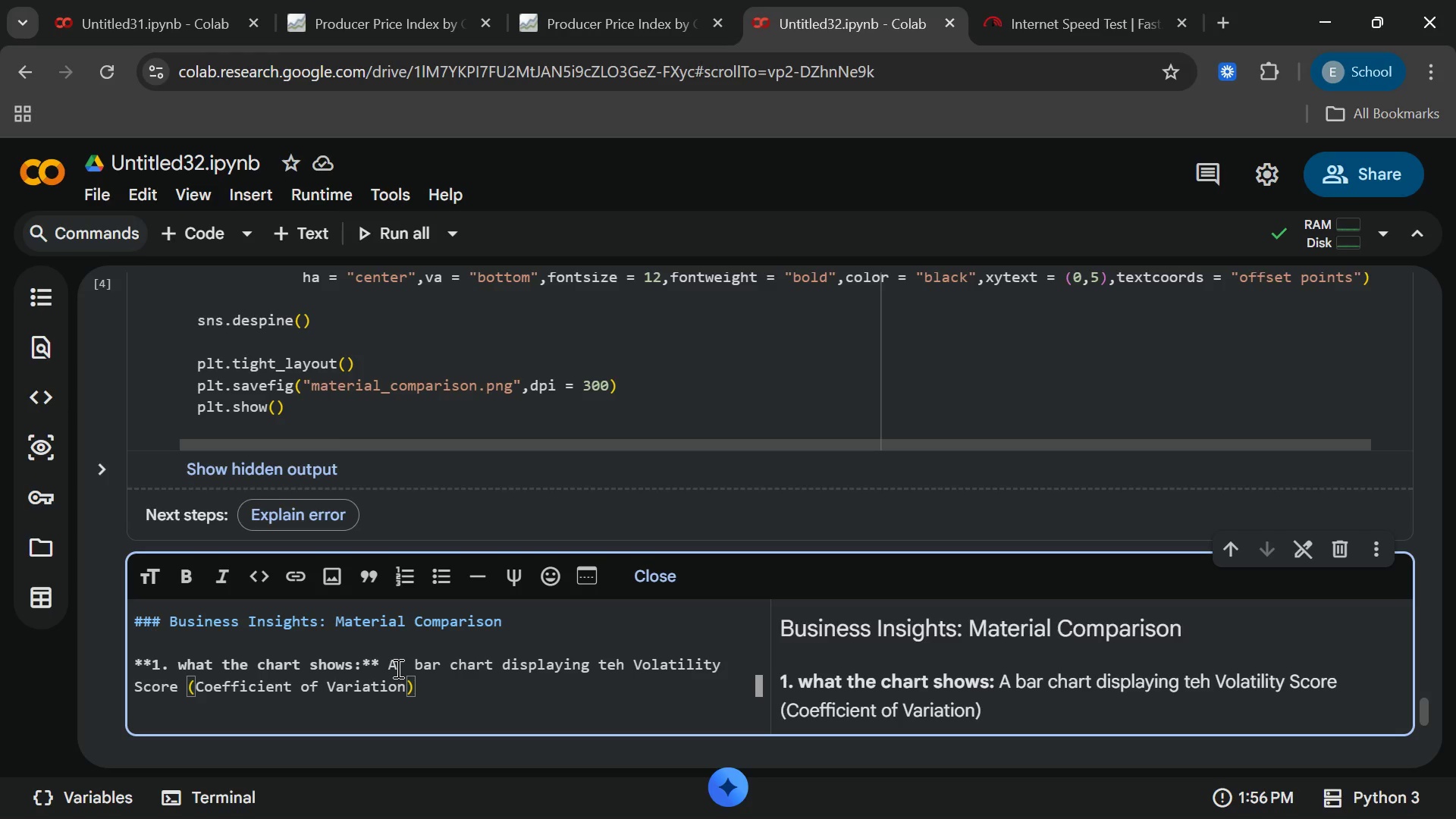 
type(. Ahih)
key(Backspace)
key(Backspace)
key(Backspace)
type( higher percentage means the price is highly)
 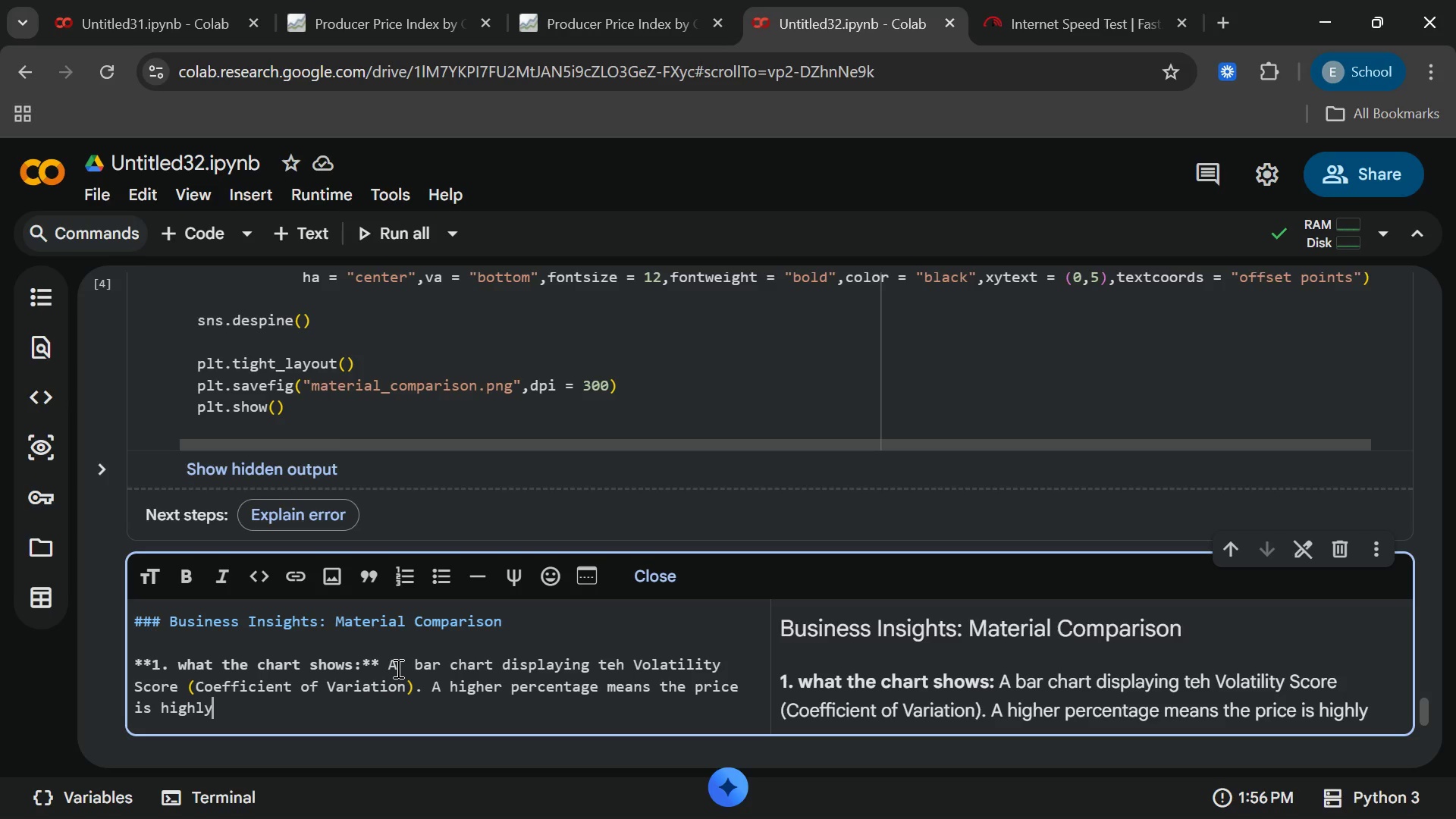 
wait(5.25)
 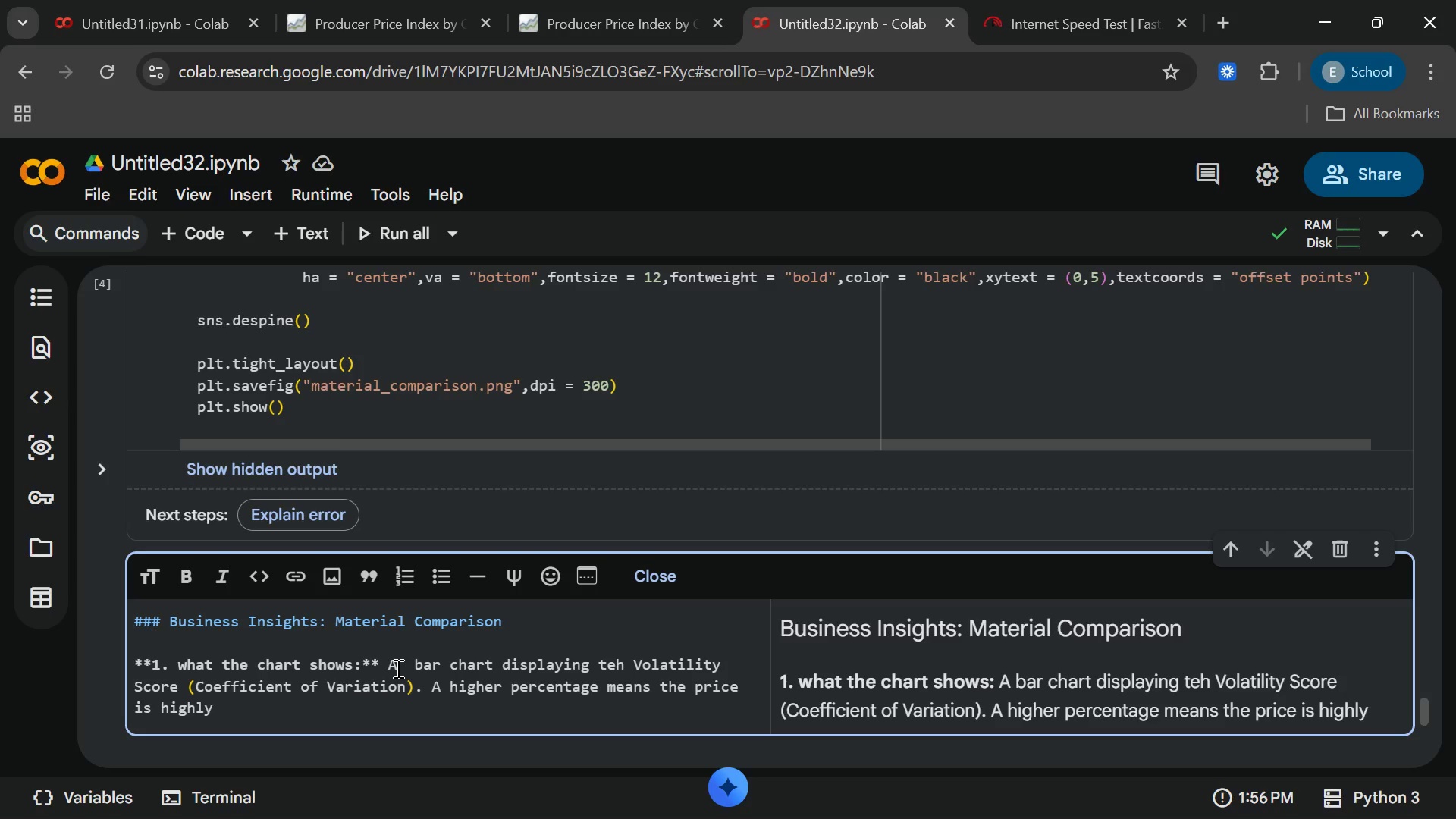 
type( unpredictable)
 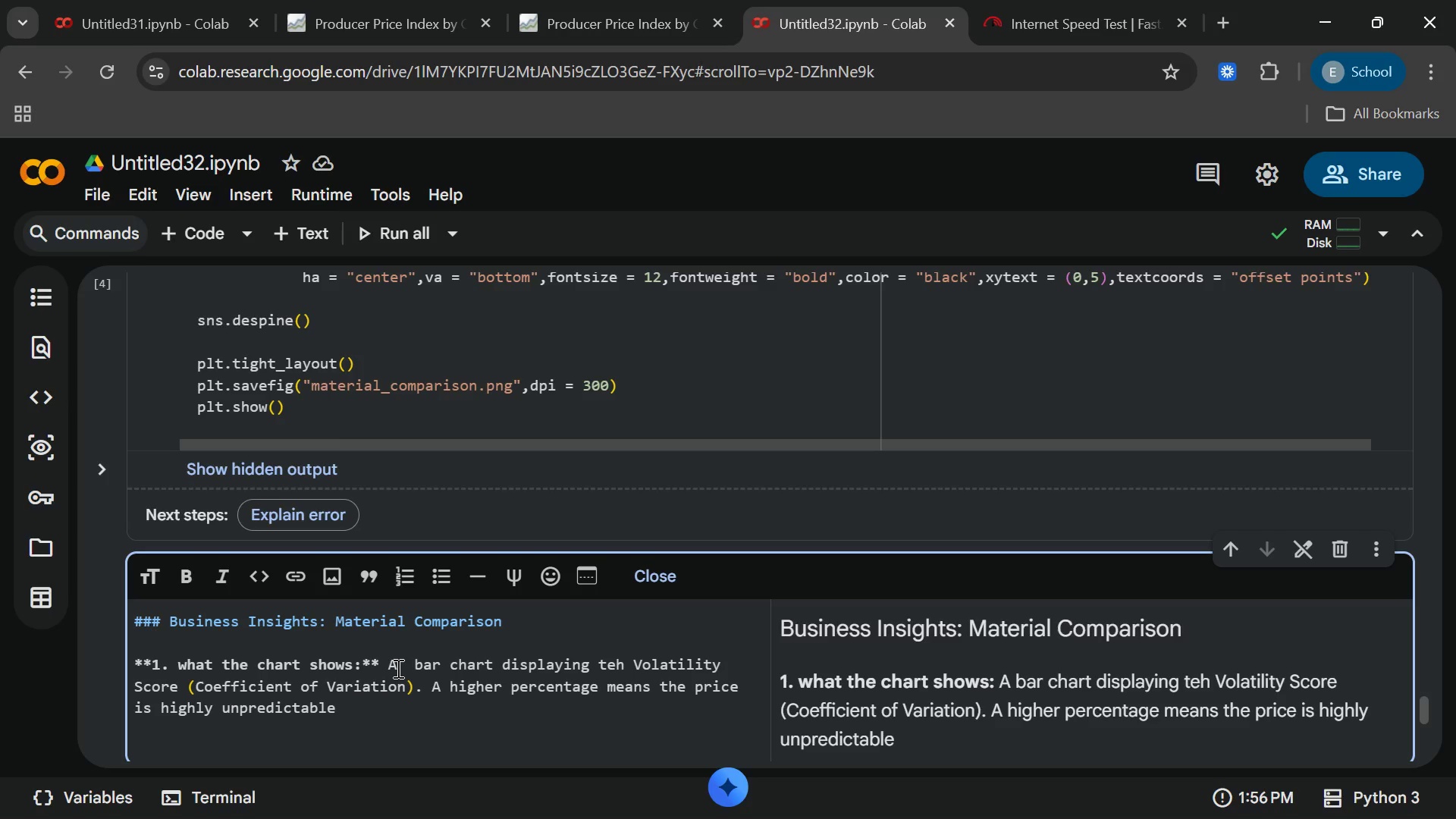 
key(Period)
 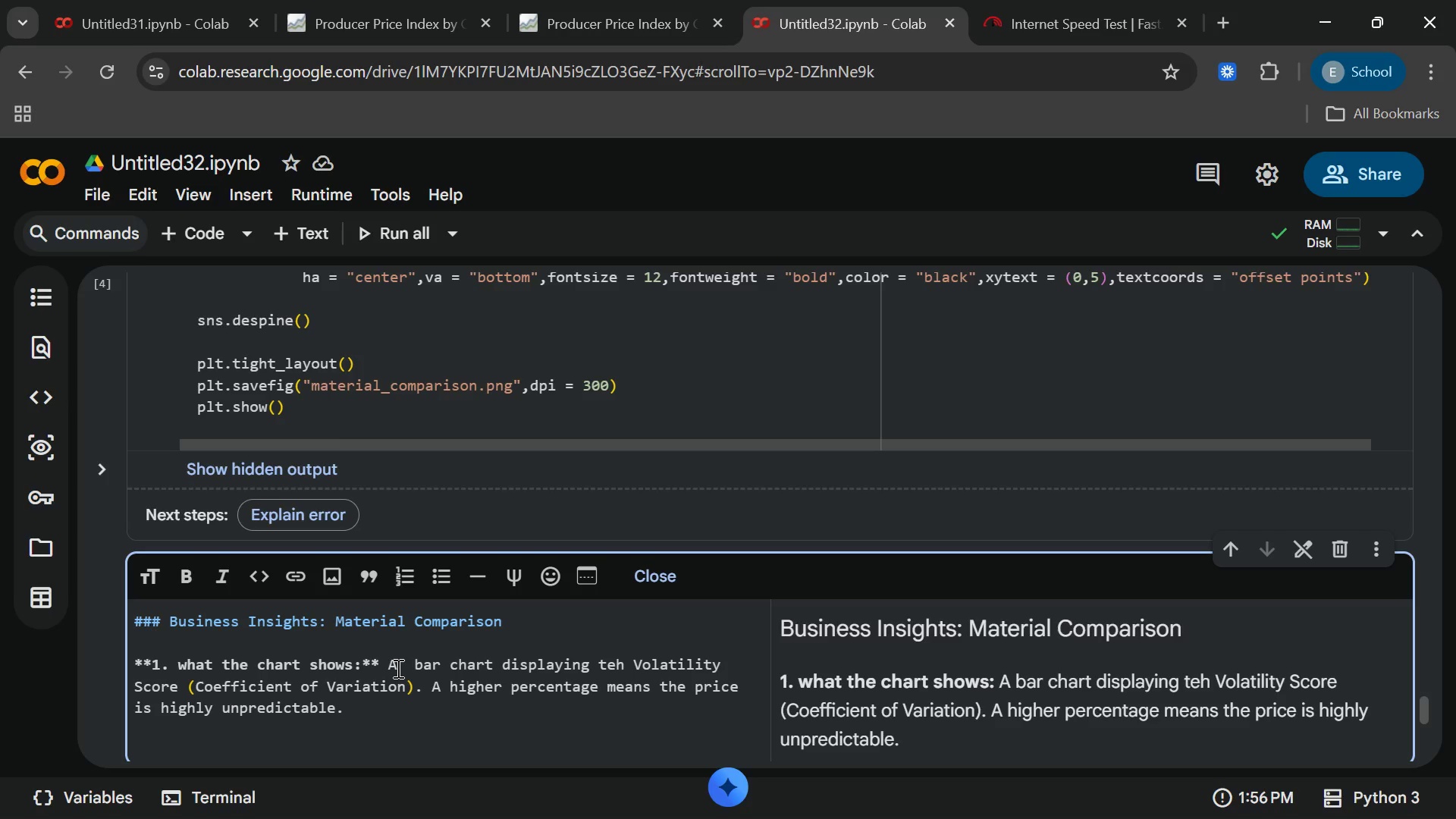 
wait(10.56)
 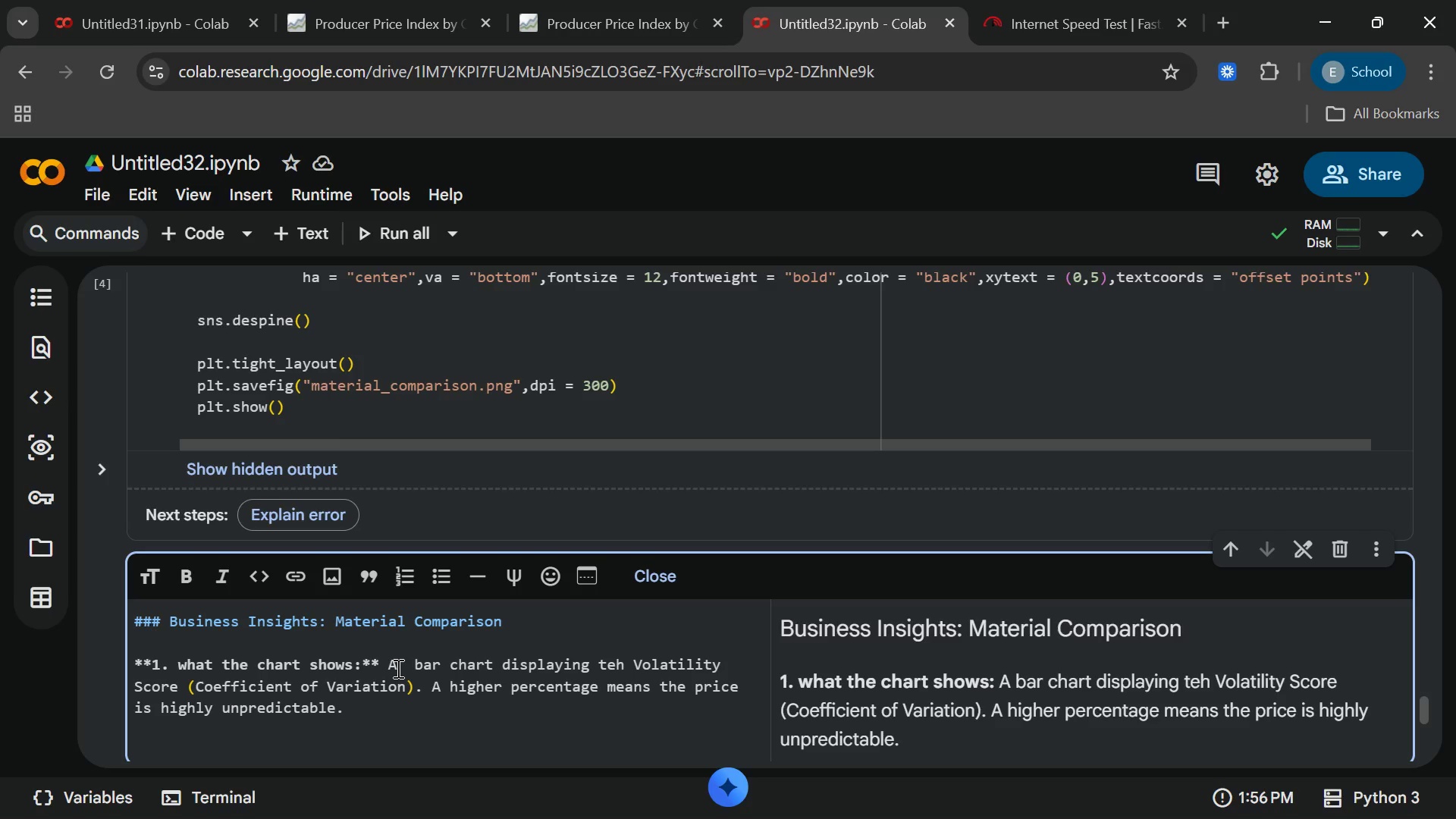 
key(Enter)
 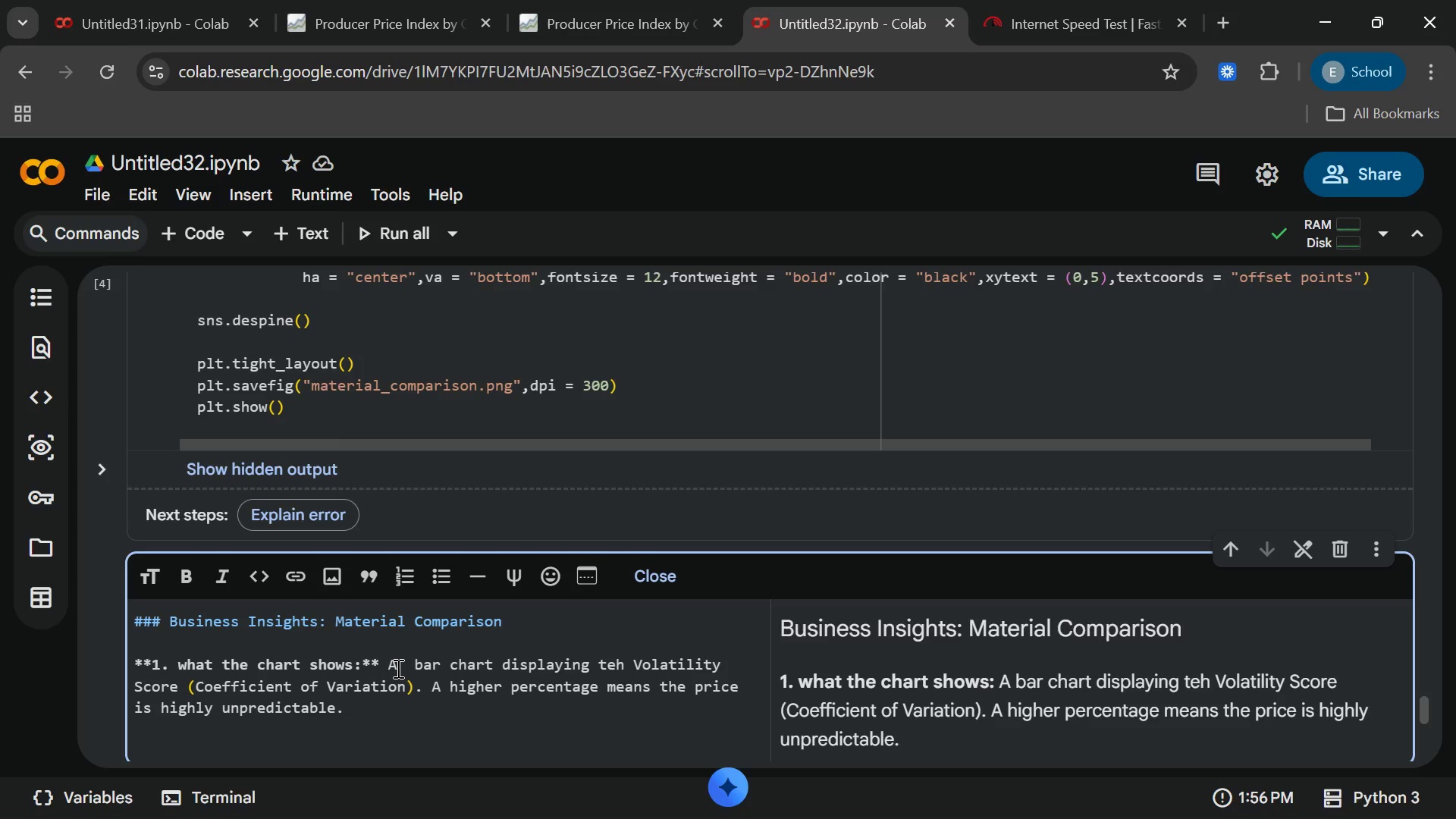 
wait(8.31)
 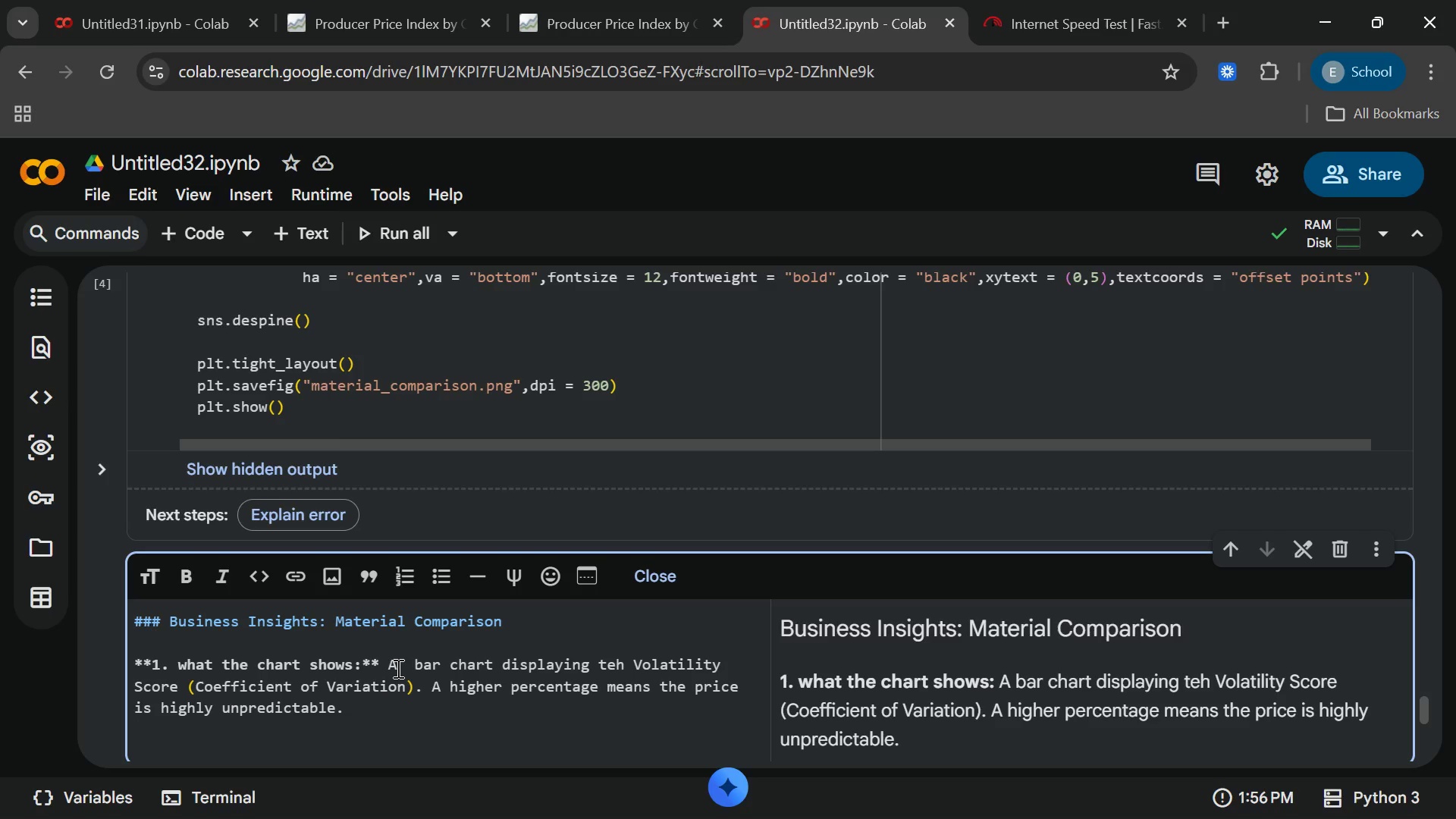 
left_click([136, 659])
 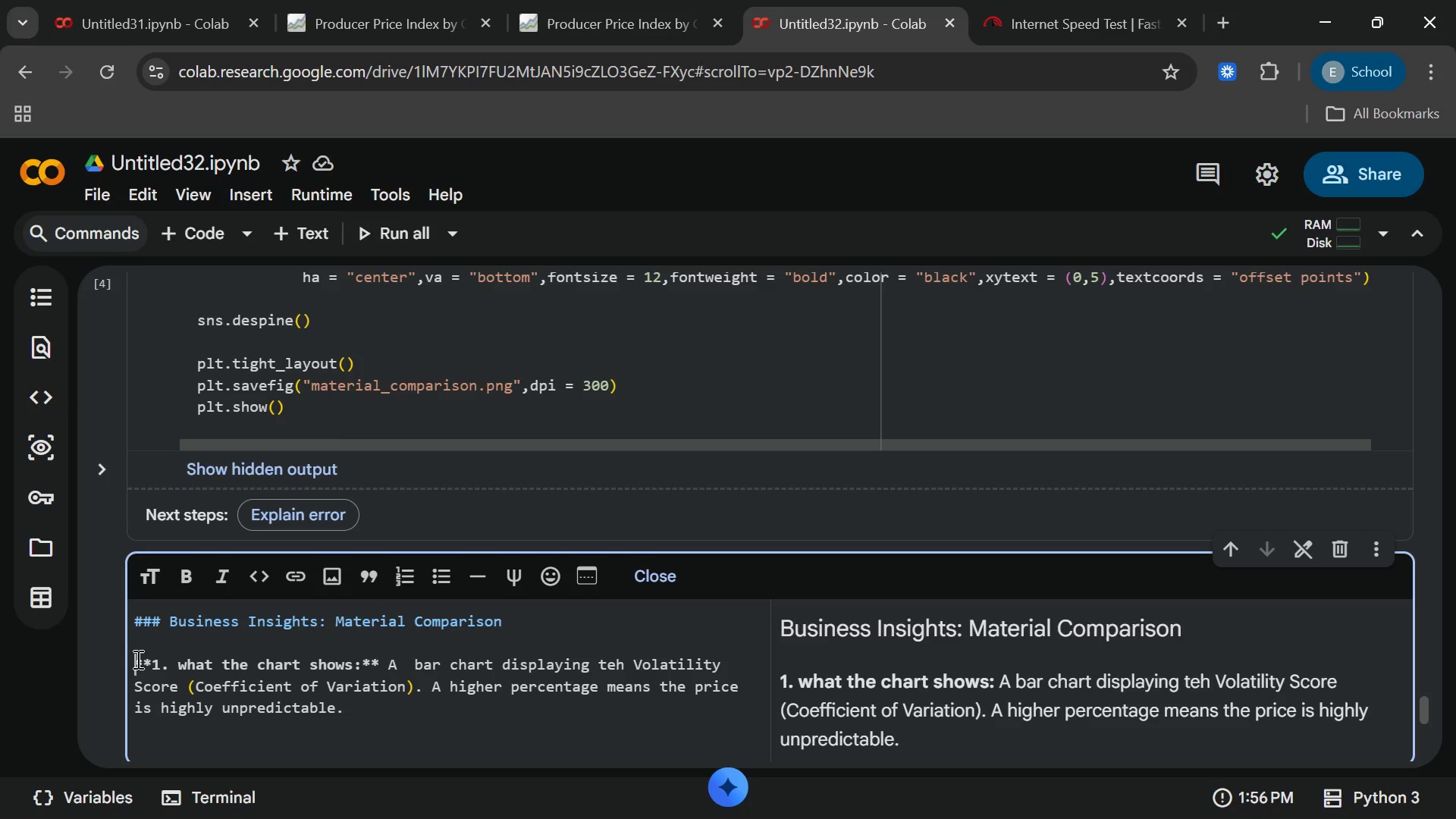 
key(8)
 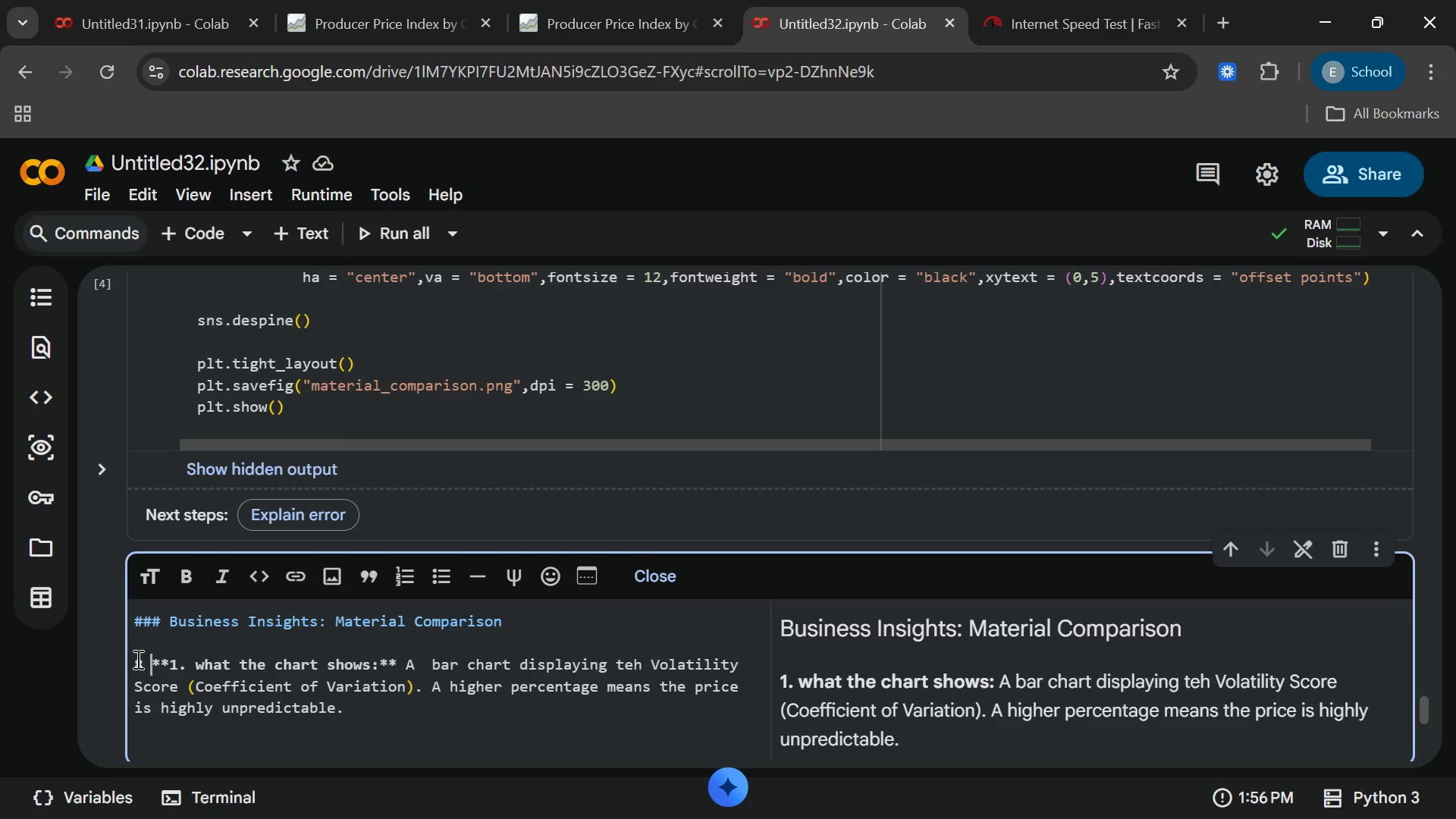 
key(Space)
 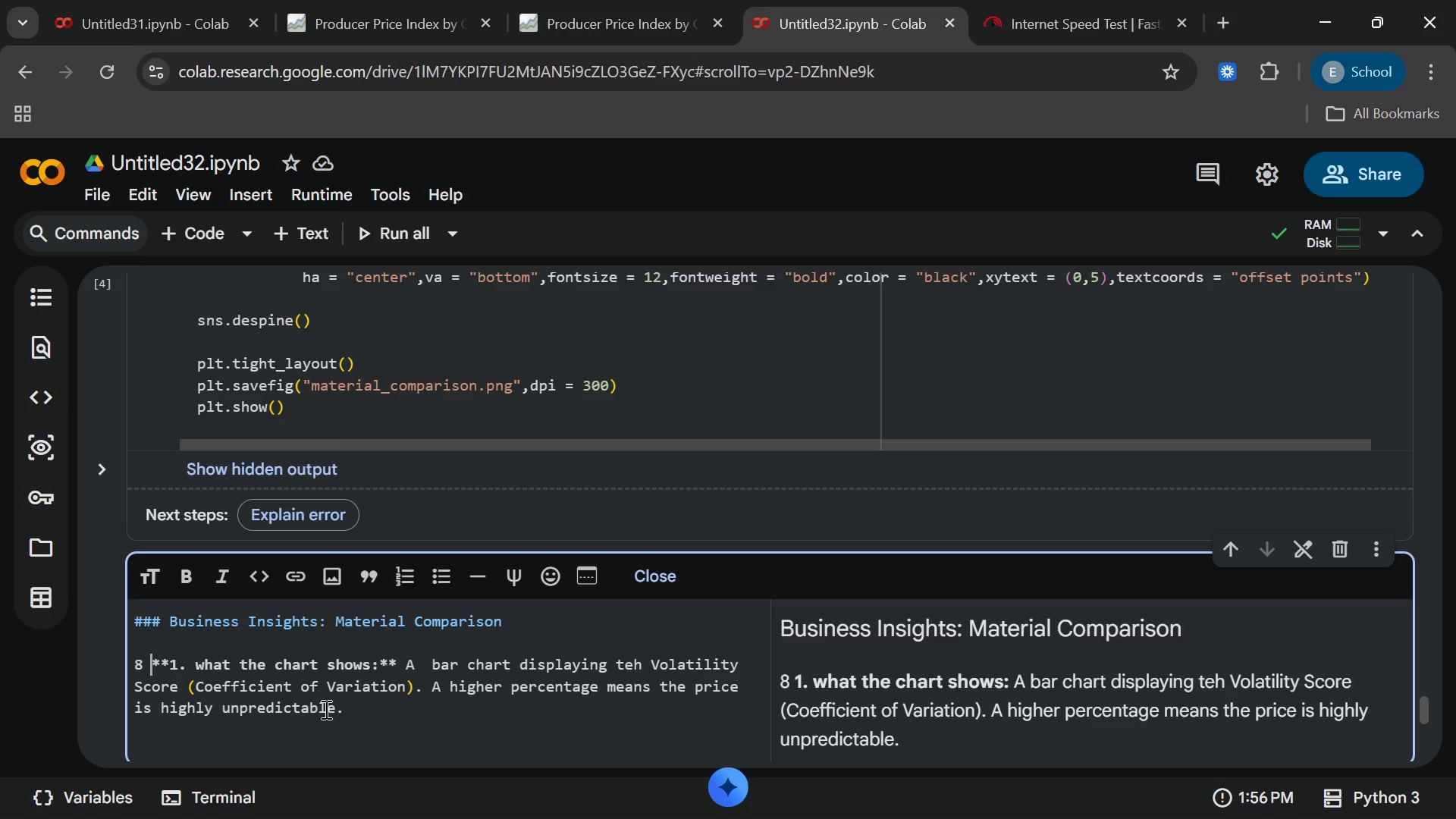 
key(Backspace)
 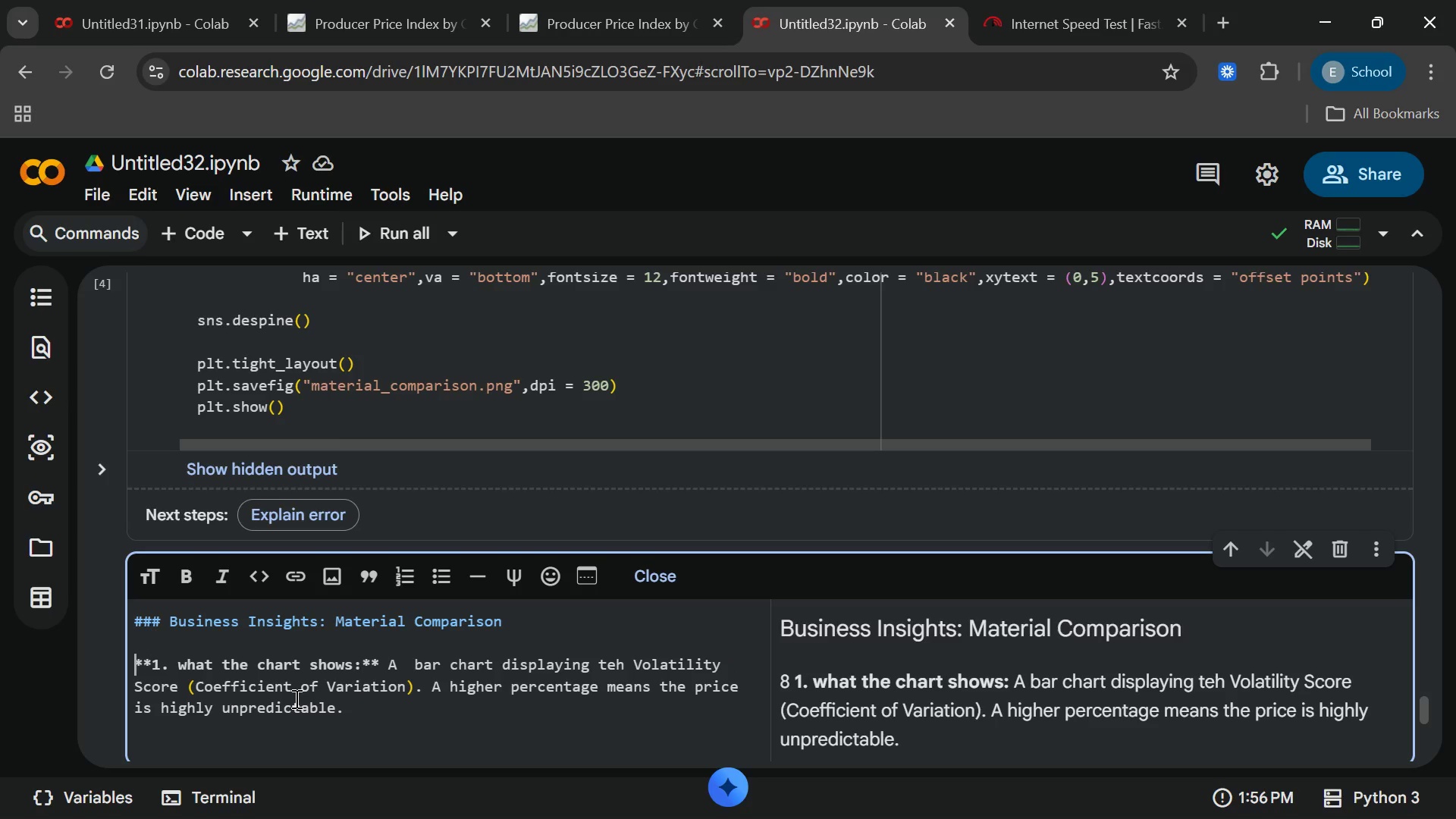 
key(Backspace)
 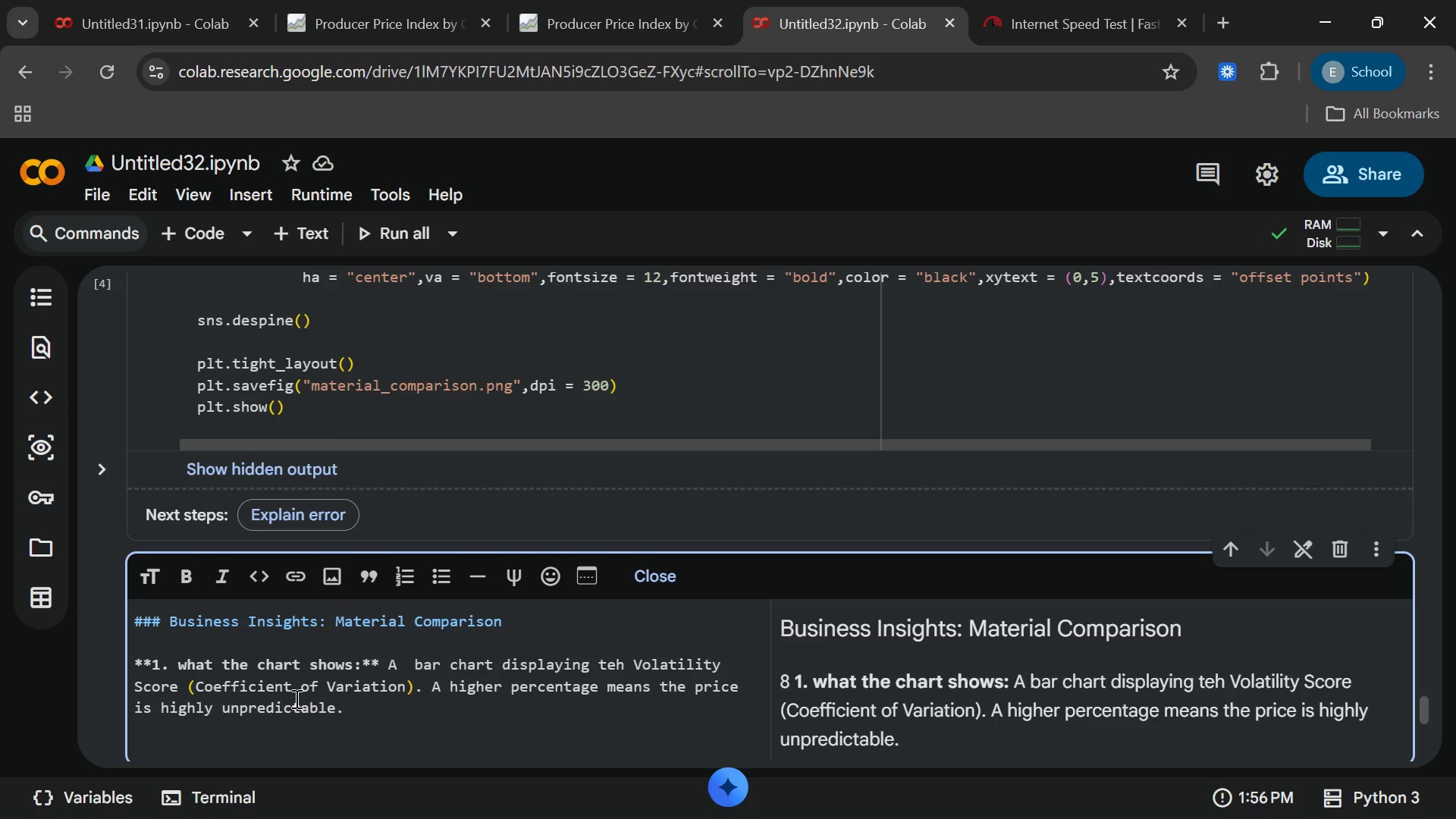 
key(Shift+8)
 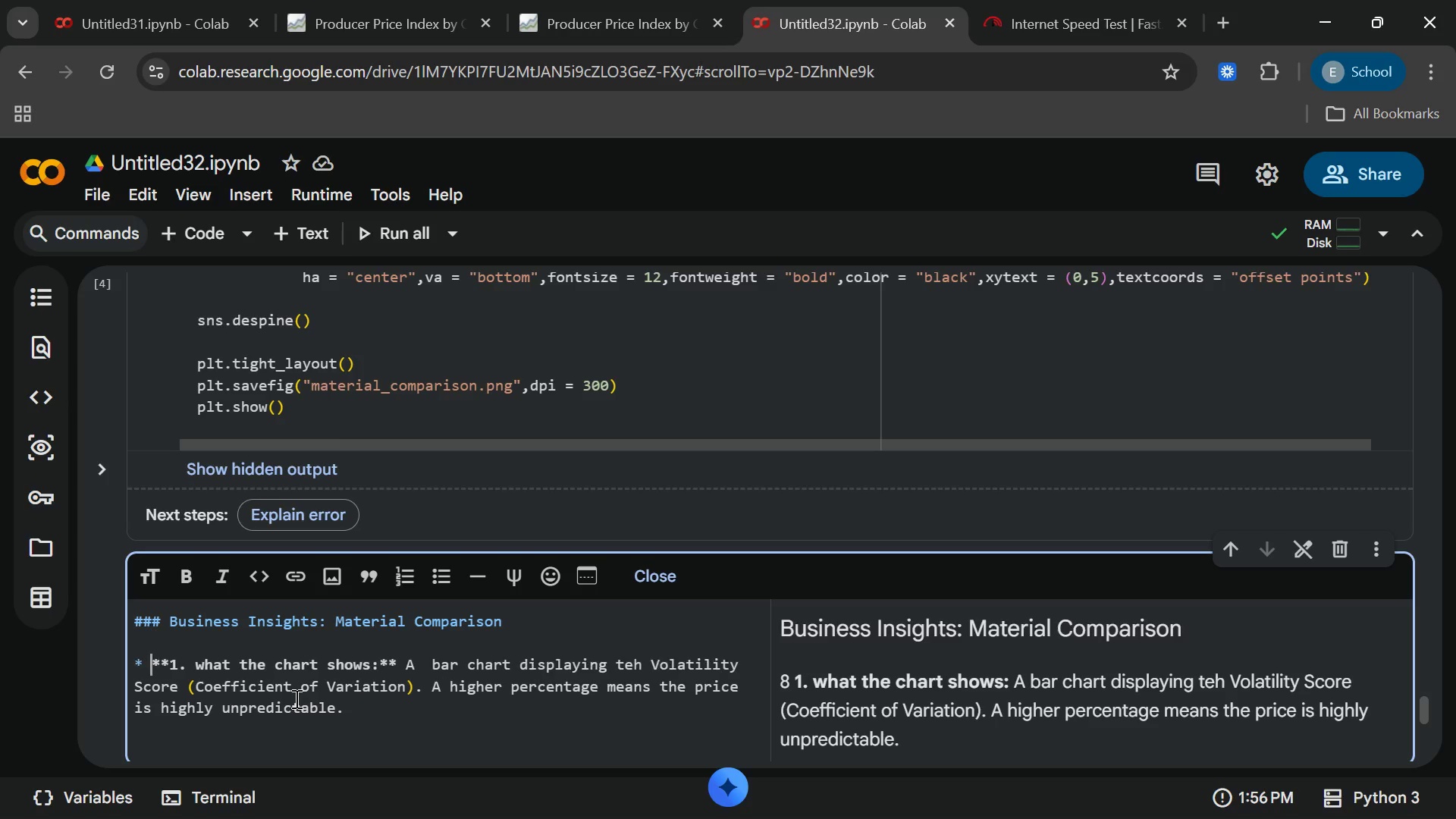 
key(Space)
 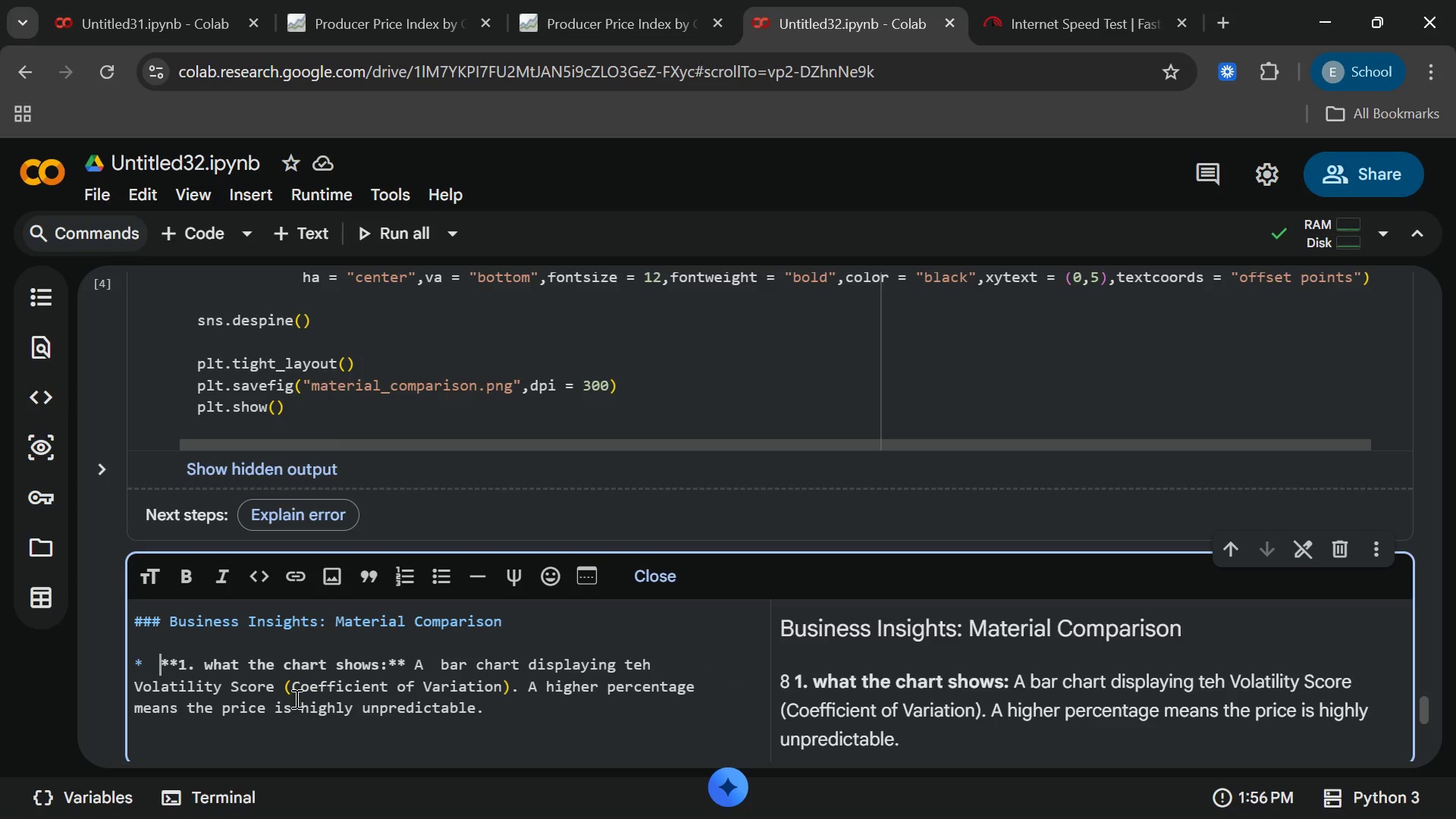 
key(Space)
 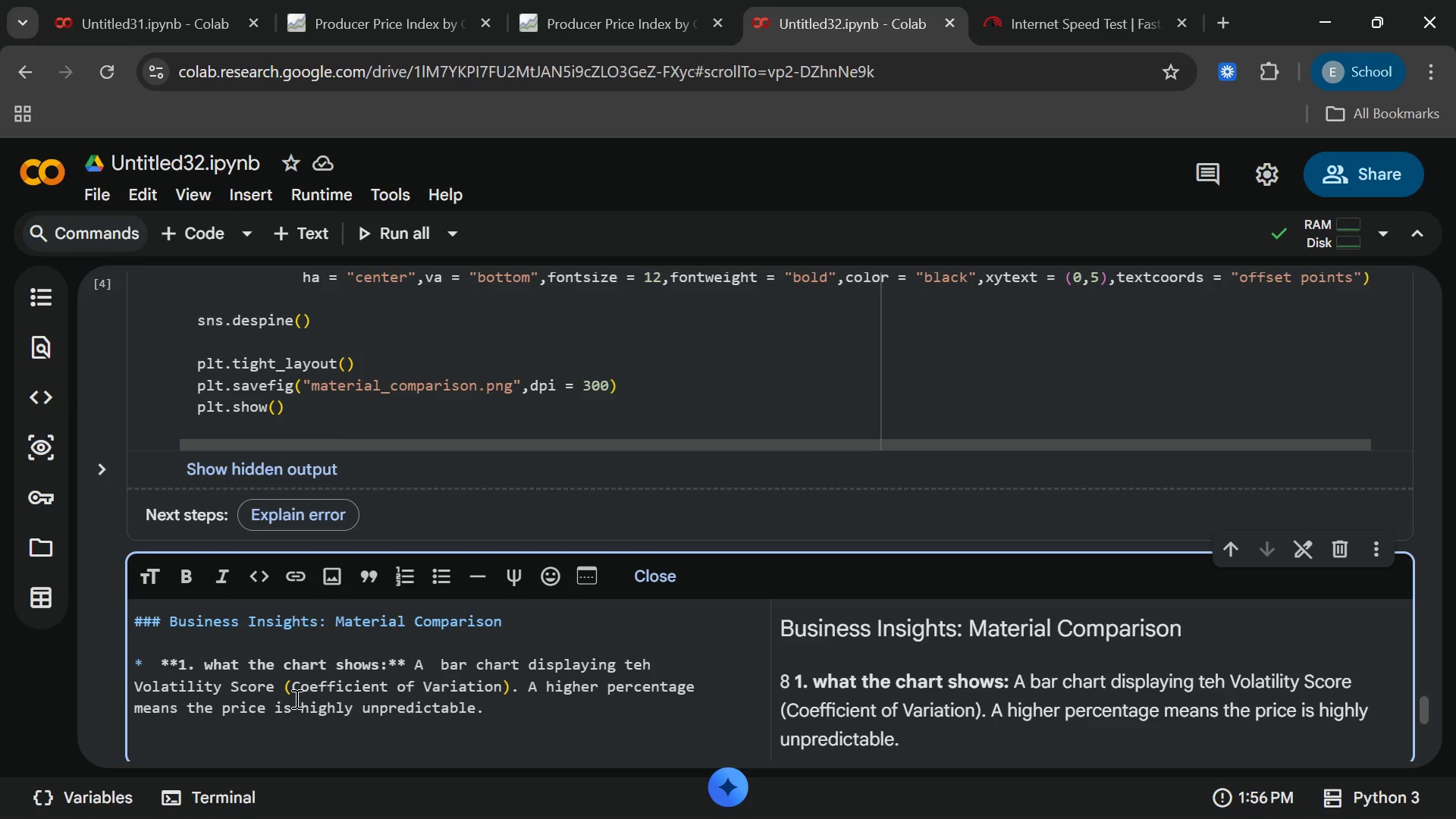 
key(Backspace)
 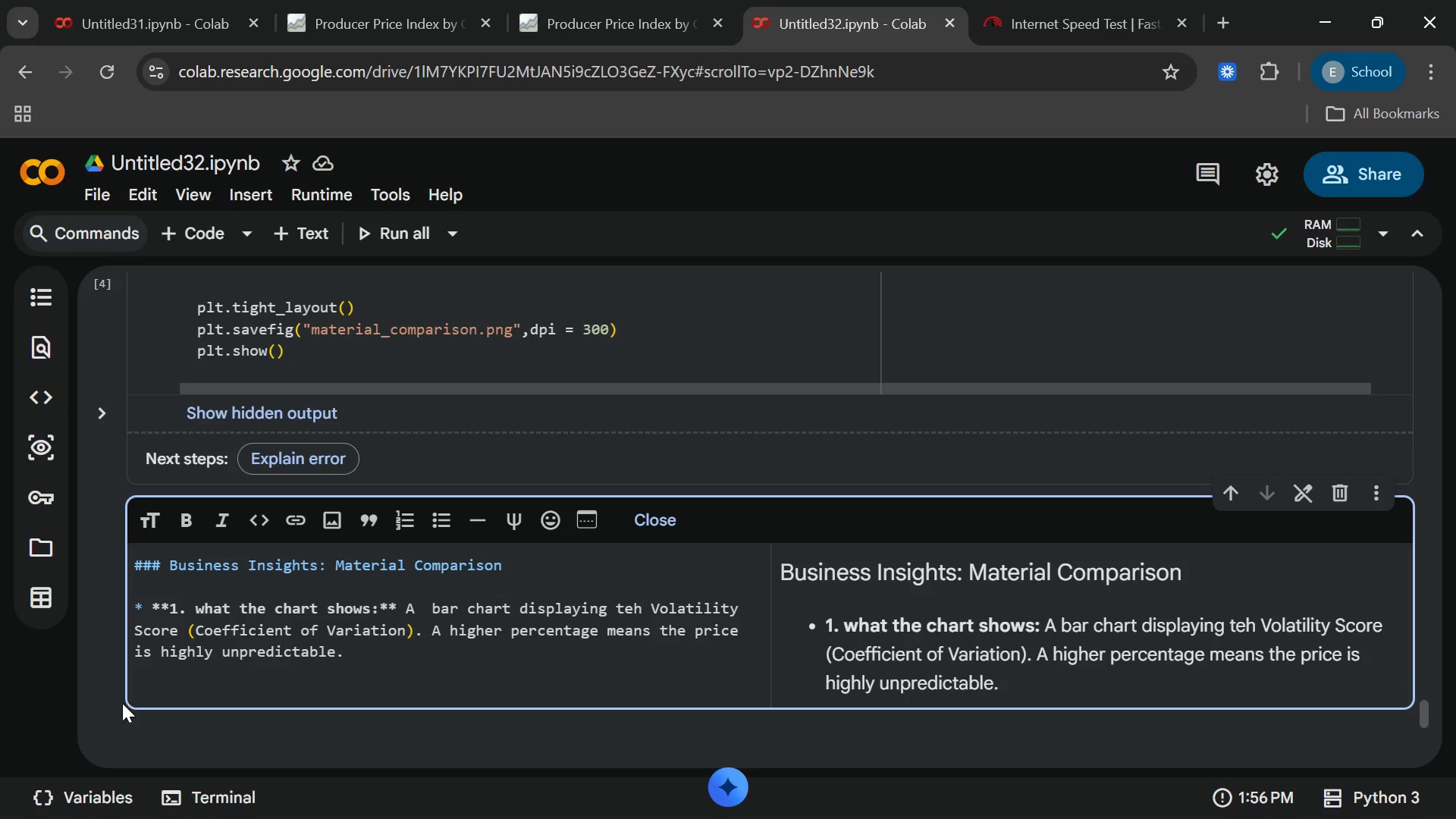 
left_click([146, 685])
 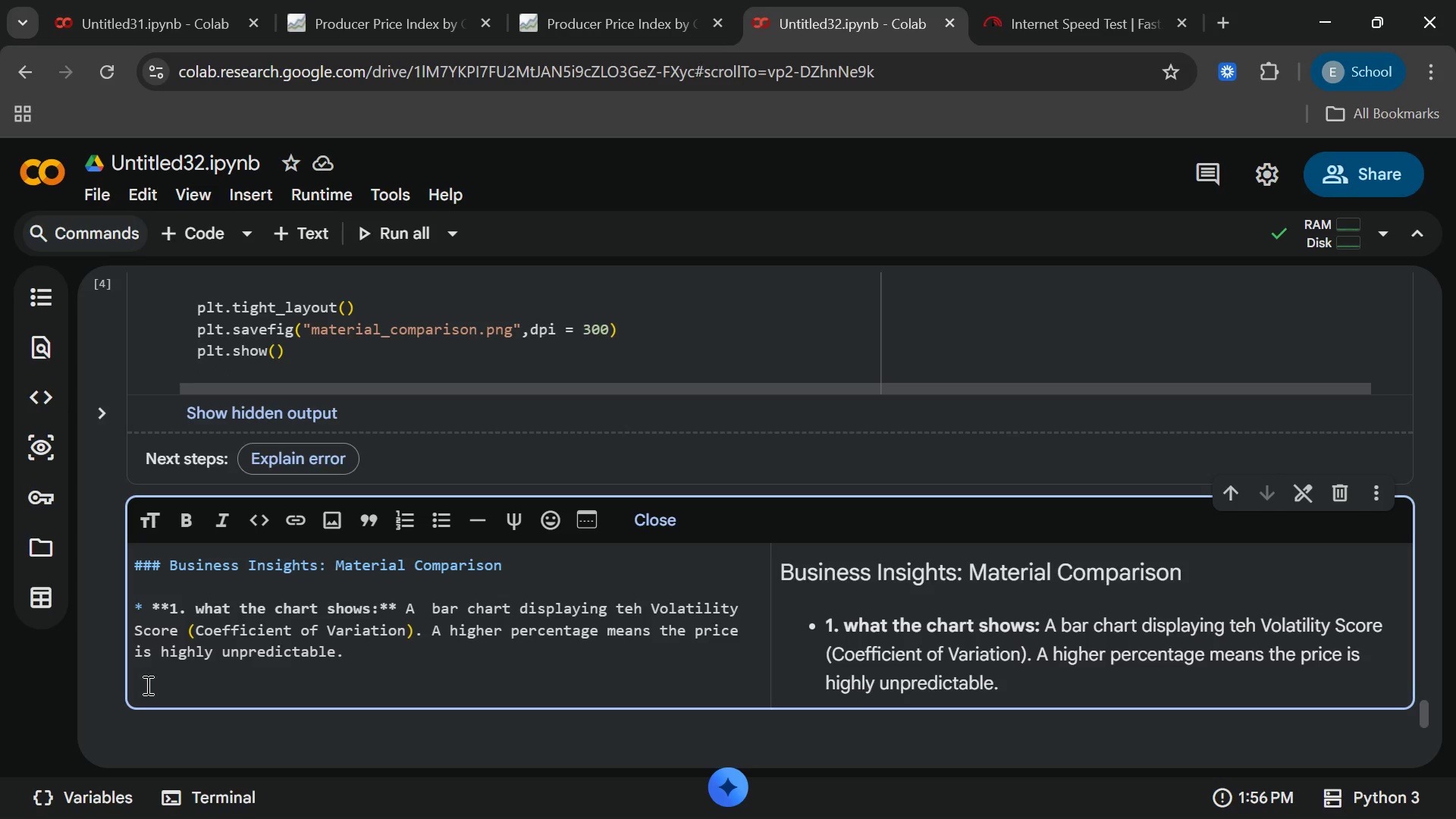 
type(* **WHY IT Mttr)
key(Backspace)
key(Backspace)
key(Backspace)
key(Backspace)
type(A)
key(Backspace)
type(MATTERS:** STEEL A)
key(Backspace)
type(J)
key(Backspace)
type(HAS)
 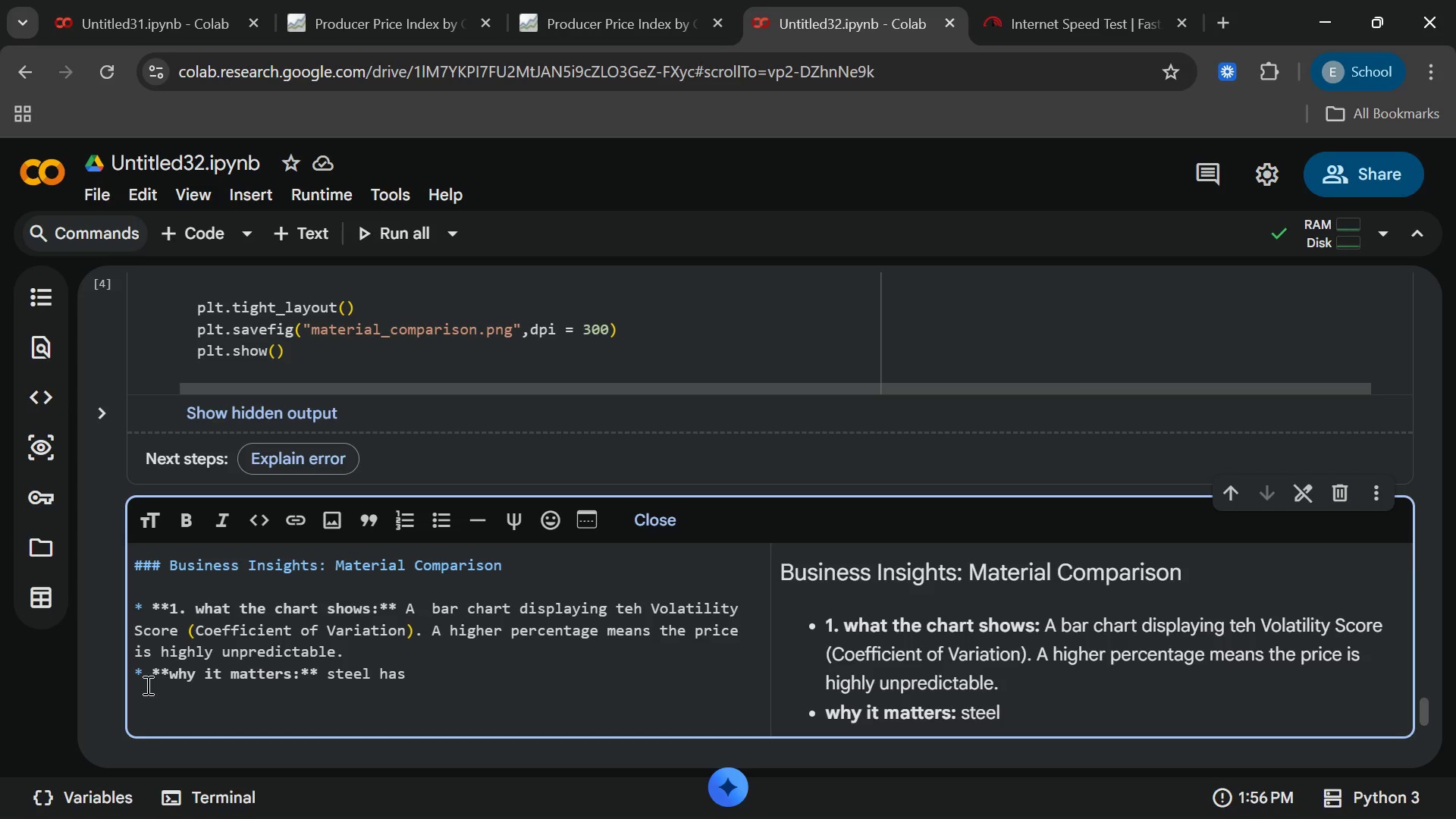 
type( VOLATILITY SCOREOF NEARLY 245)
key(Backspace)
type(%, MEANING ITS PRICE)
 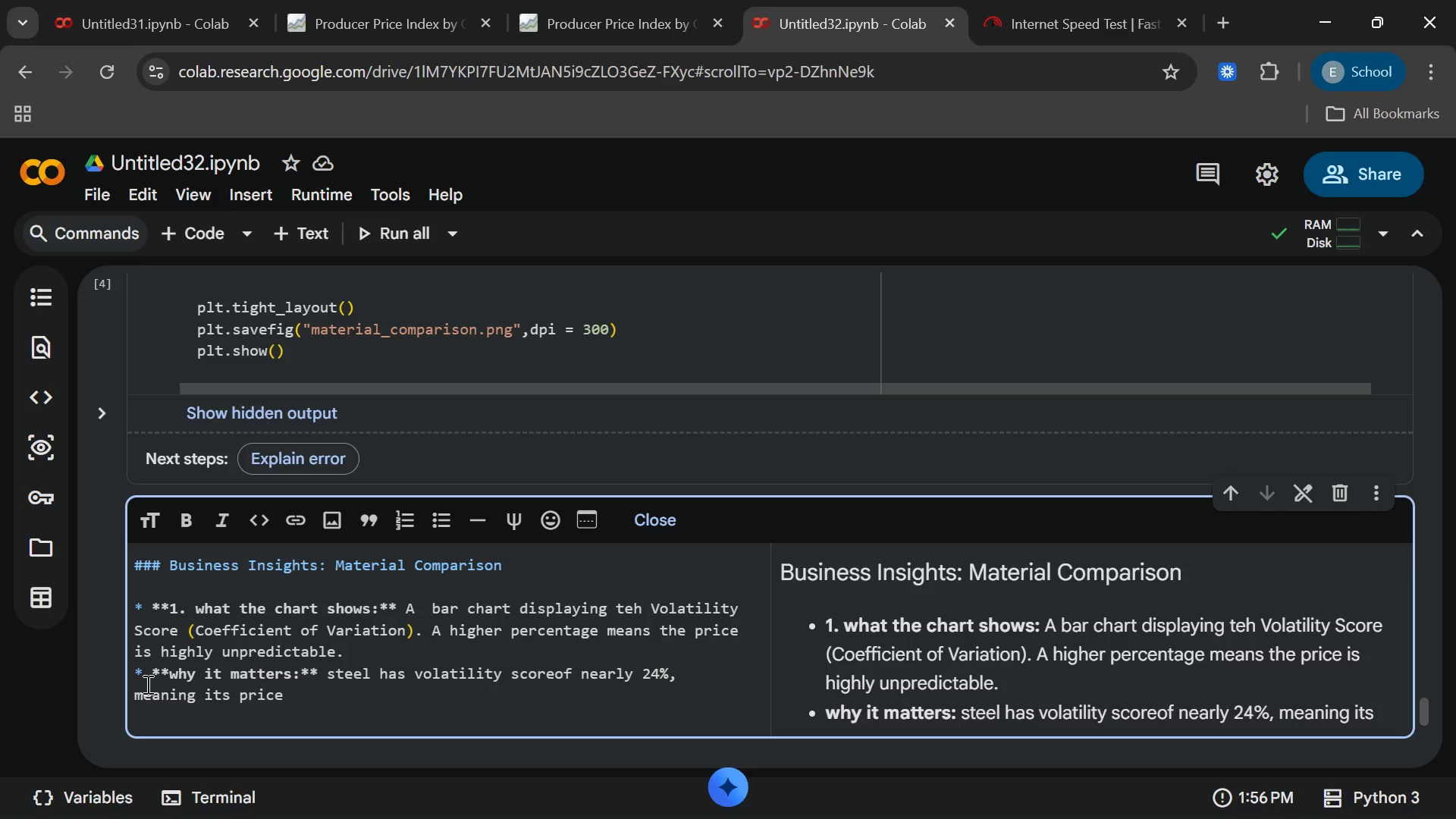 
wait(16.95)
 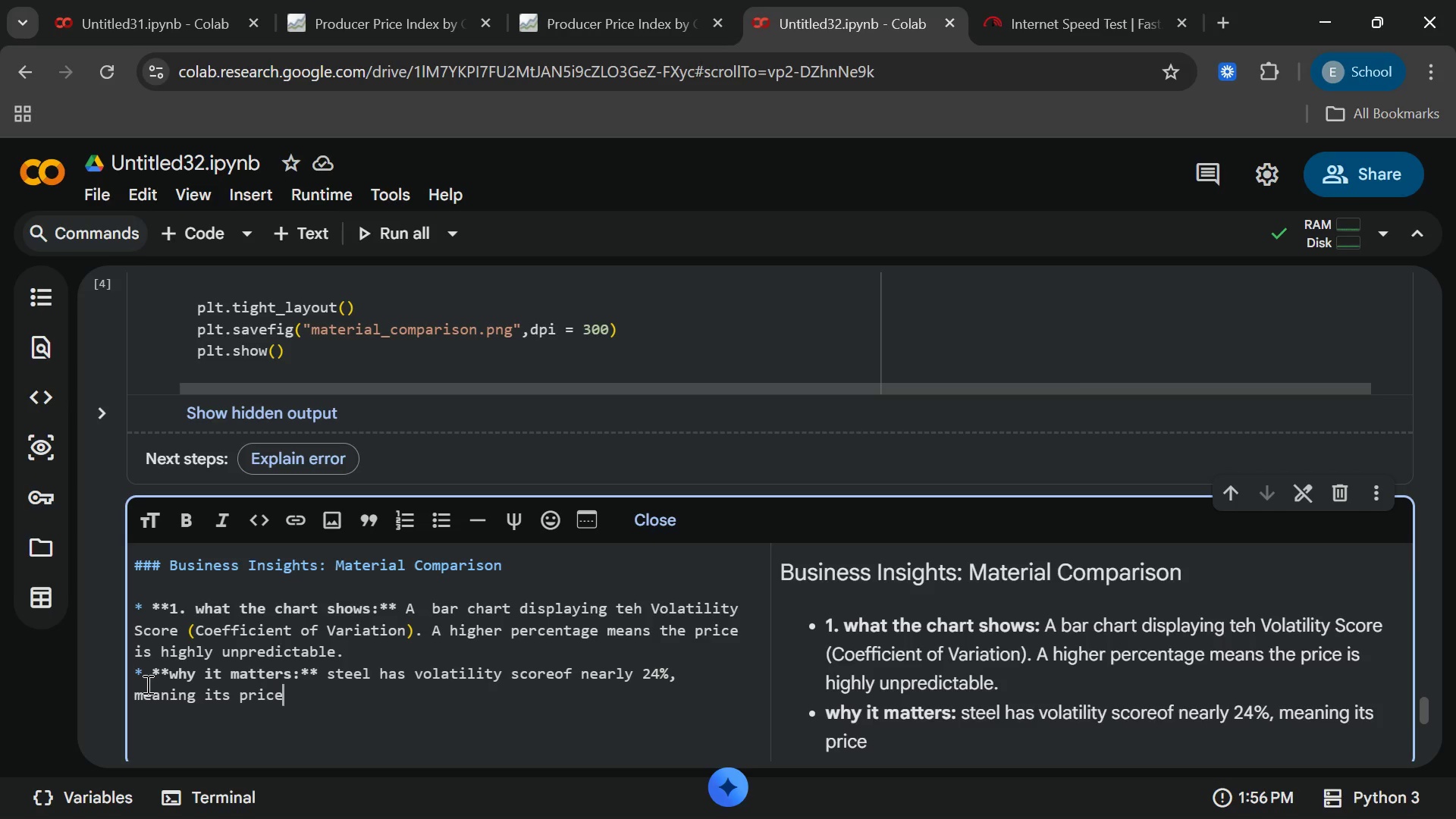 
type( flutuates wildly compared to its average )
key(Backspace)
type(,)
key(Backspace)
type(.Aluminumis the)
 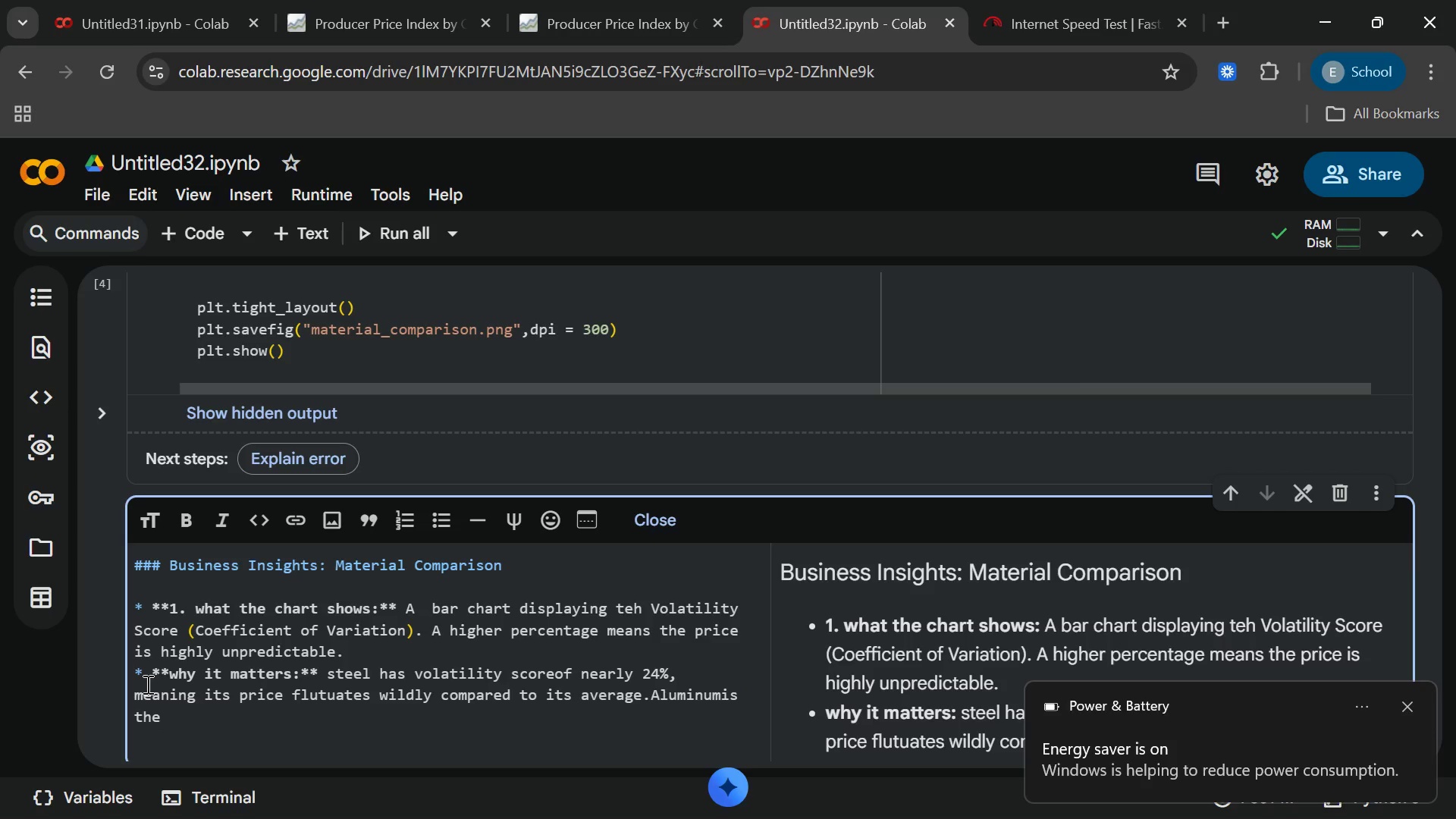 
key(ArrowUp)
 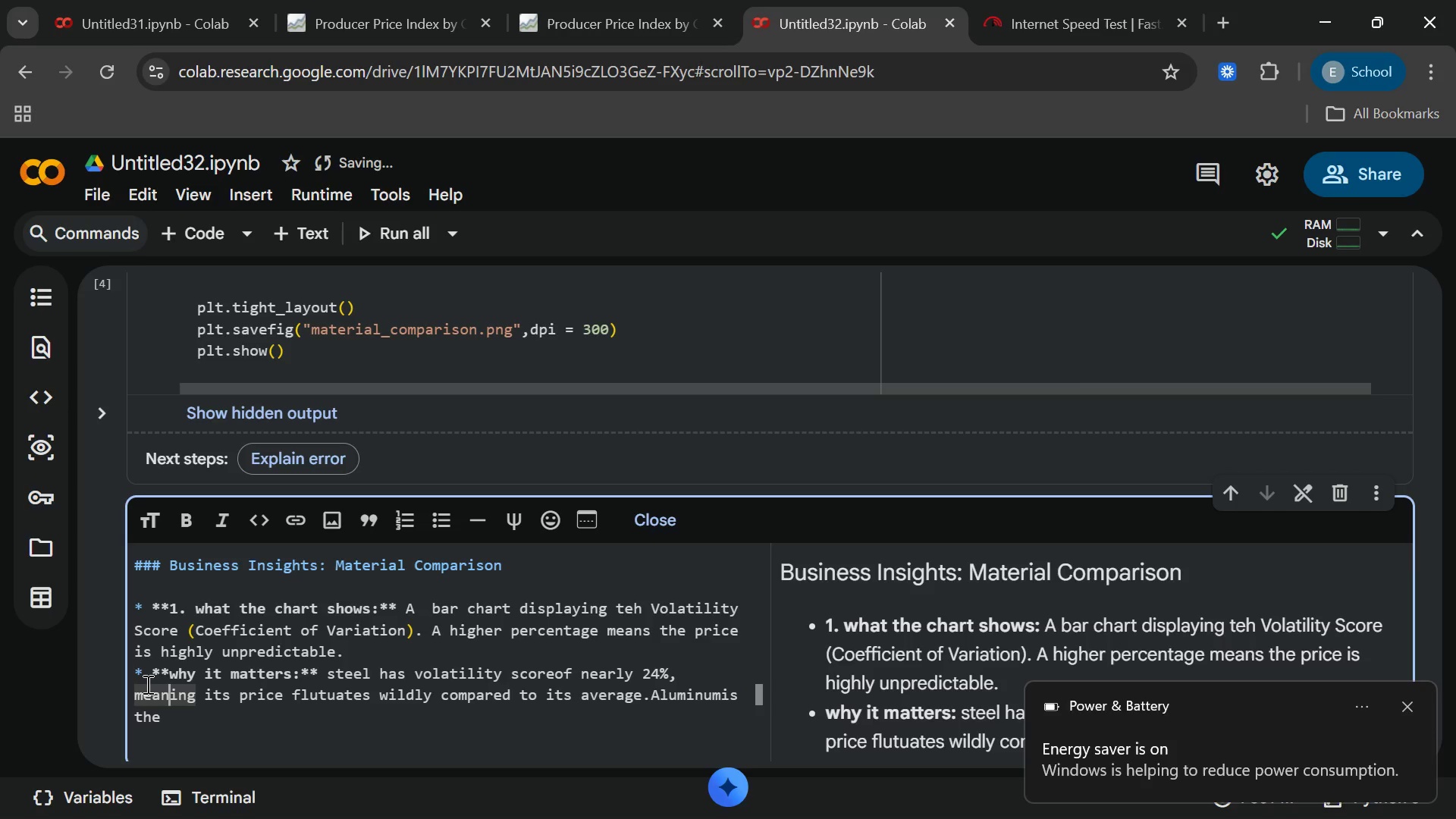 
key(ArrowRight)
 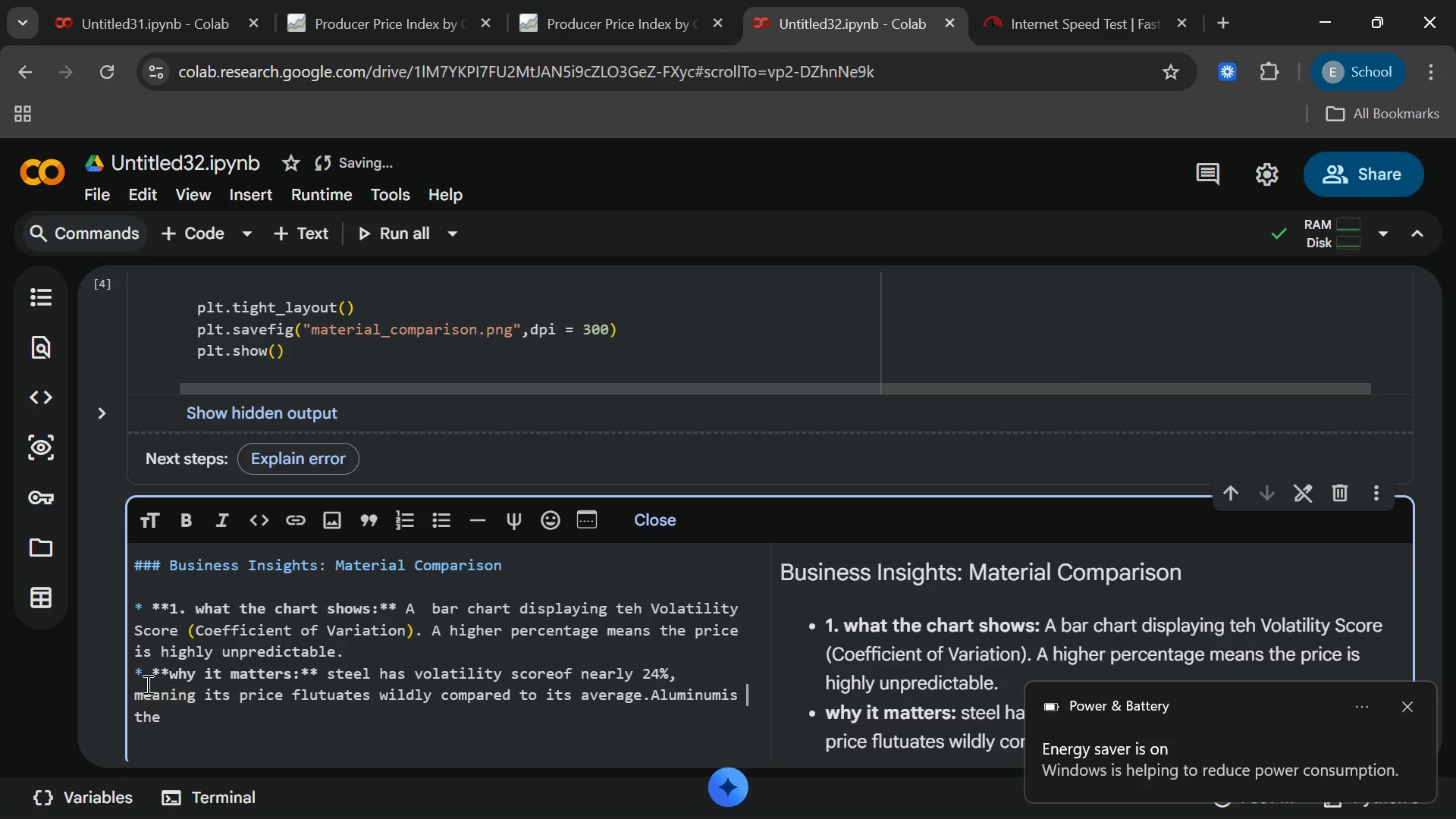 
key(End)
 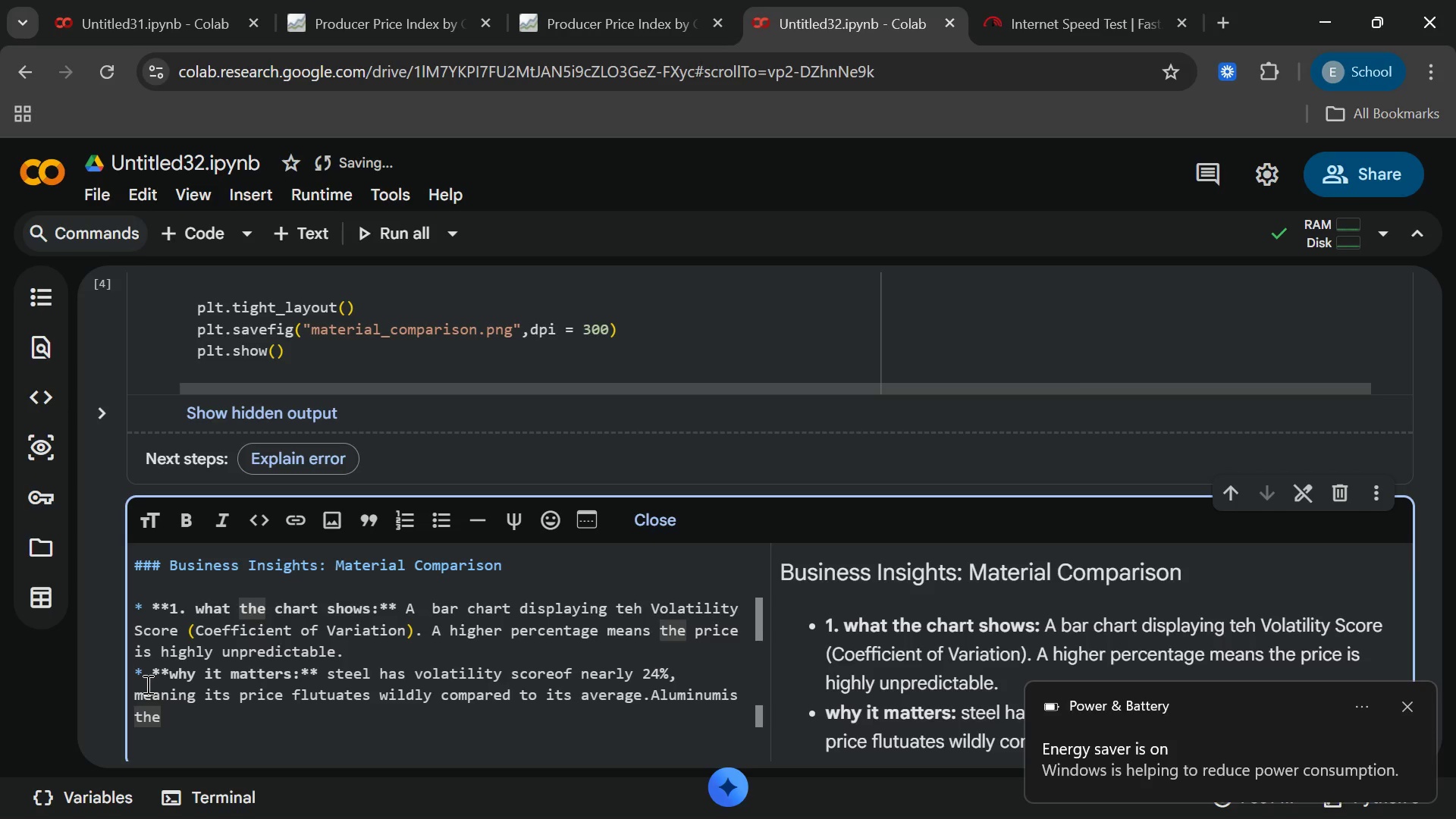 
key(ArrowLeft)
 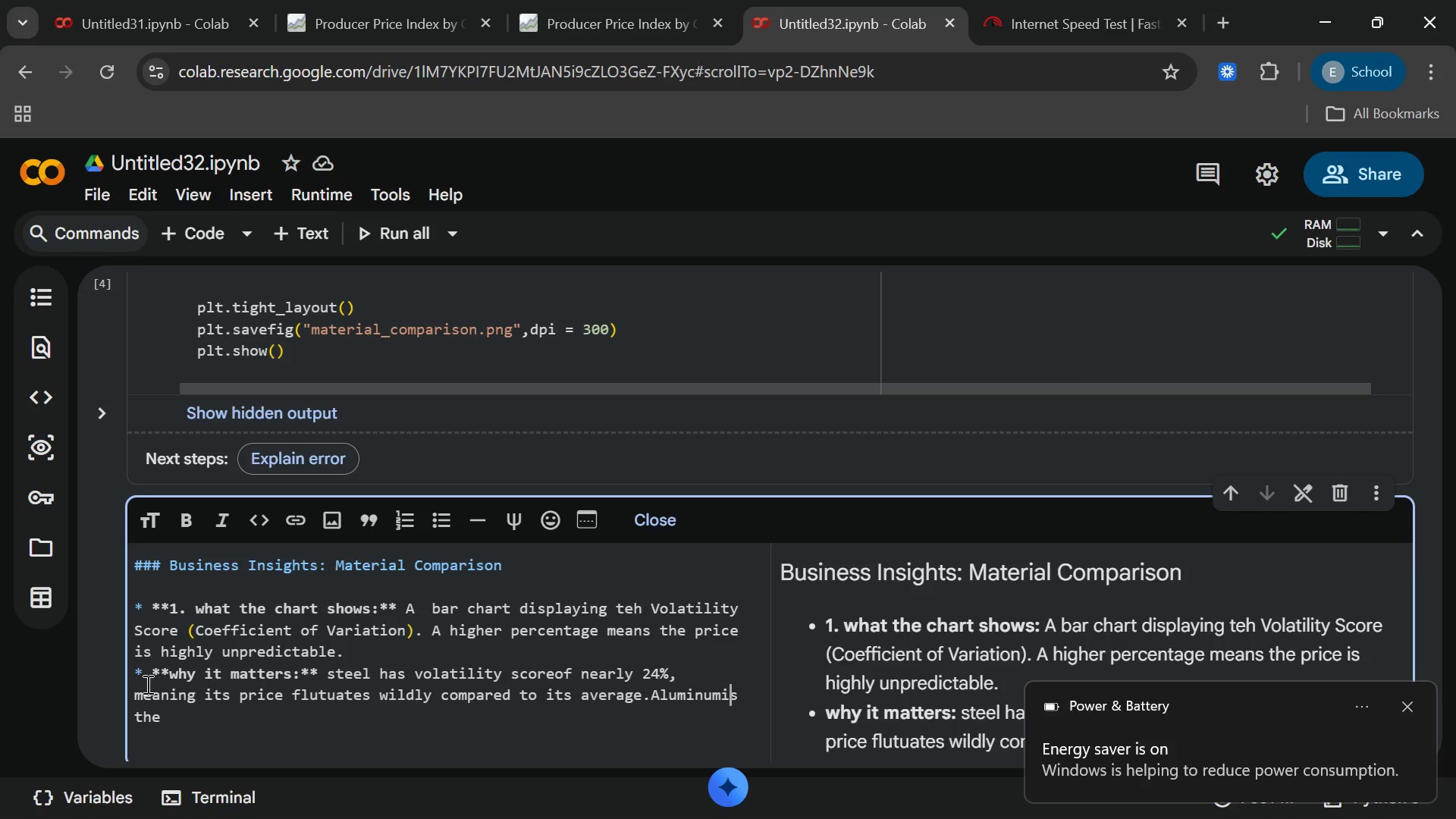 
key(ArrowLeft)
 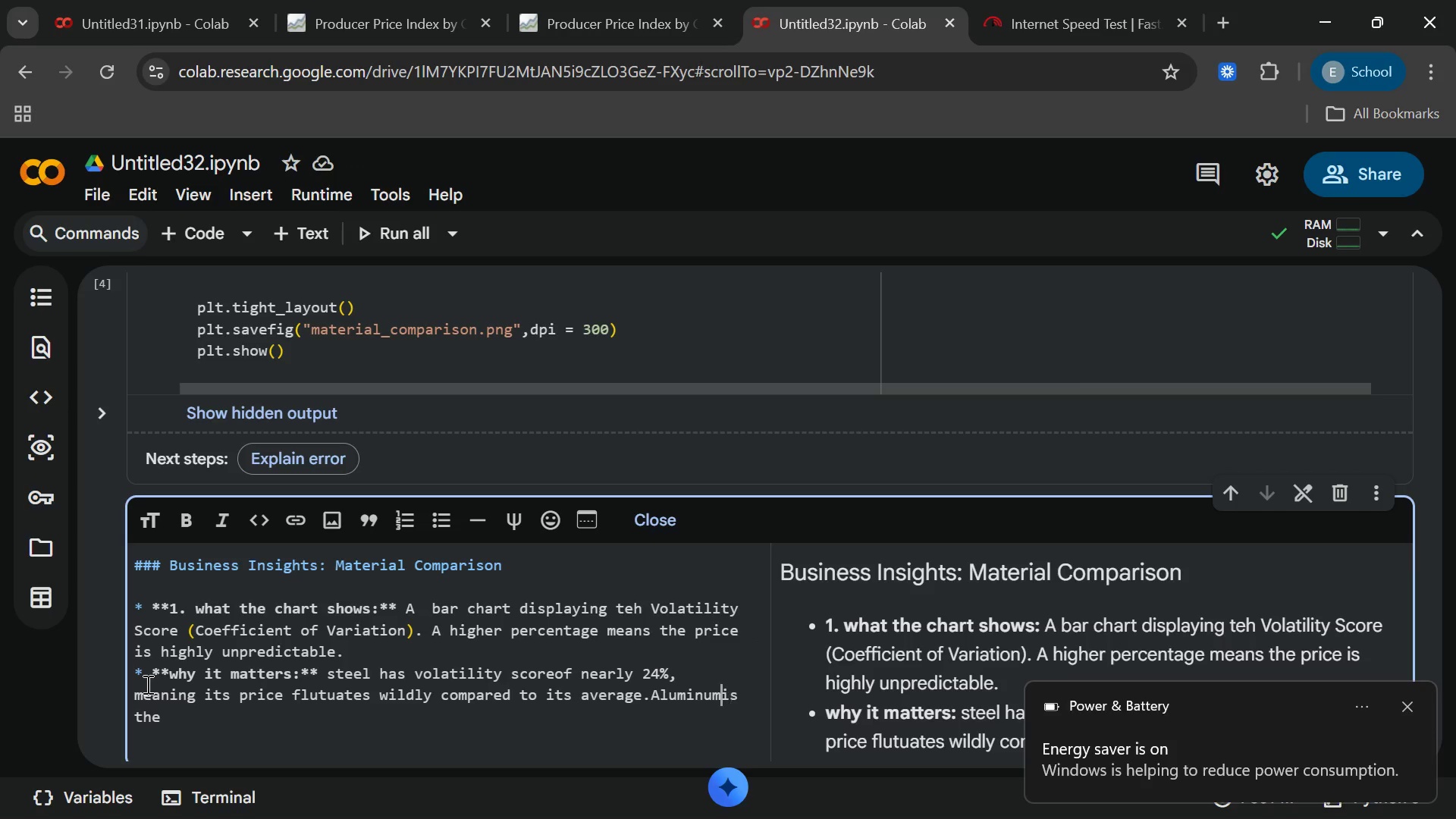 
key(ArrowLeft)
 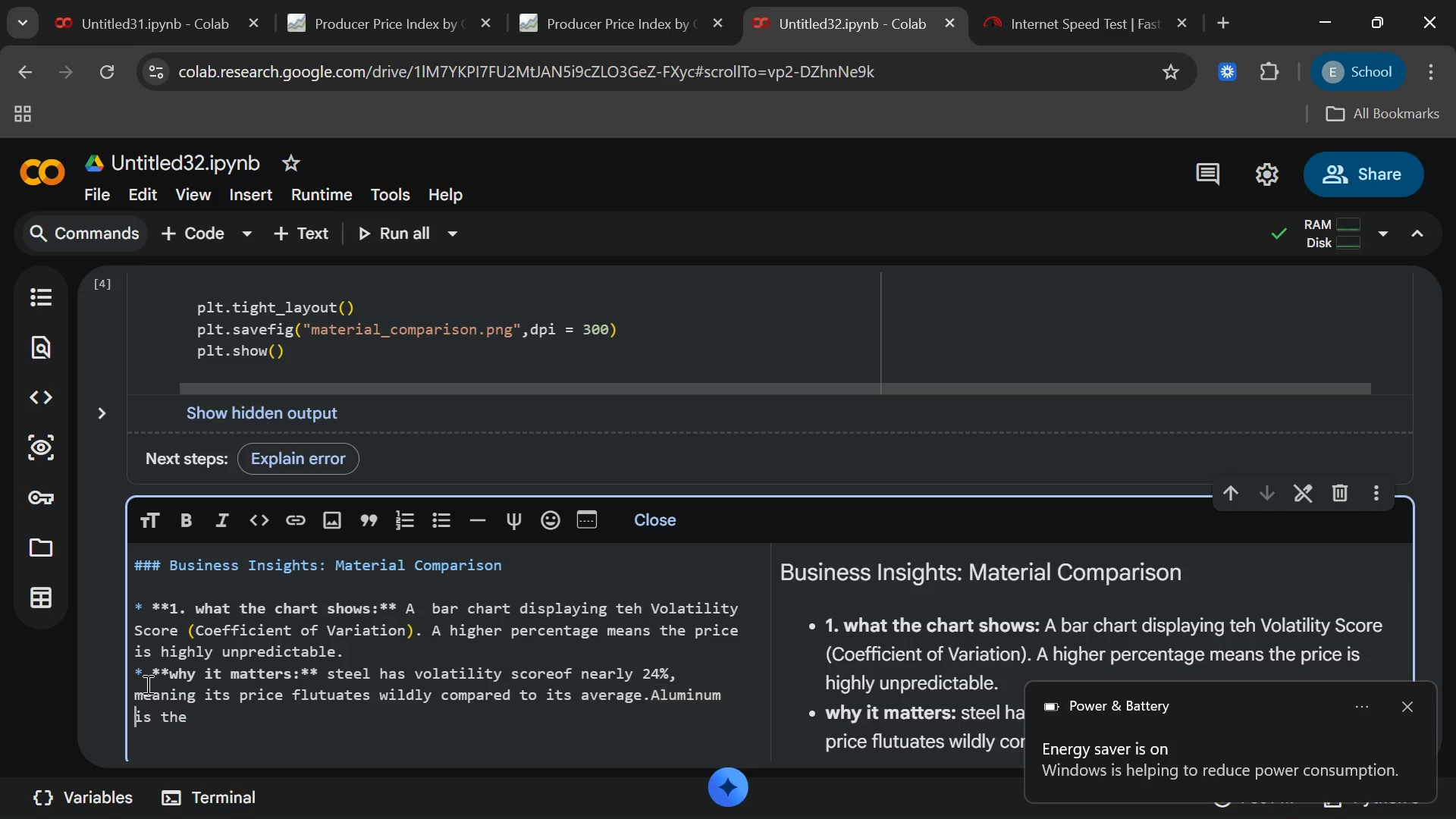 
key(Space)
 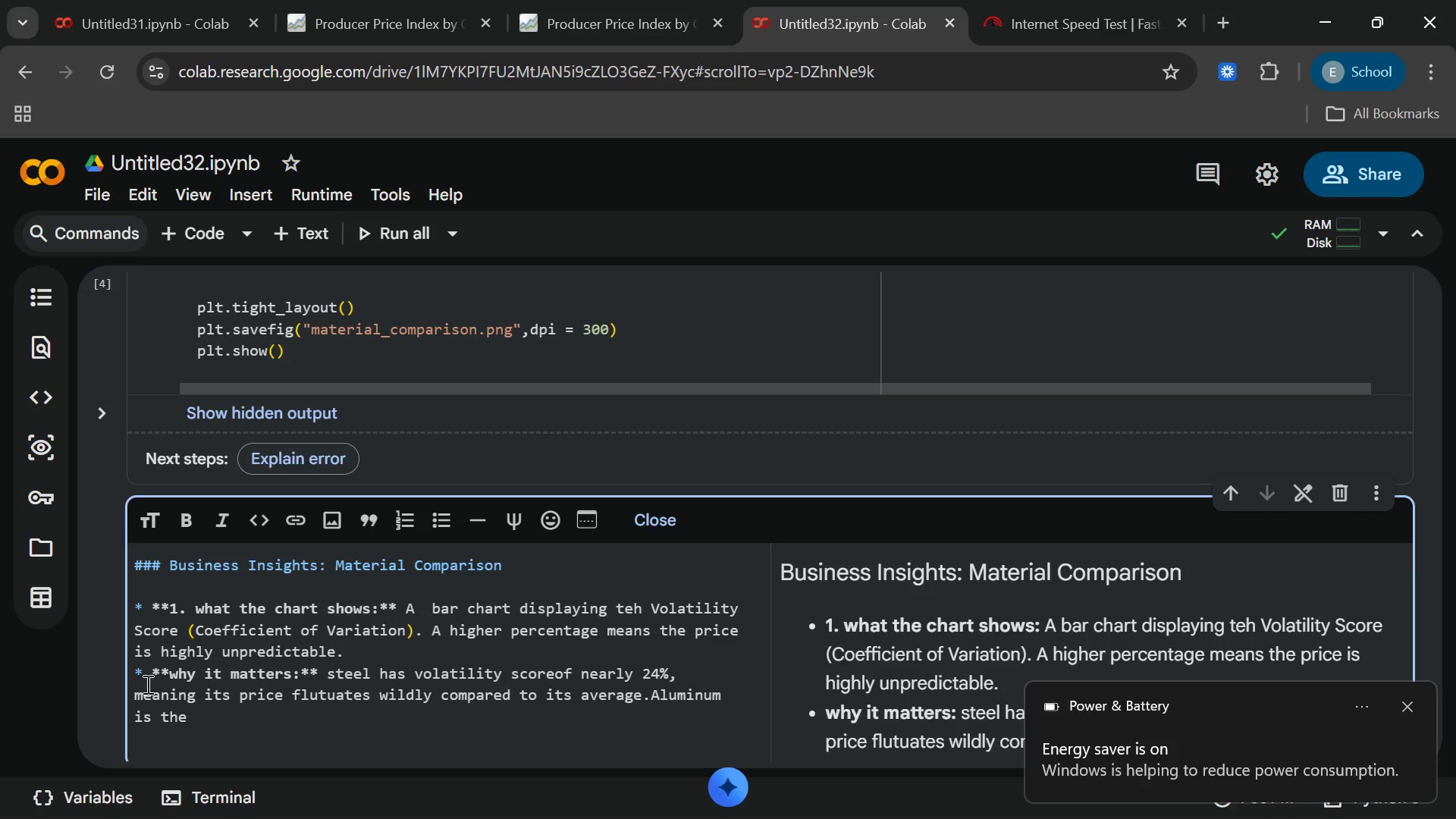 
key(ArrowRight)
 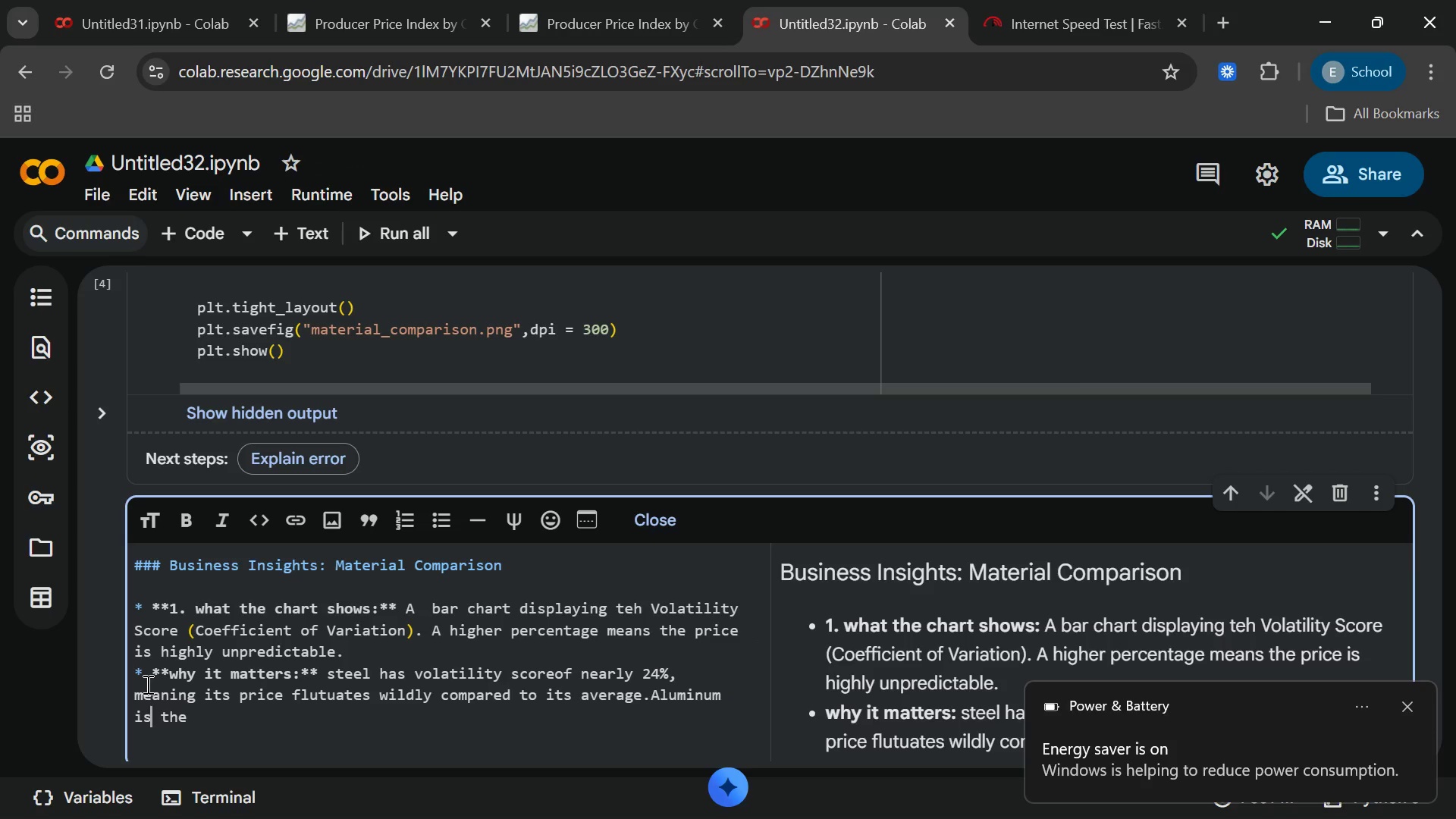 
key(ArrowRight)
 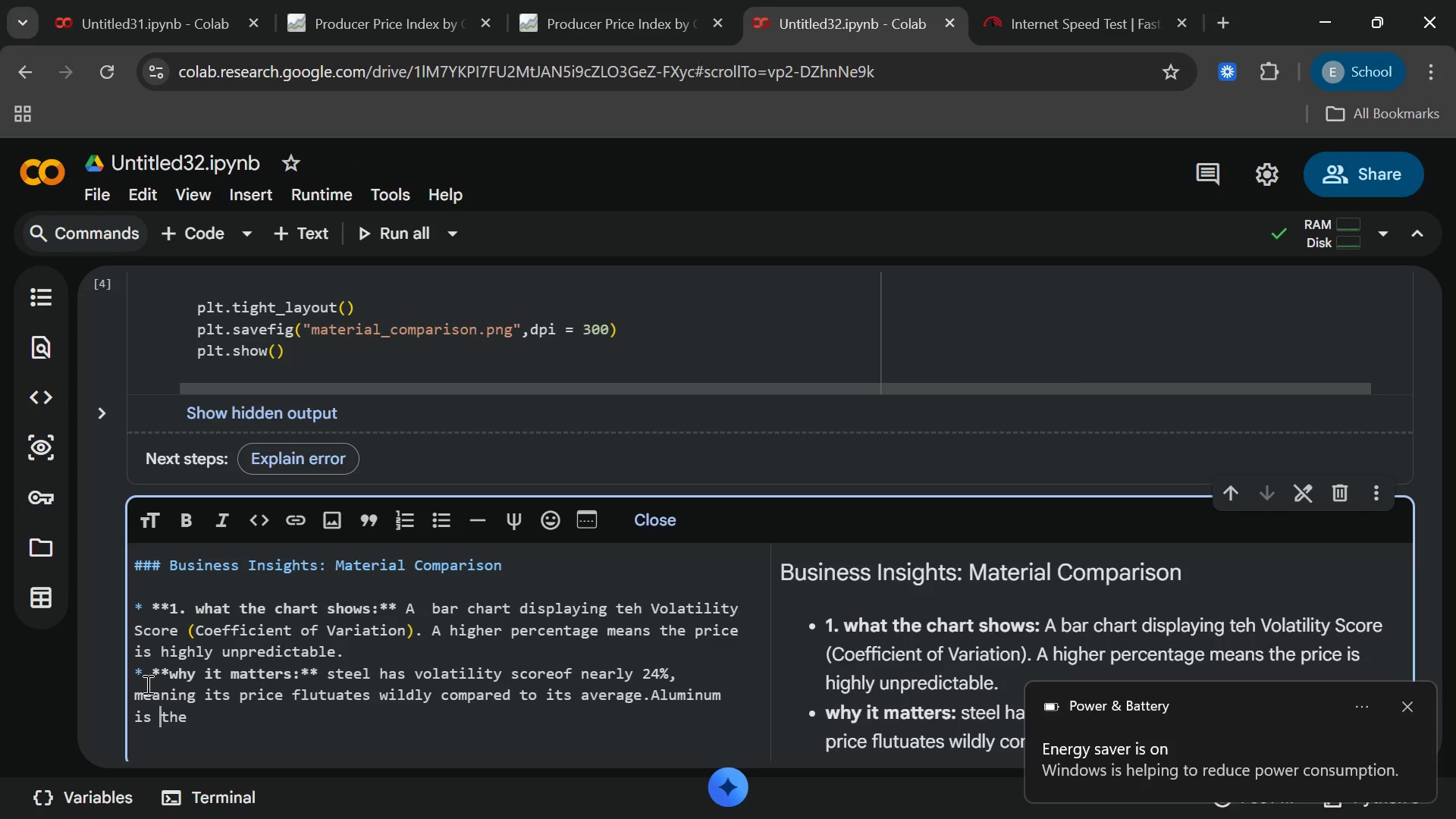 
key(ArrowRight)
 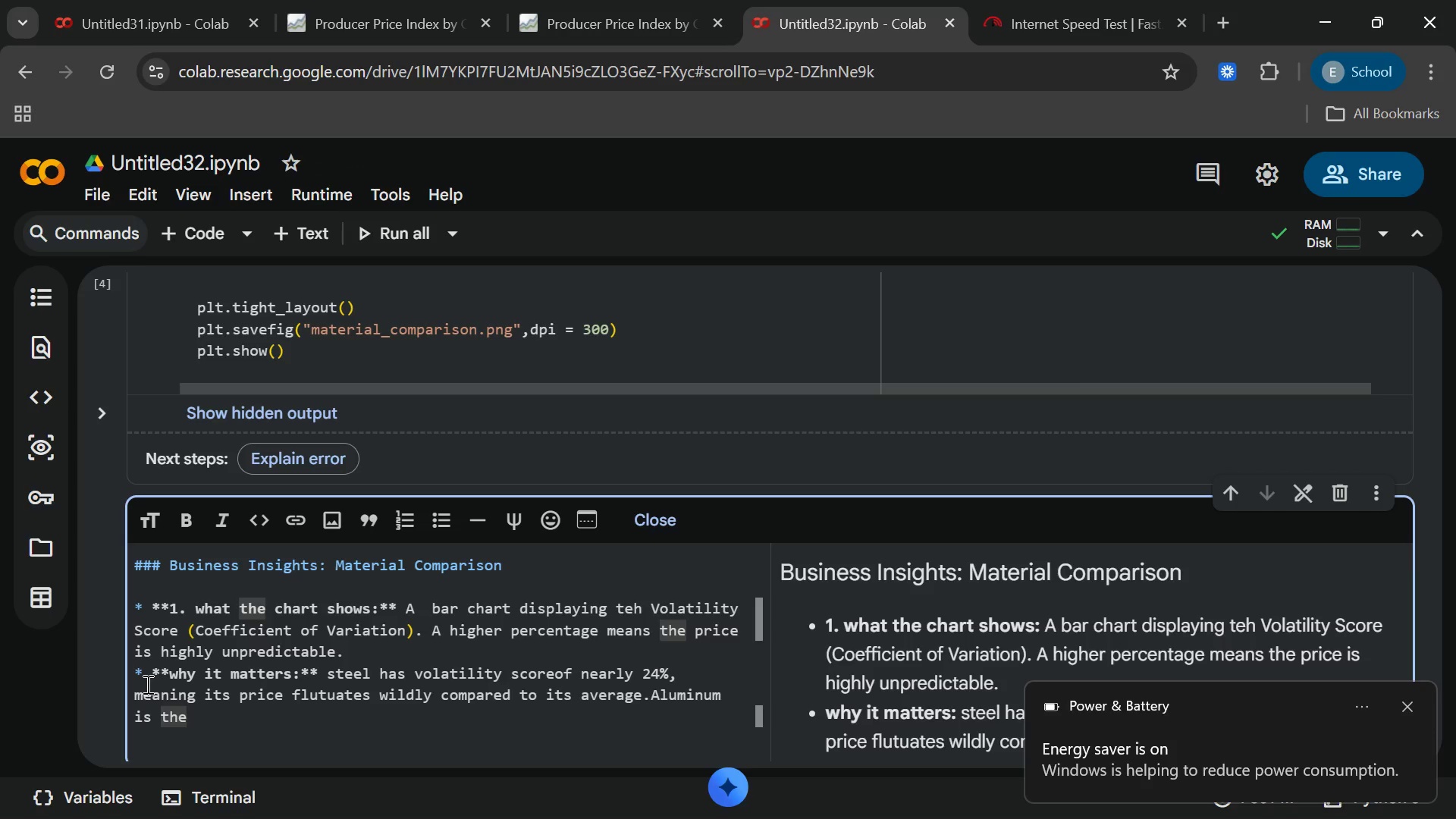 
key(ArrowRight)
 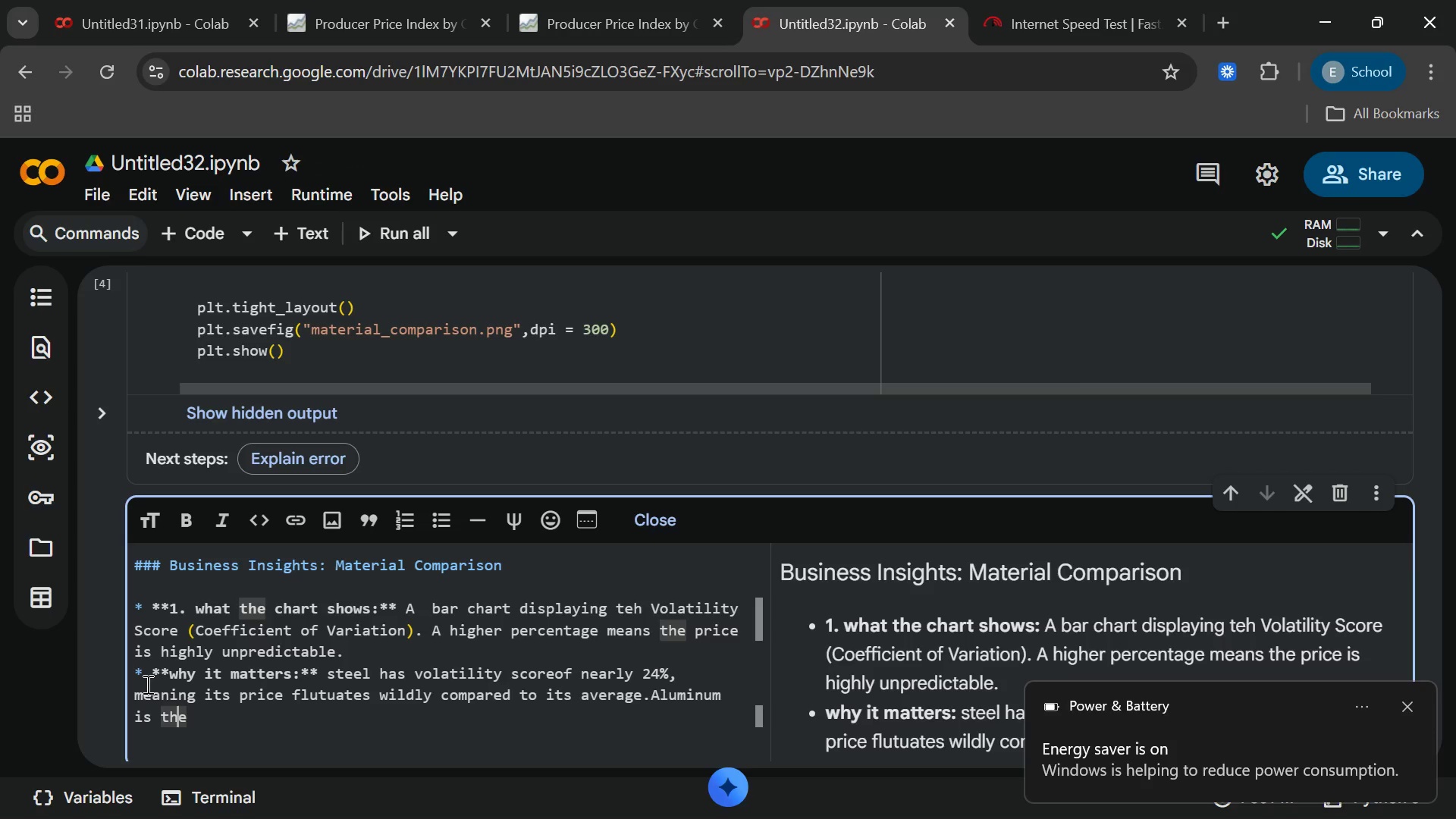 
key(ArrowRight)
 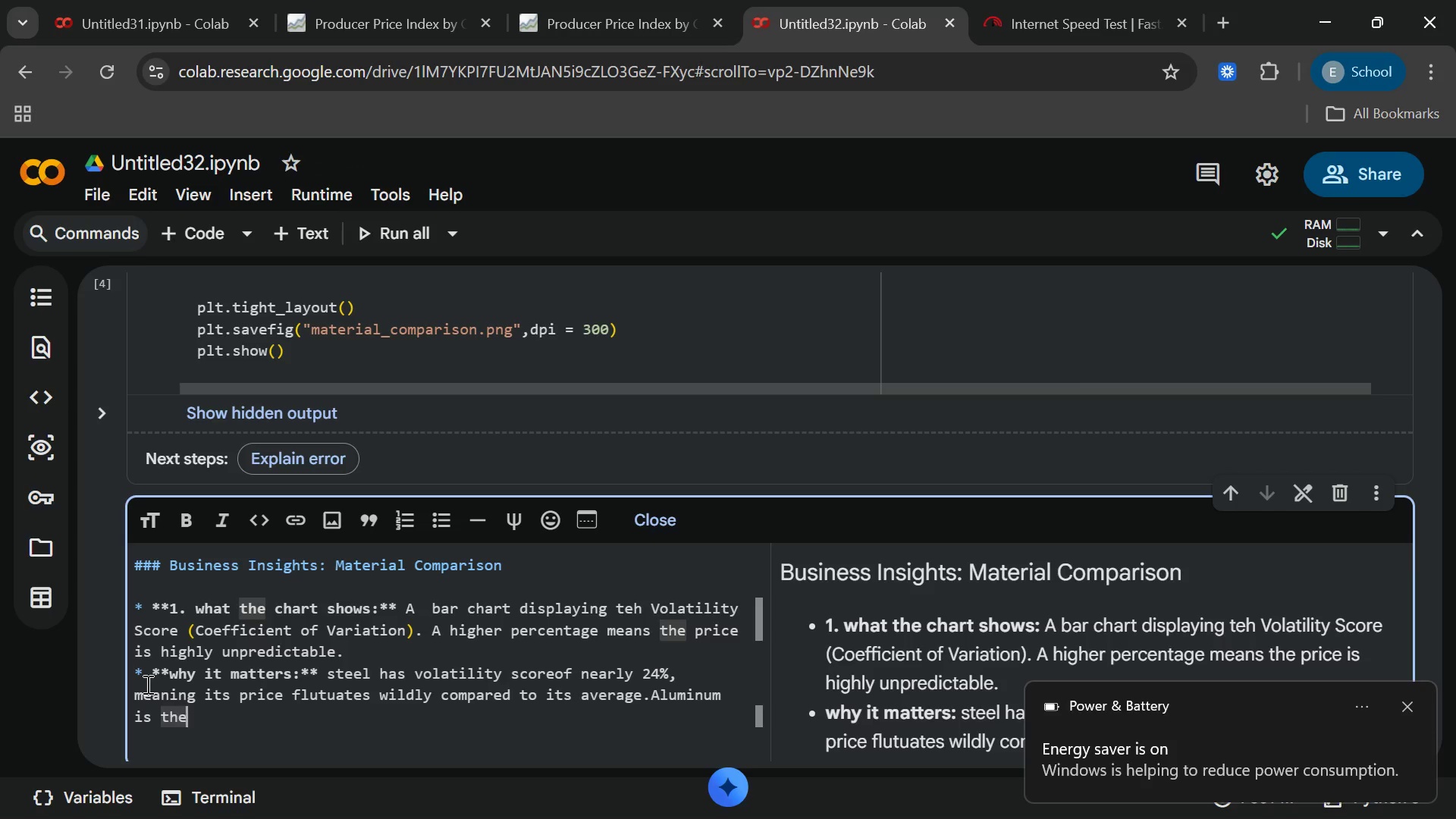 
key(ArrowRight)
 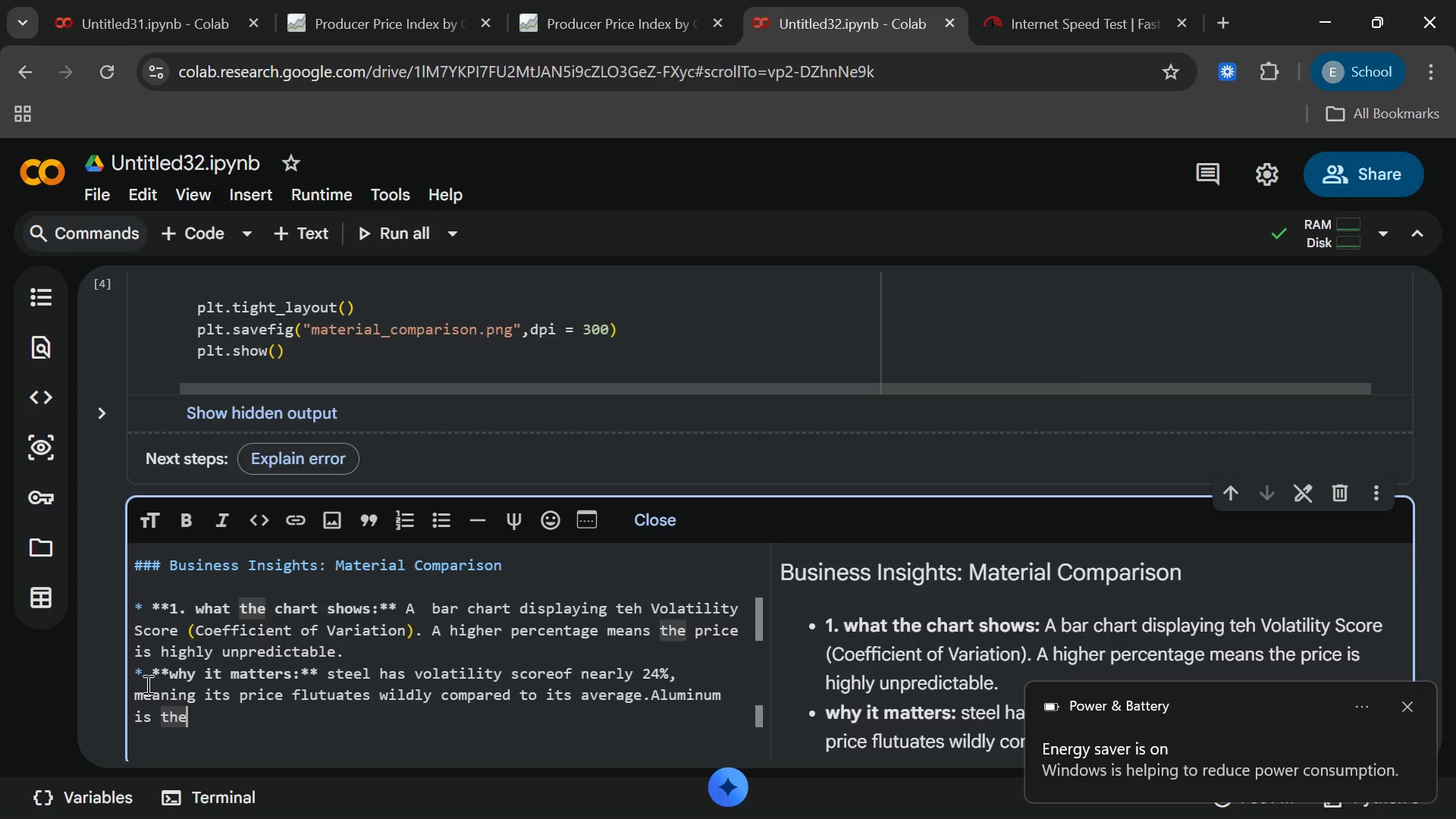 
key(Space)
 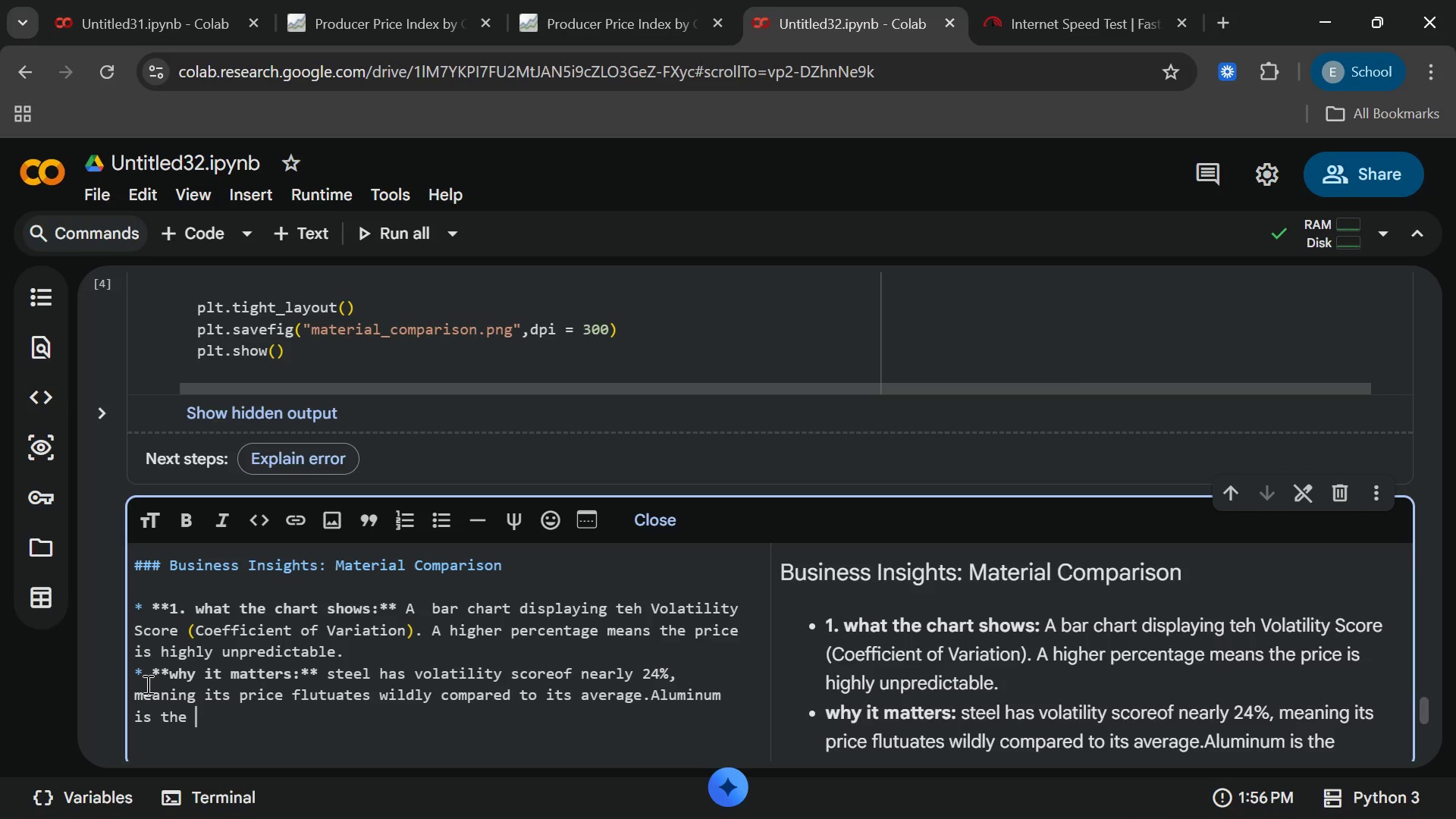 
wait(23.94)
 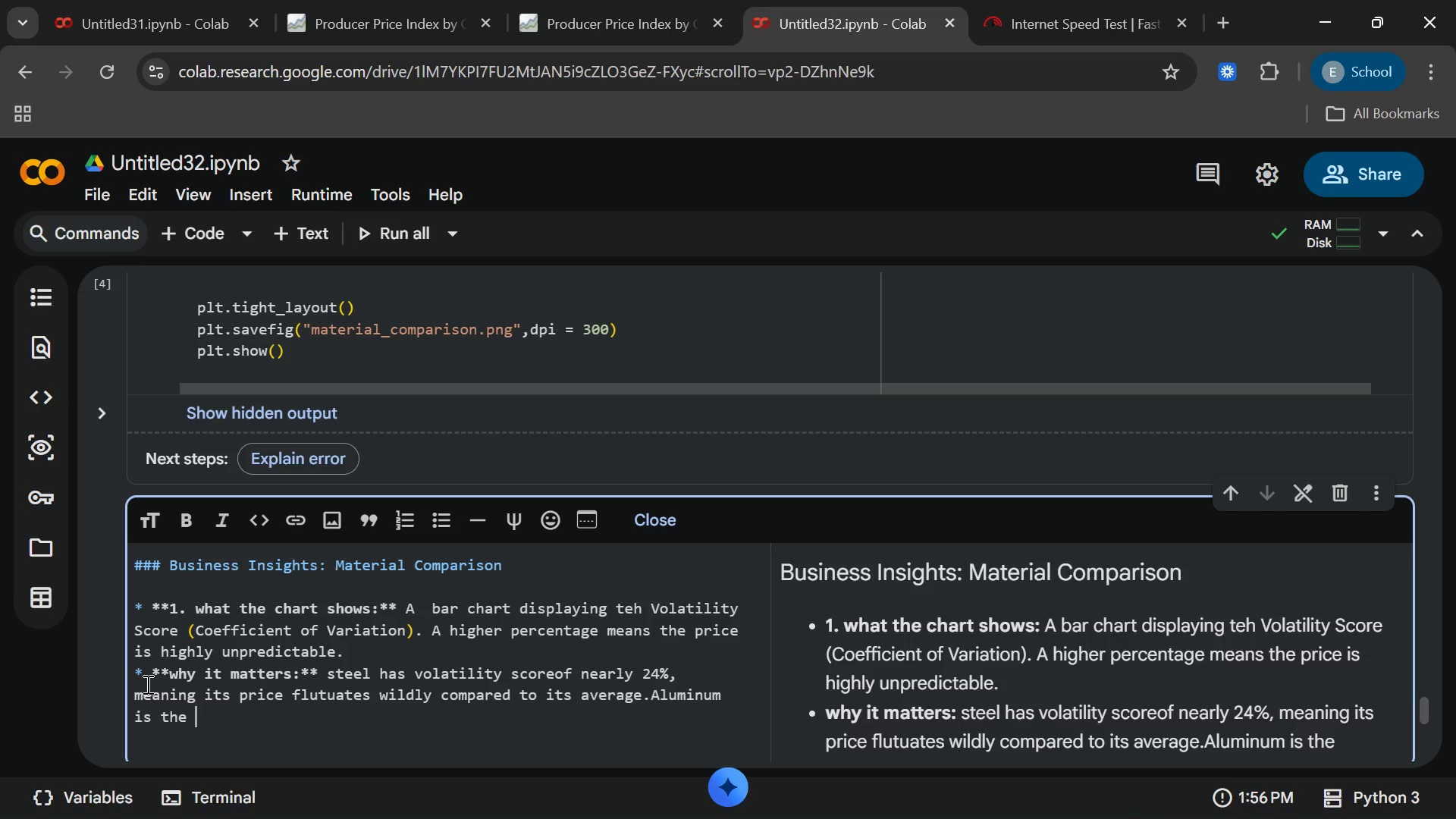 
type(most stable at 14.8)
 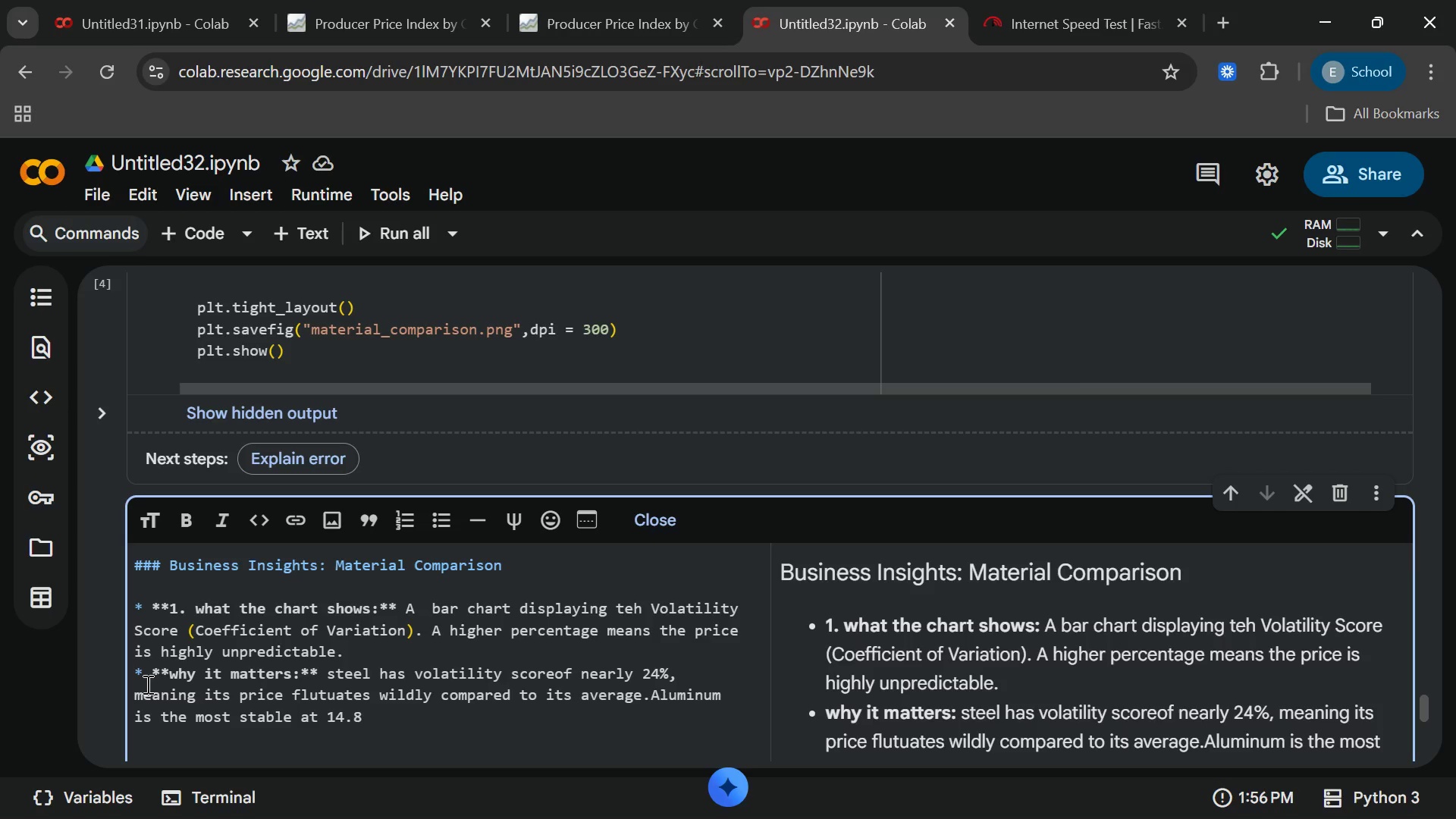 
hold_key(key=ShiftRight, duration=1.47)
 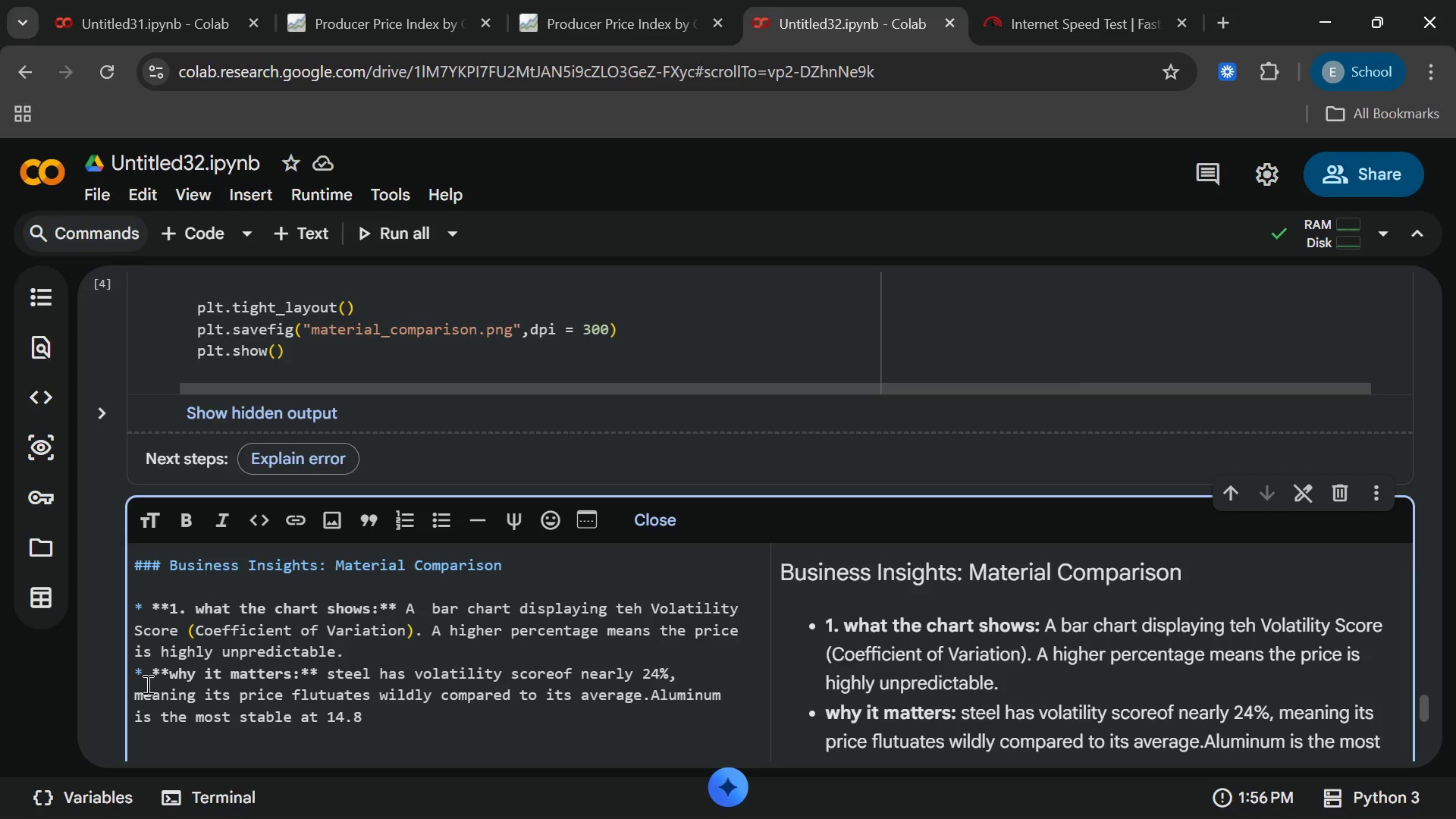 
key(Shift+5)
 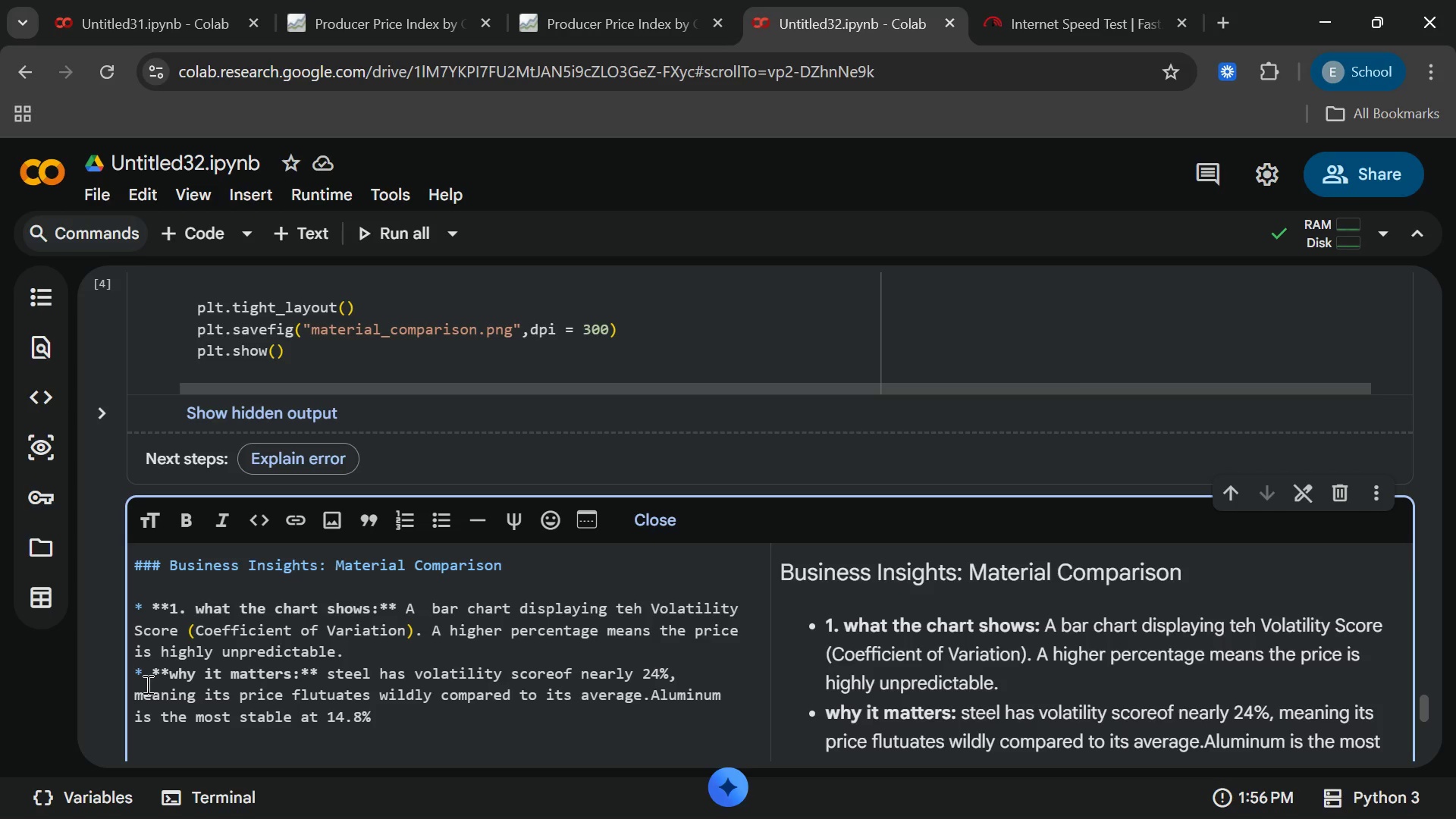 
key(Period)
 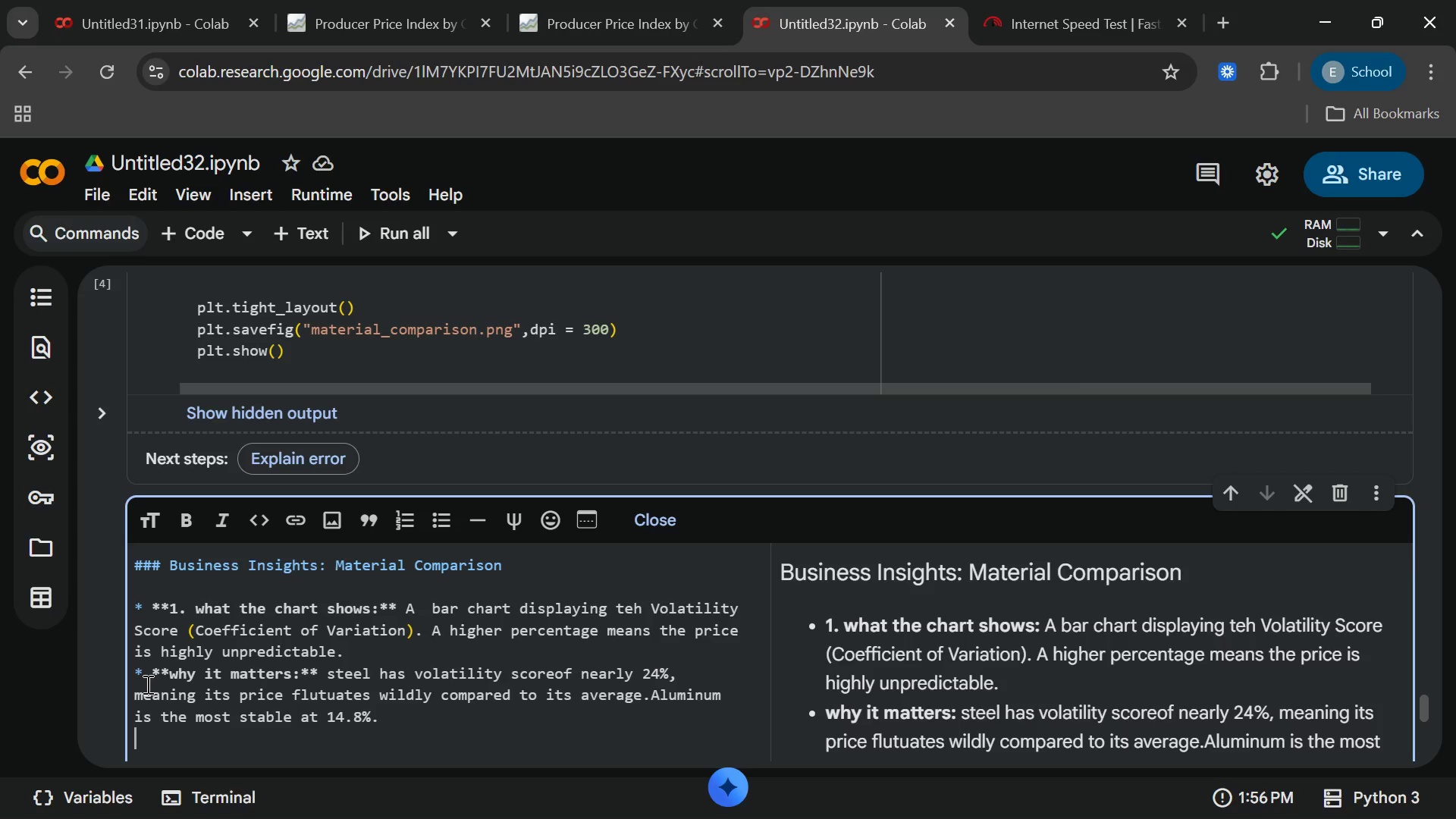 
key(Enter)
 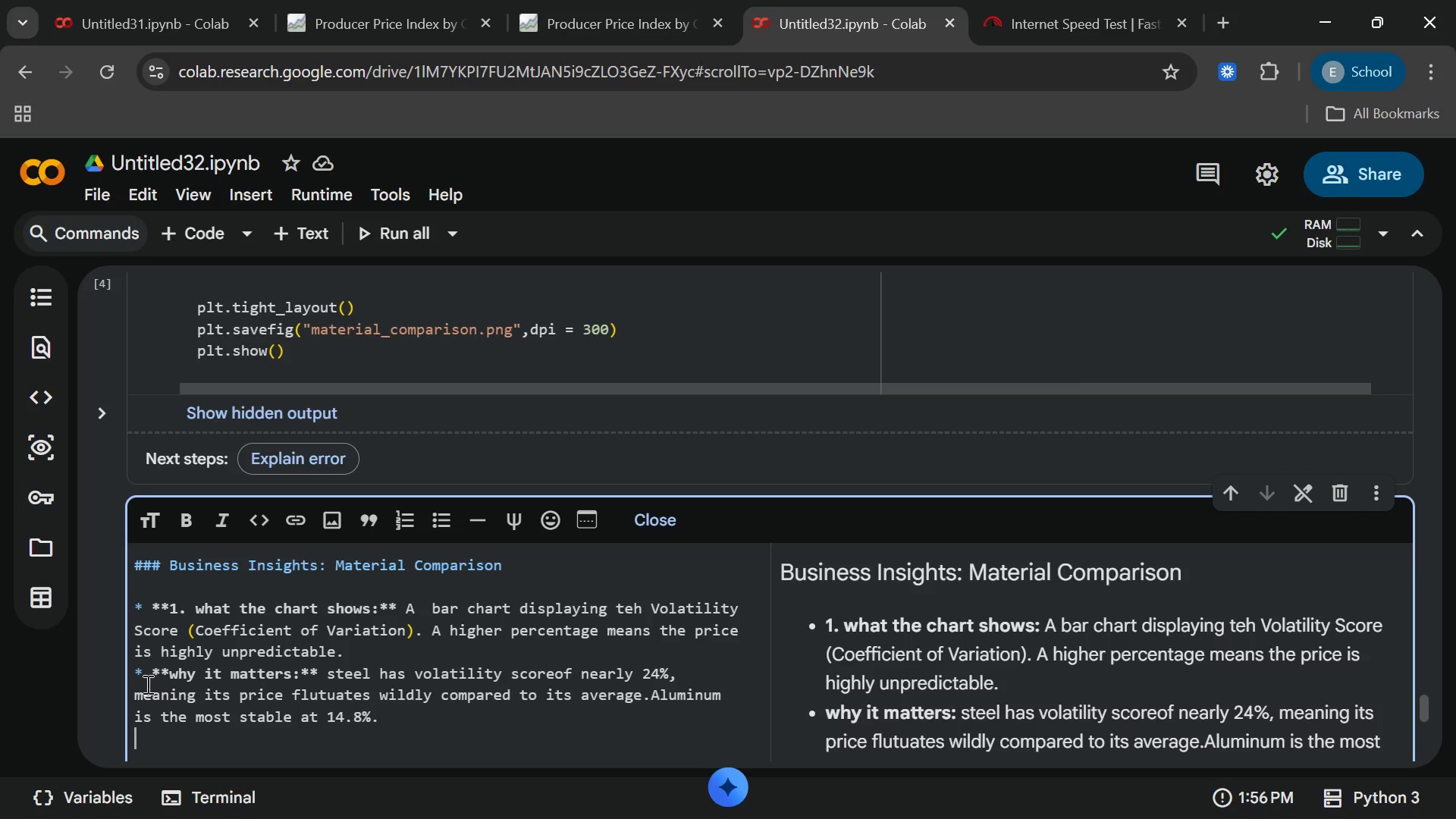 
key(Enter)
 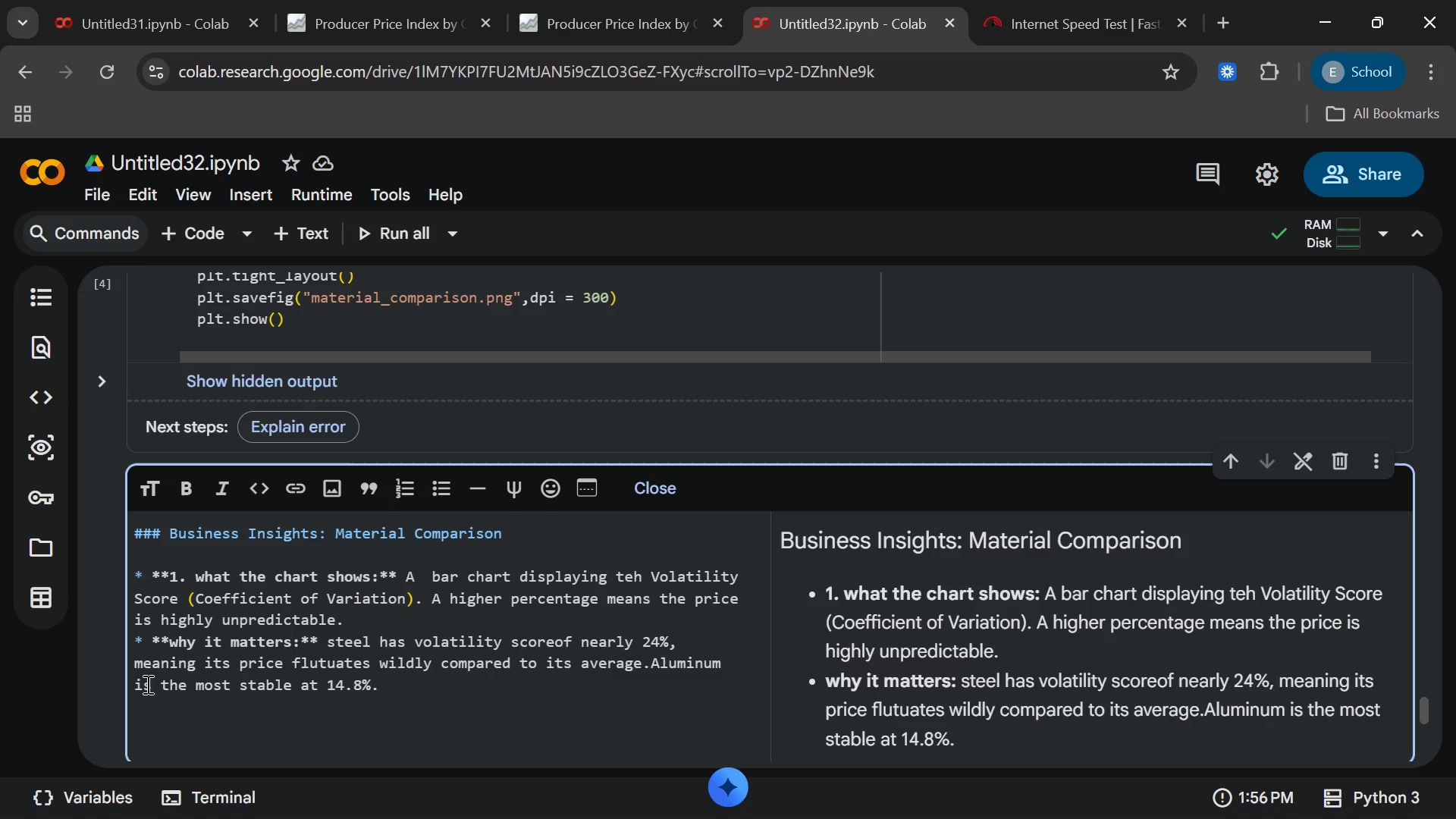 
type(* **How it ha)
key(Backspace)
type(elps teh)
key(Backspace)
key(Backspace)
type(he sales team)
 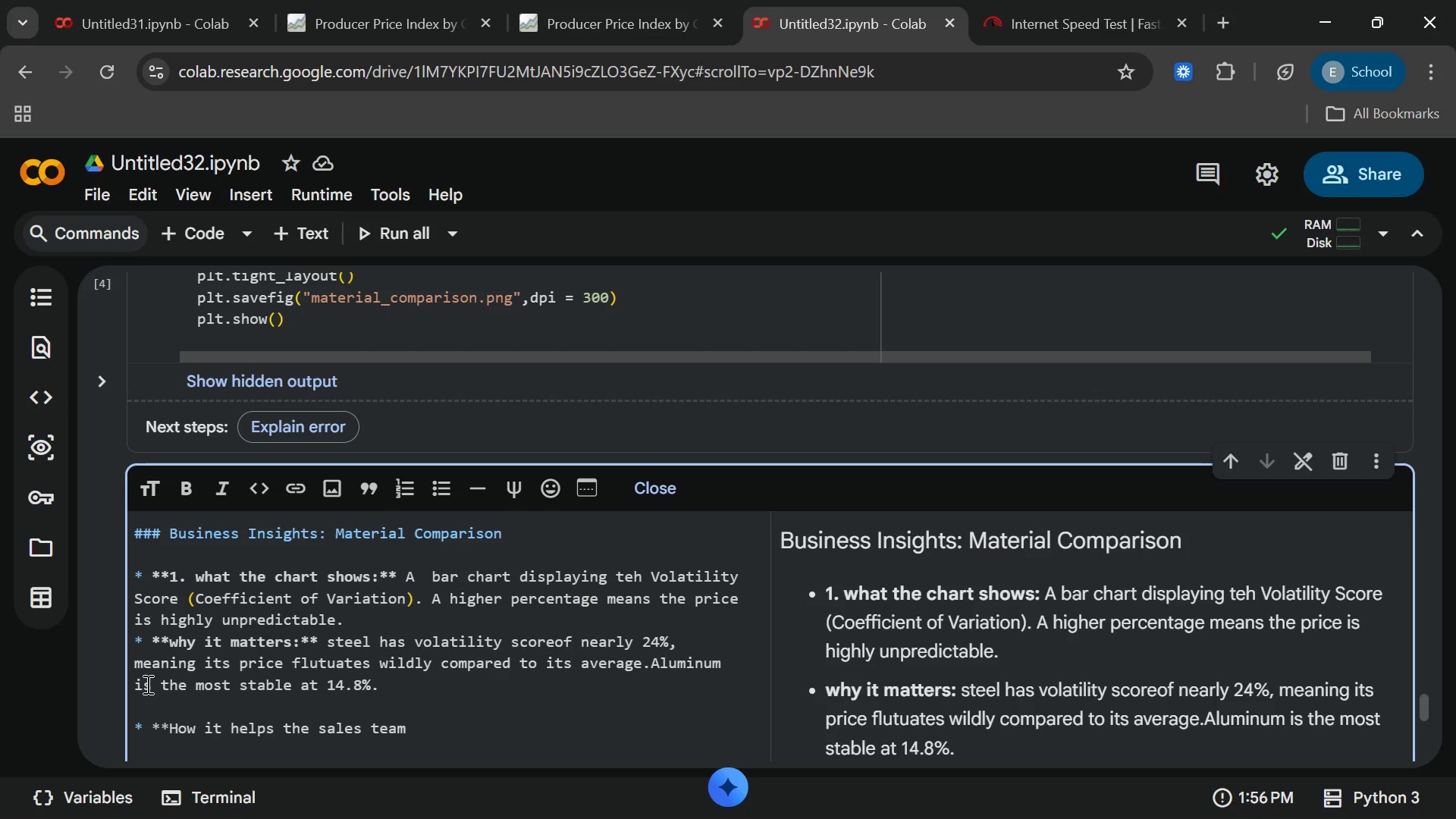 
type(:** This is the ultimate pr)
key(Backspace)
type(oof)
key(Backspace)
key(Backspace)
key(Backspace)
key(Backspace)
type(proof  for sterr)
key(Backspace)
key(Backspace)
type(erinfg)
key(Backspace)
key(Backspace)
type(g)
 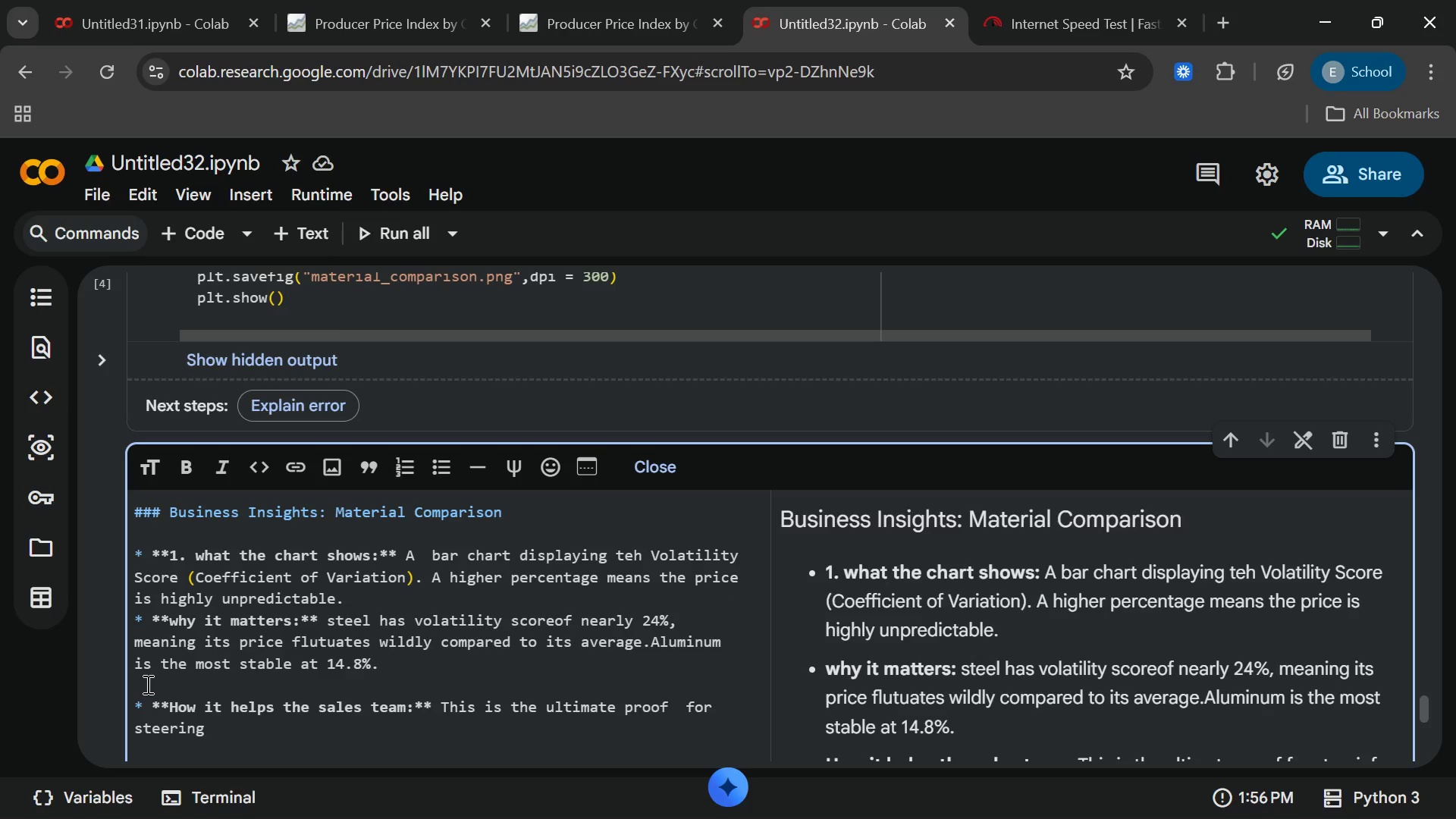 
wait(6.38)
 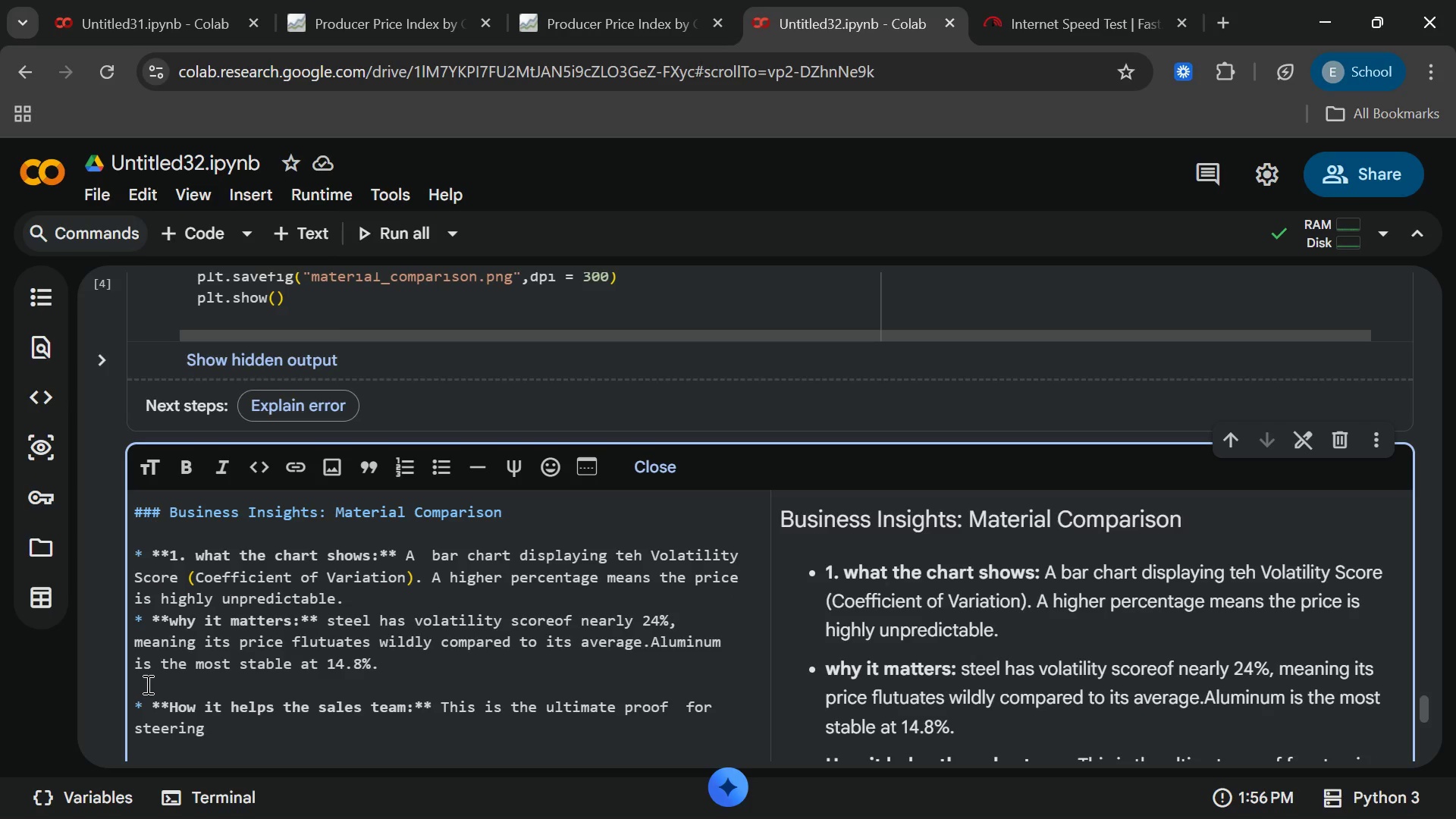 
type( clients.ia )
key(Backspace)
key(Backspace)
type(f a developer wants guaranteed pricing for a massive commercial buildth)
key(Backspace)
key(Backspace)
type( that will takr)
key(Backspace)
type(e 8 month)
 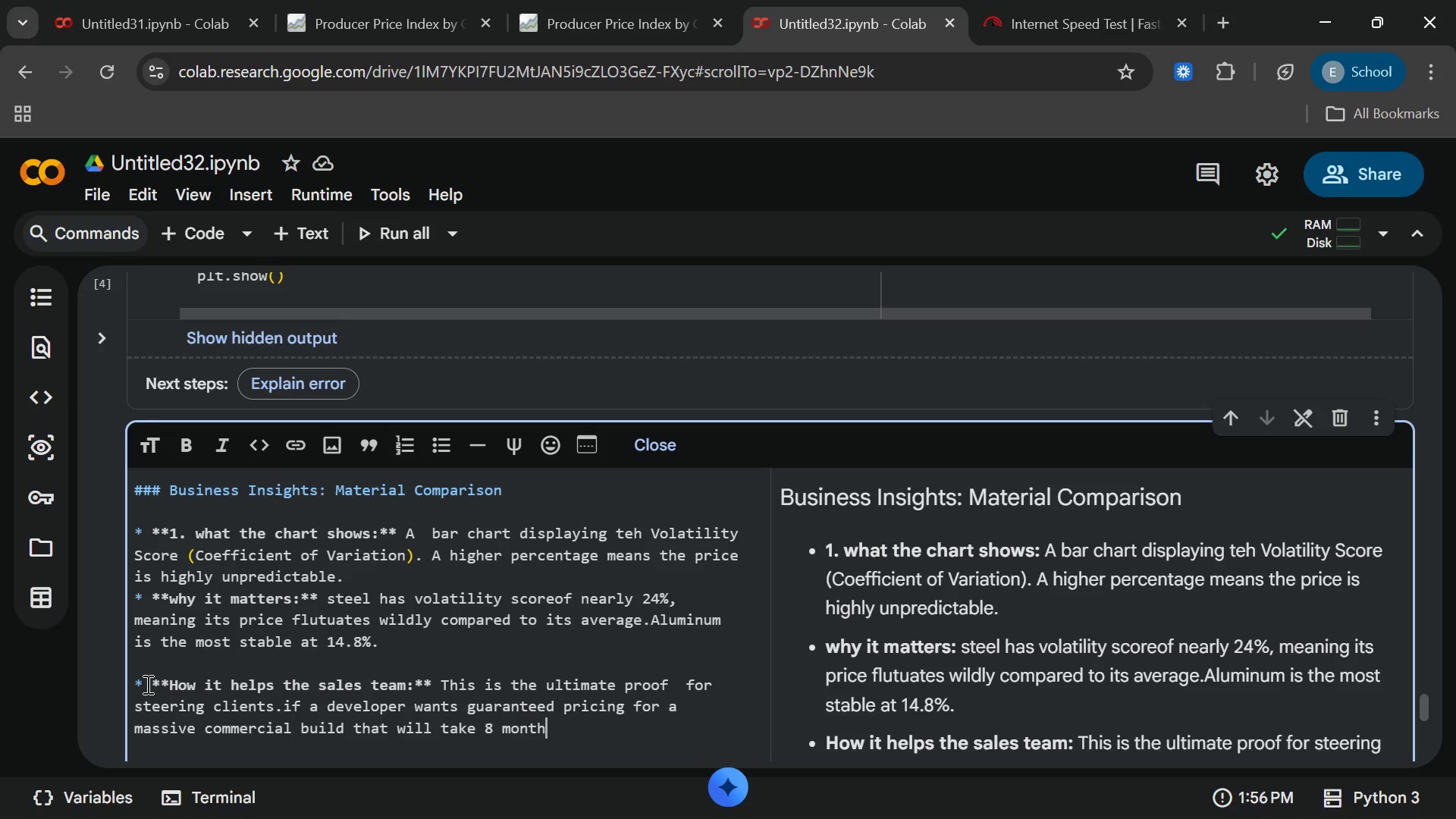 
wait(5.44)
 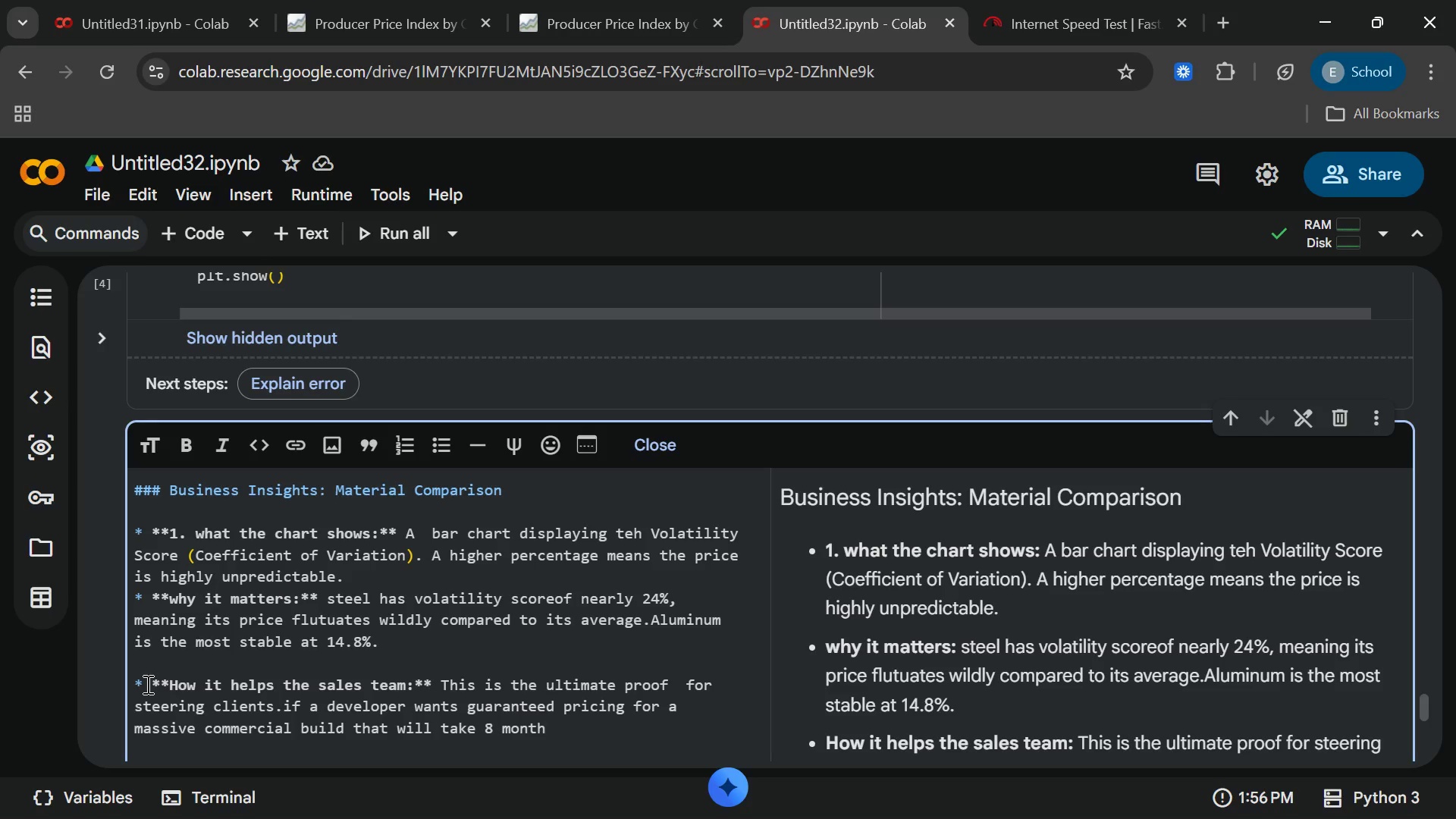 
type(s to completen)
key(Backspace)
type(,the alesteam should pushb)
key(Backspace)
type( aluminum to minimize thw)
key(Backspace)
type(e risk mate)
 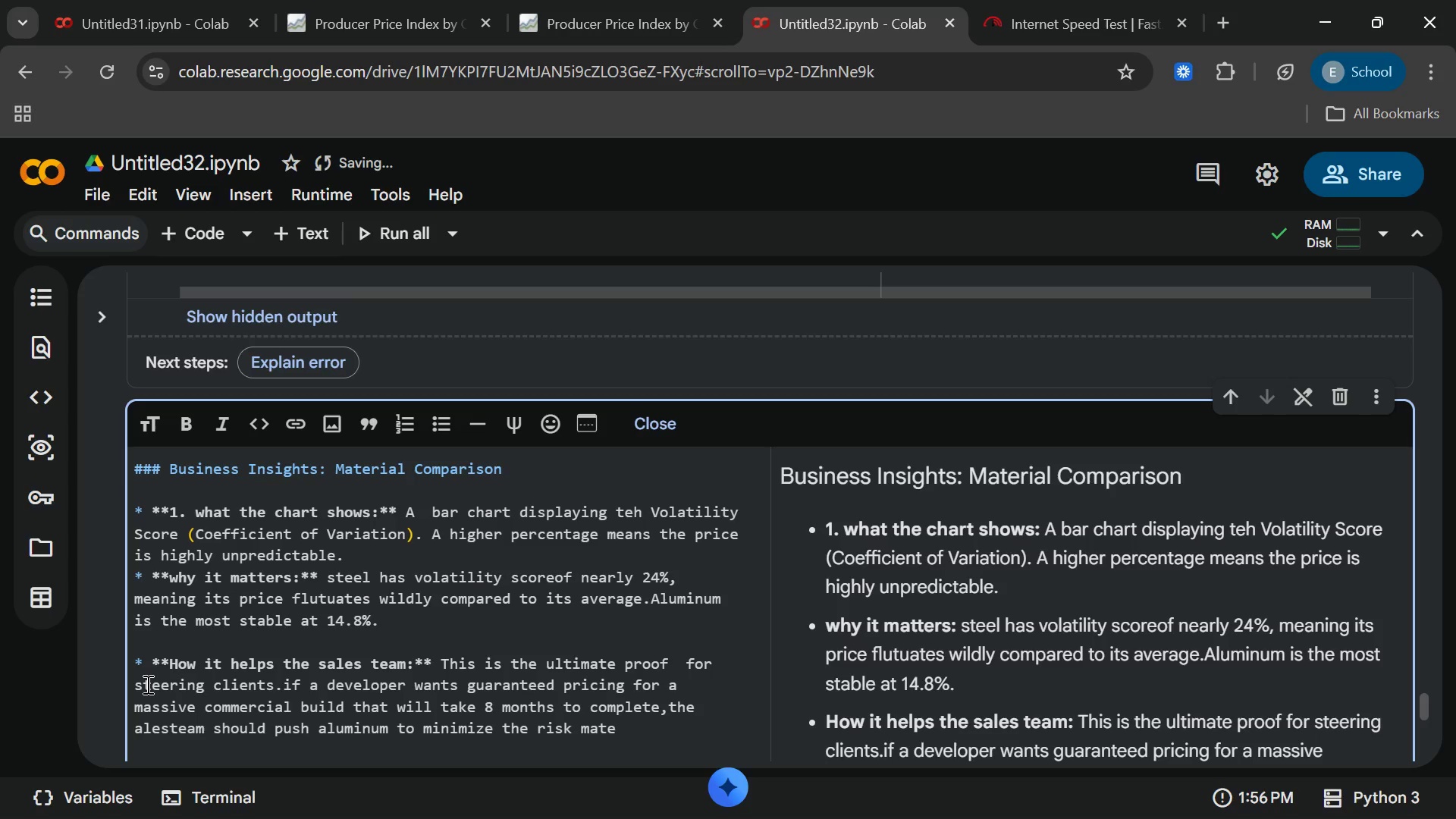 
type(rial costs changingdrastically)
 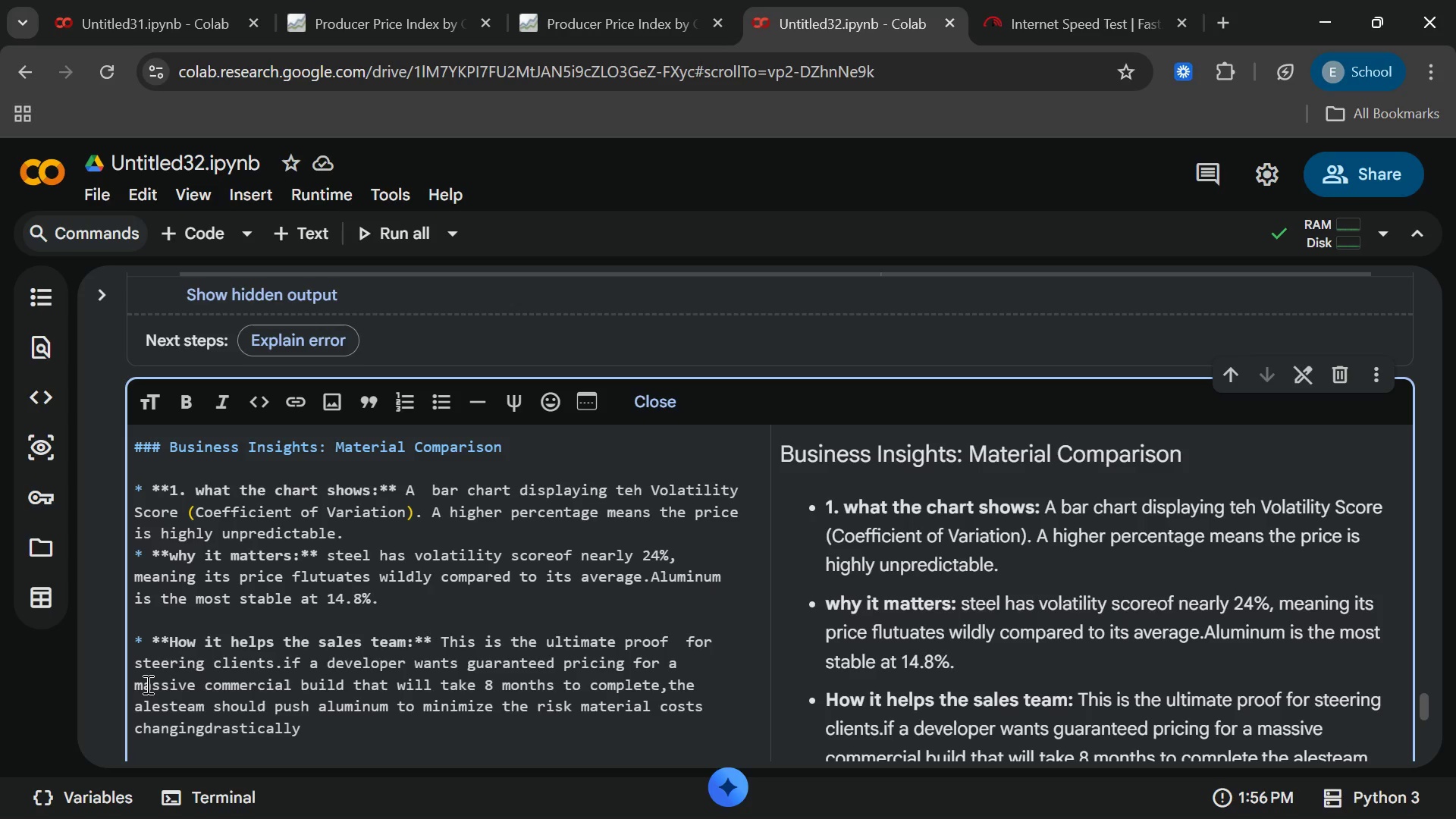 
hold_key(key=ArrowLeft, duration=0.92)
 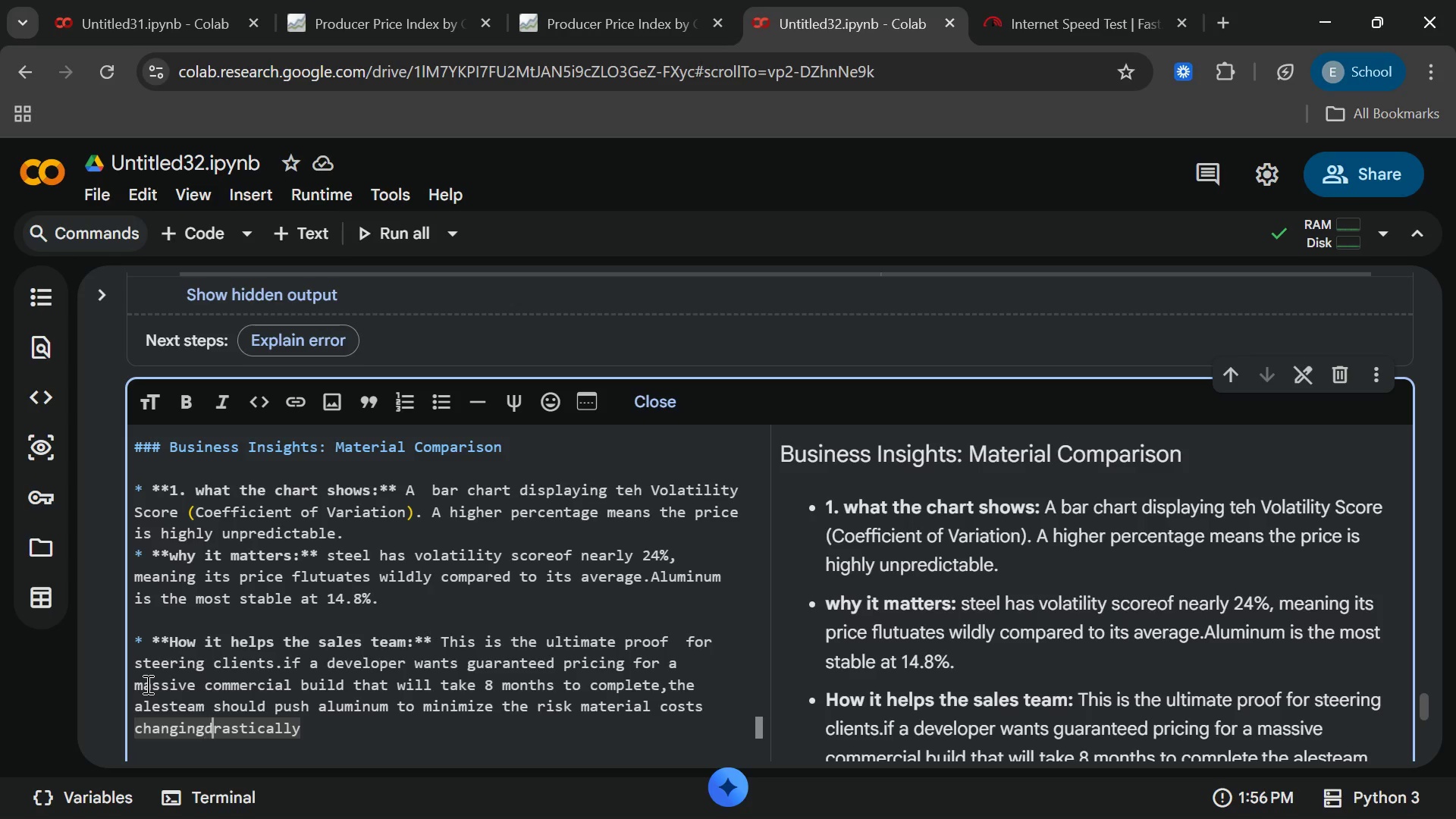 
key(ArrowRight)
 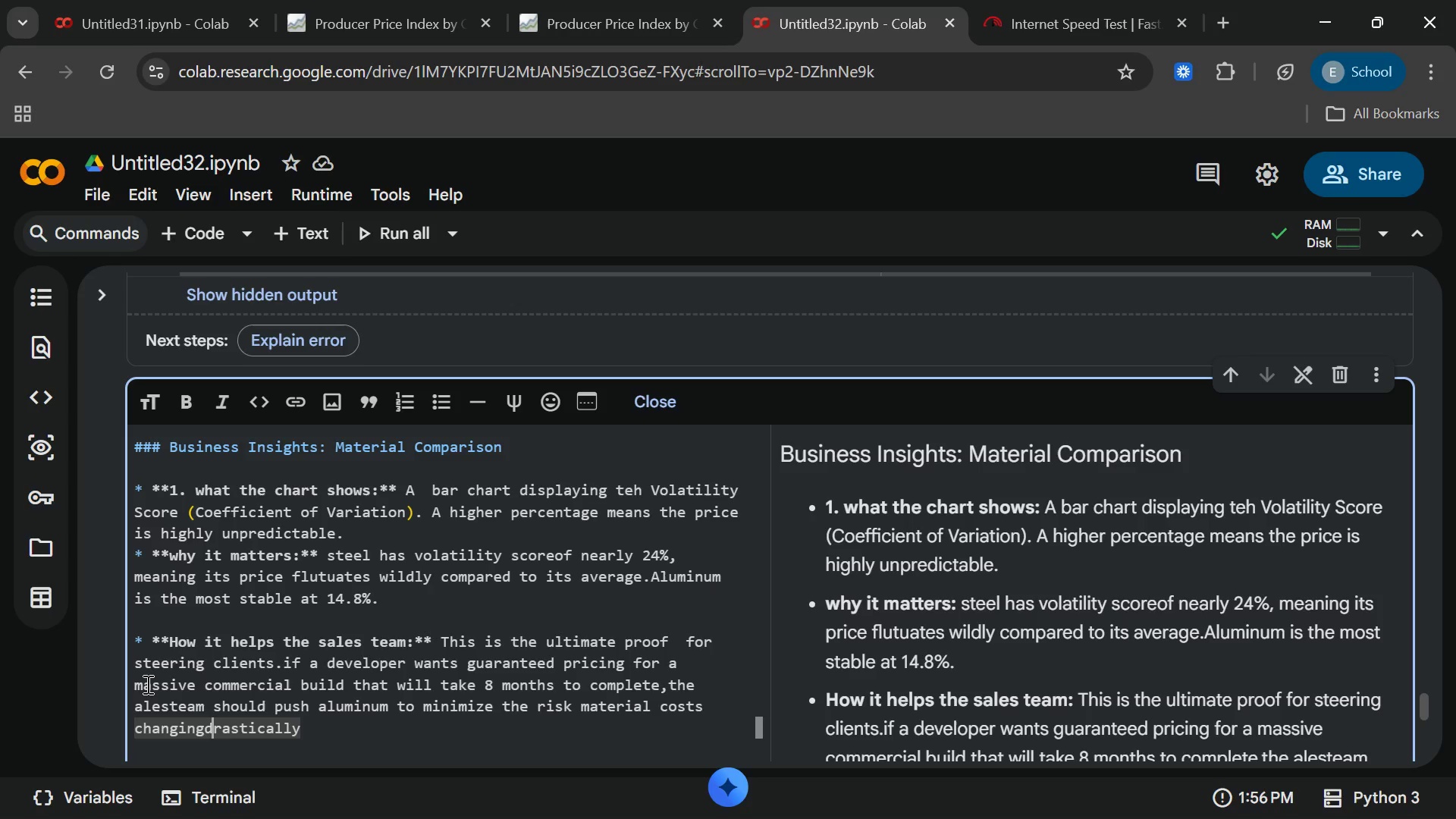 
key(ArrowLeft)
 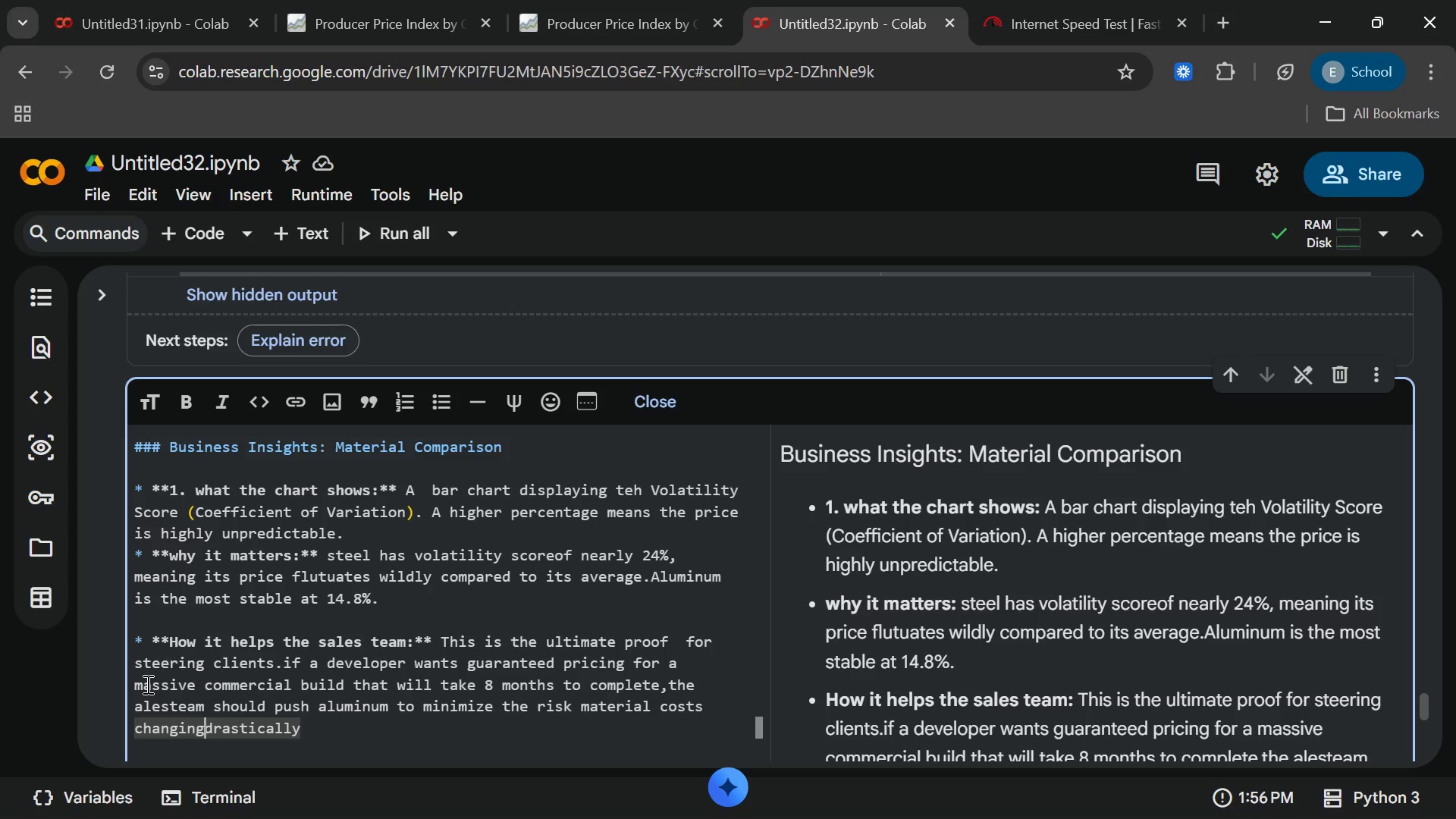 
key(Space)
 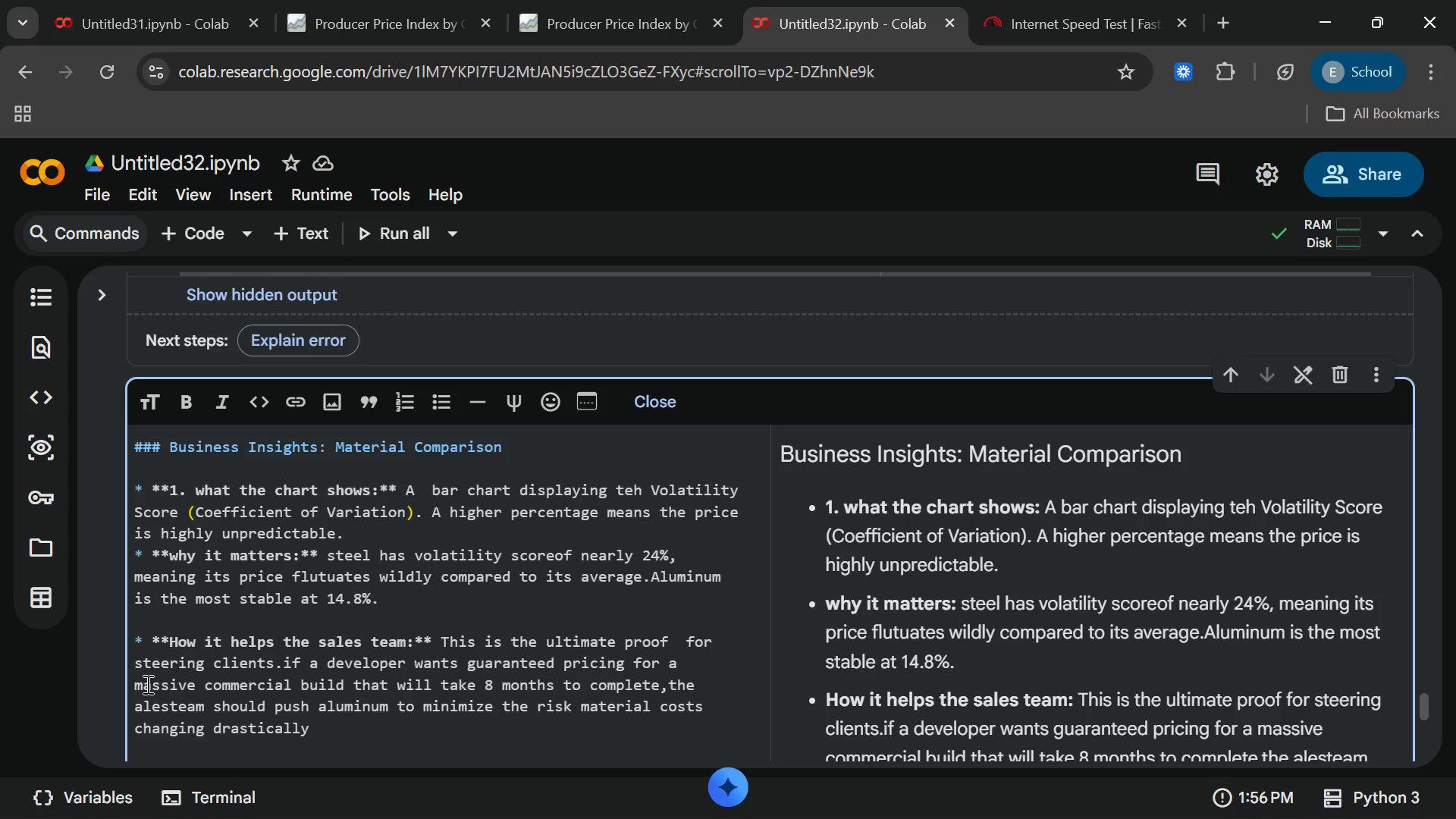 
key(End)
 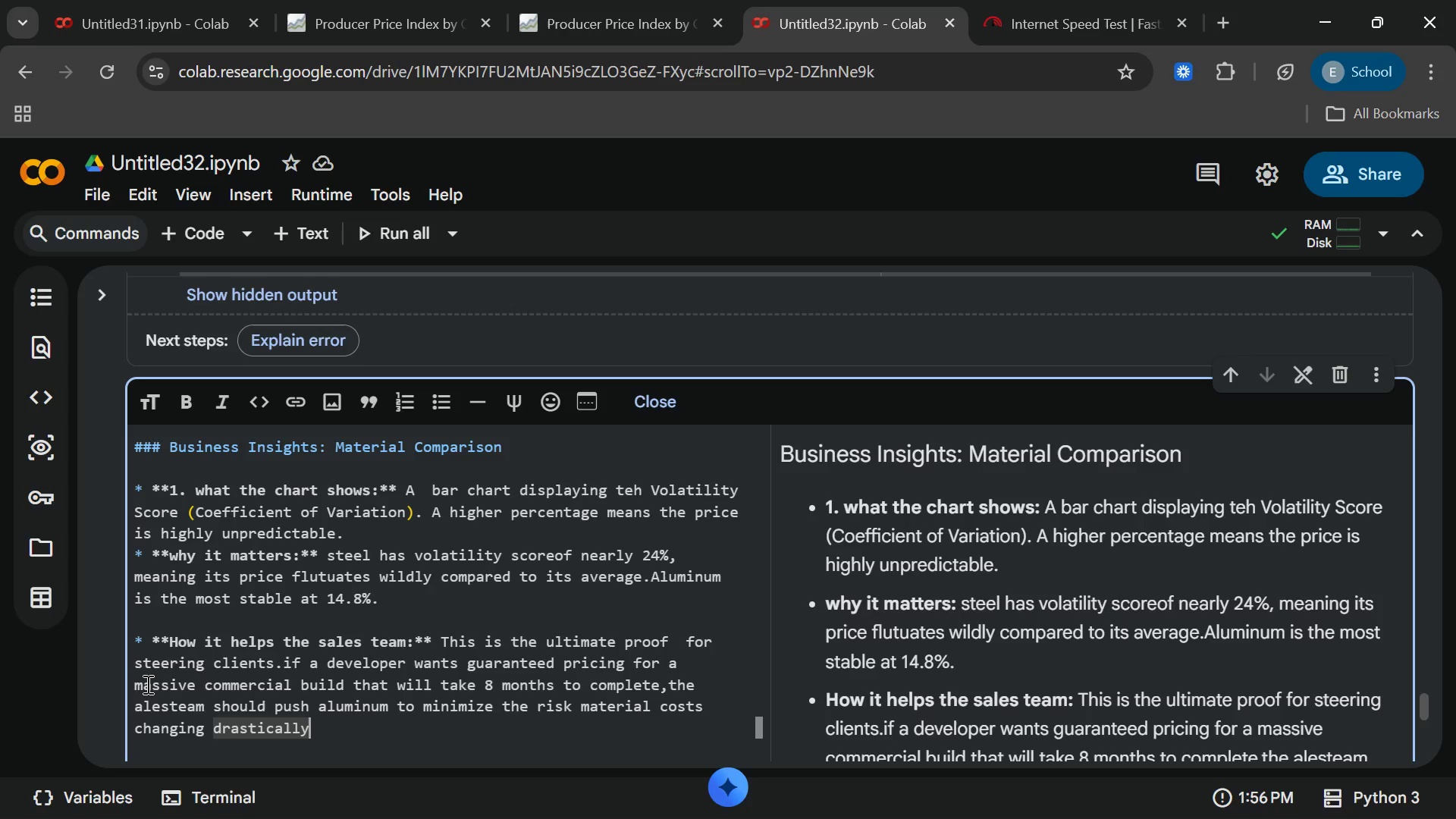 
wait(10.08)
 